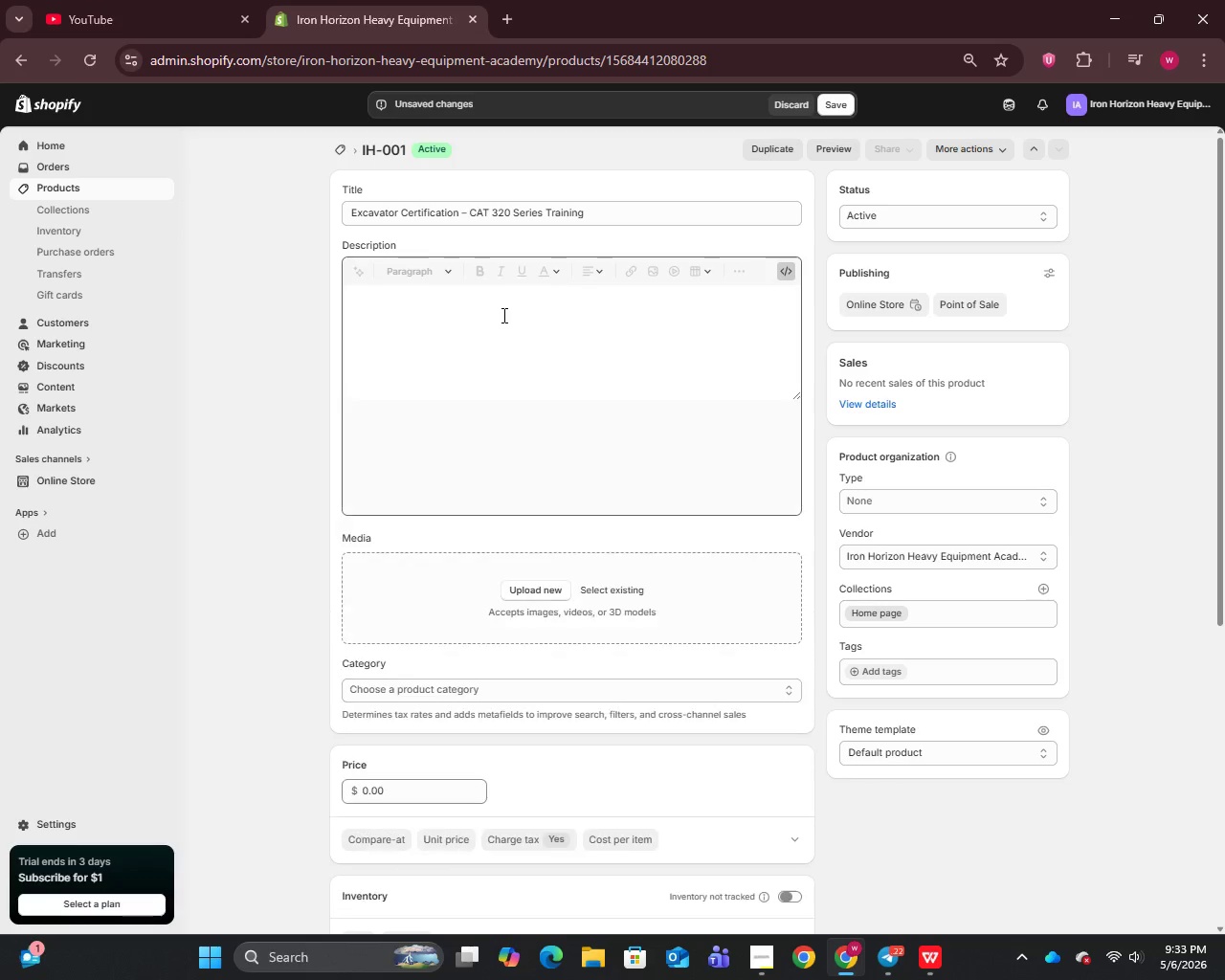 
left_click([502, 315])
 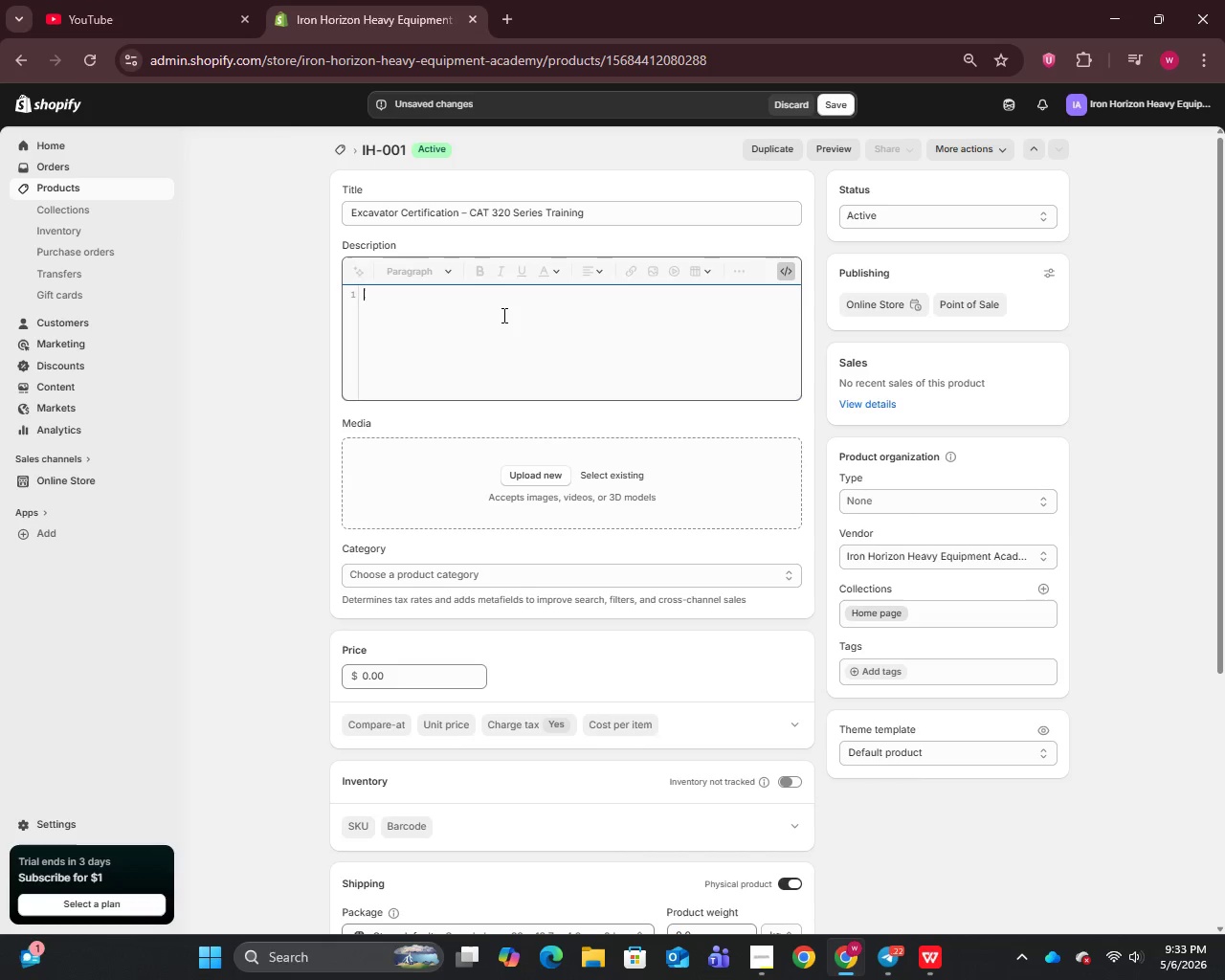 
key(Control+V)
 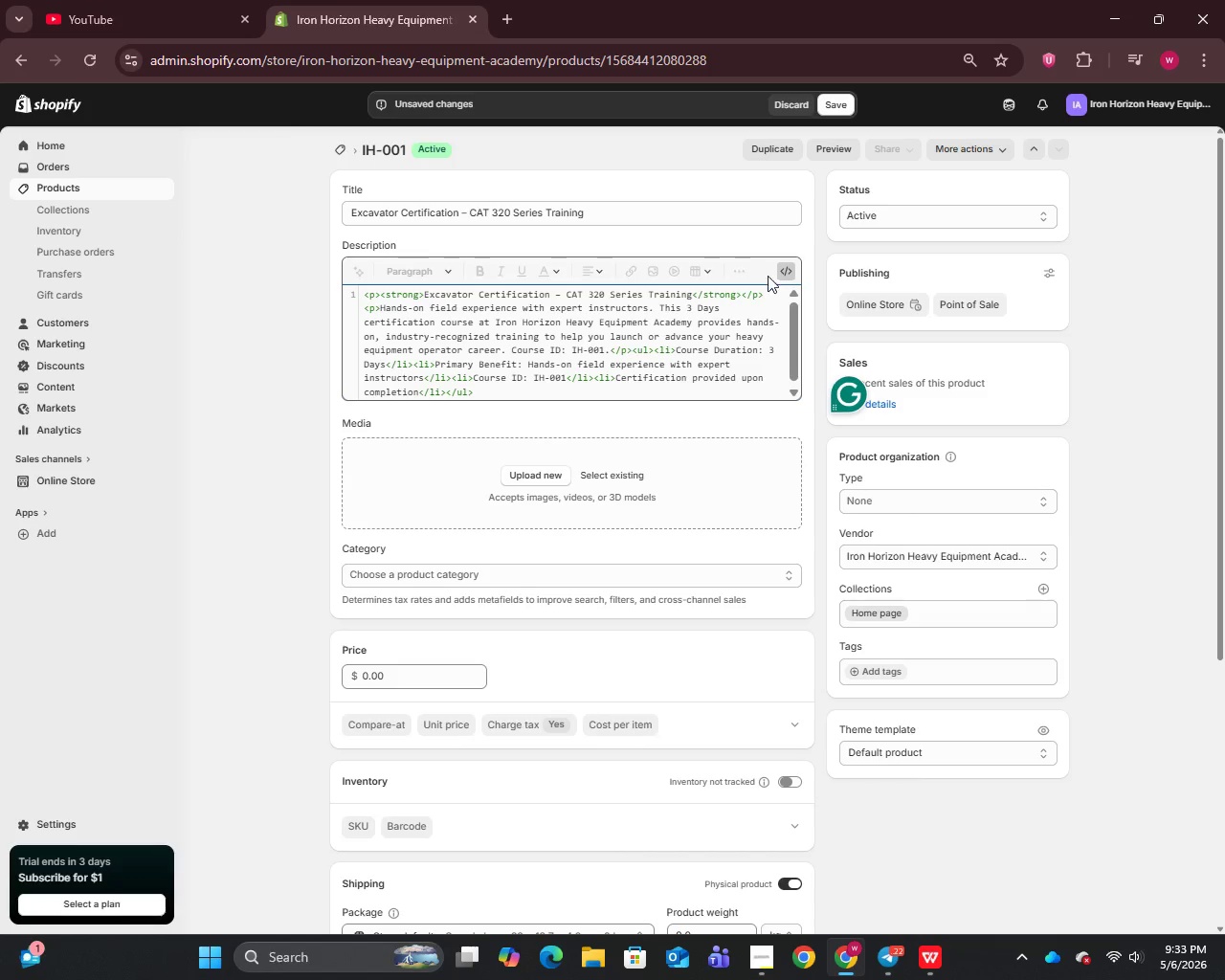 
left_click([794, 275])
 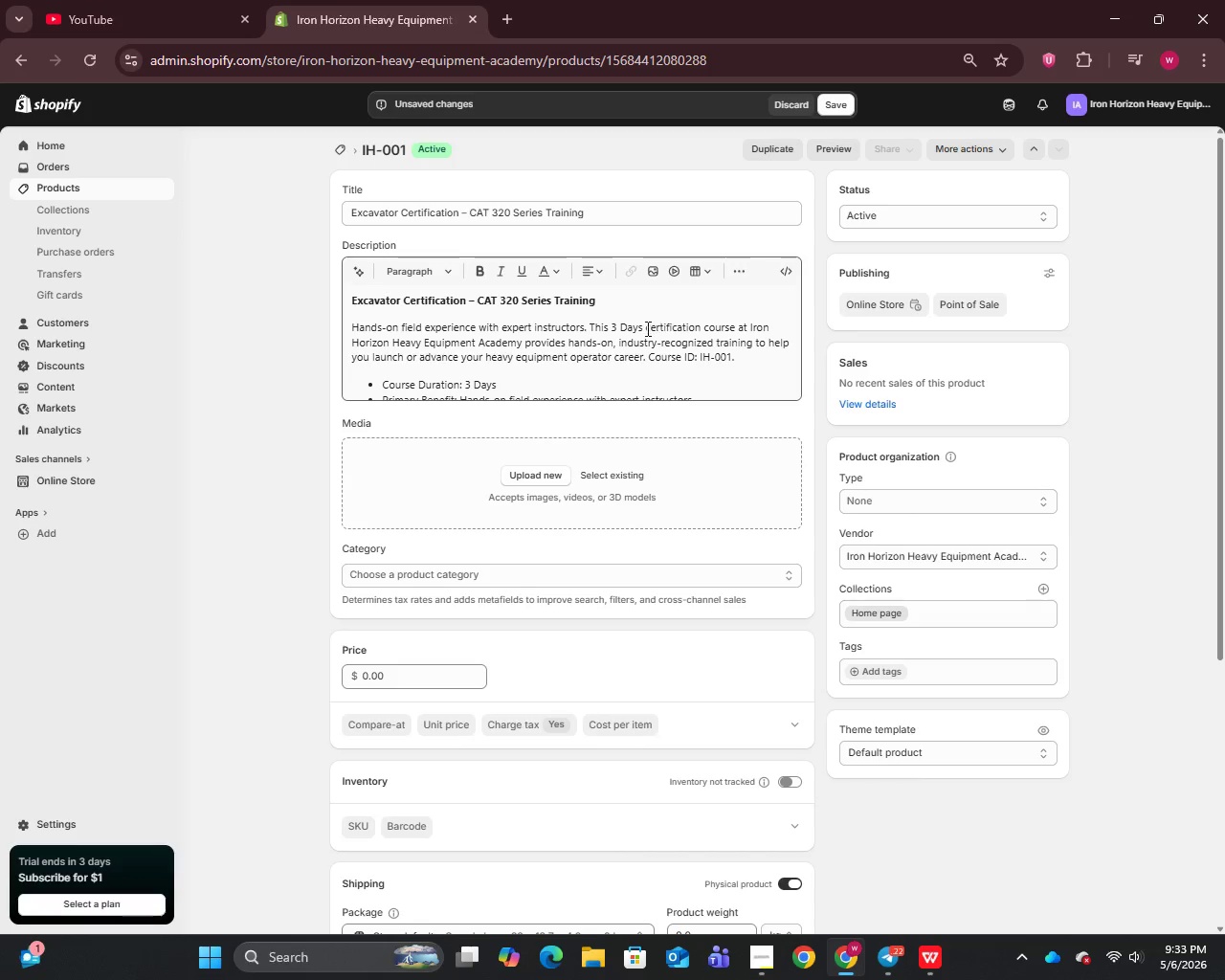 
scroll: coordinate [604, 338], scroll_direction: down, amount: 1.0
 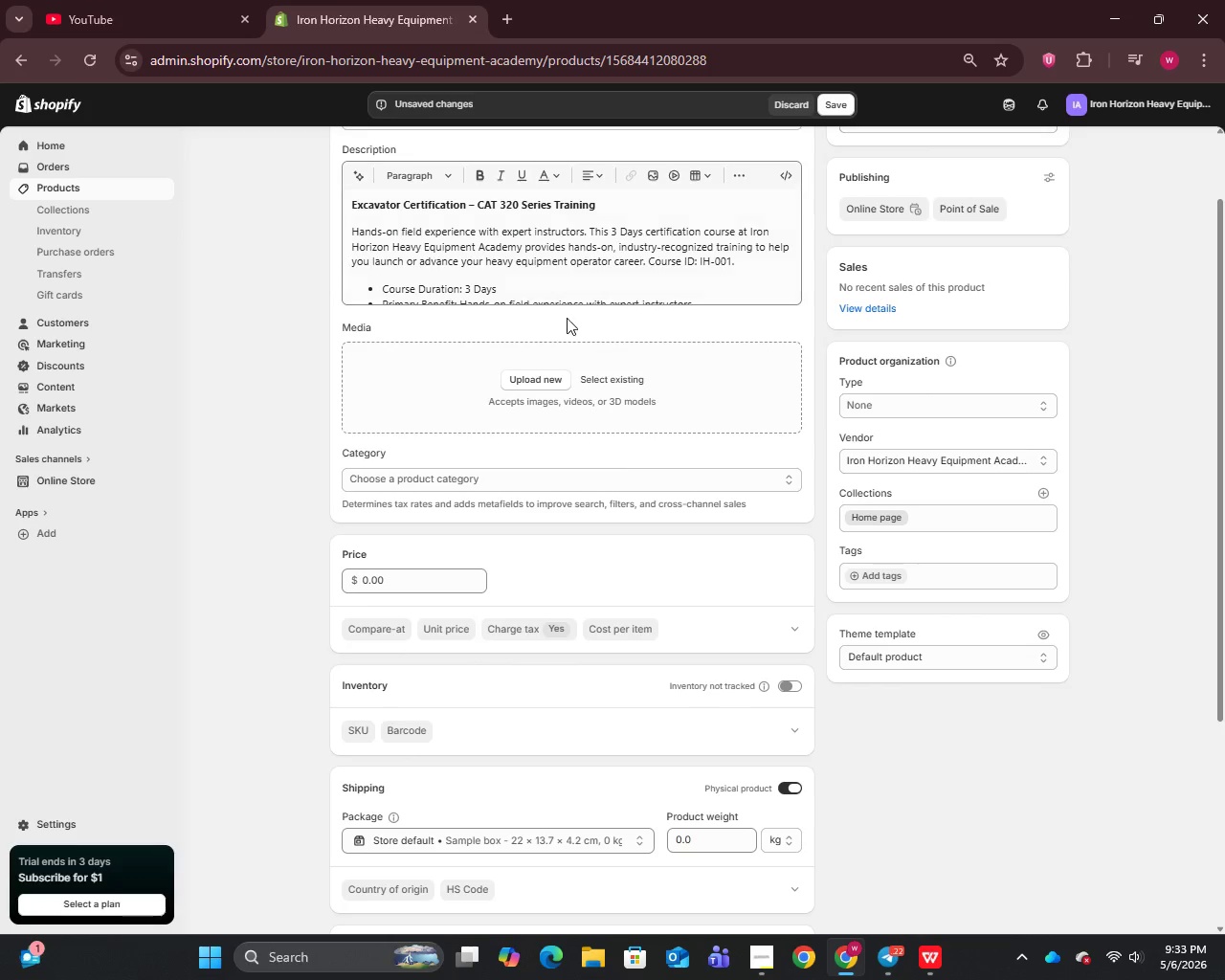 
scroll: coordinate [543, 304], scroll_direction: up, amount: 2.0
 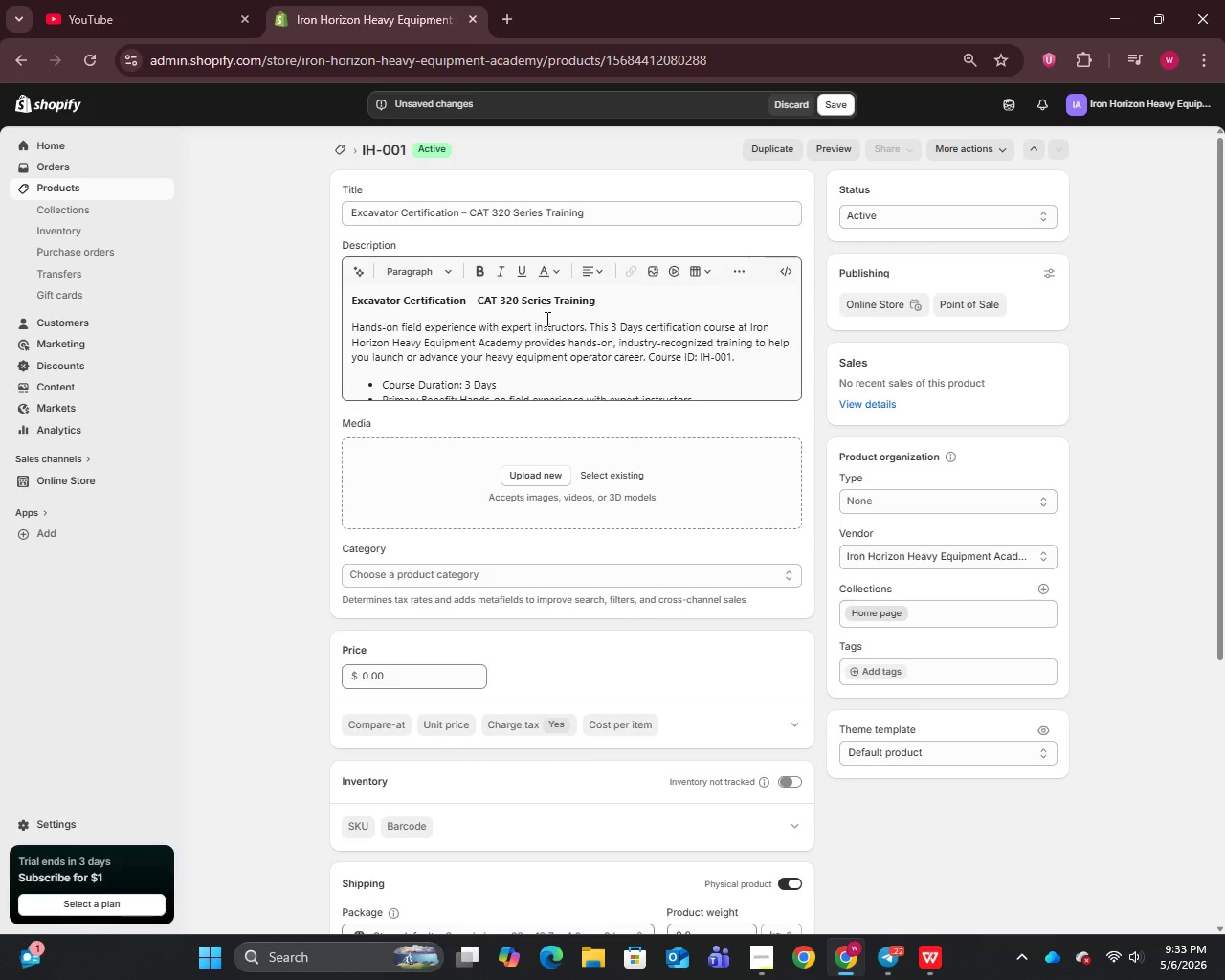 
left_click([546, 323])
 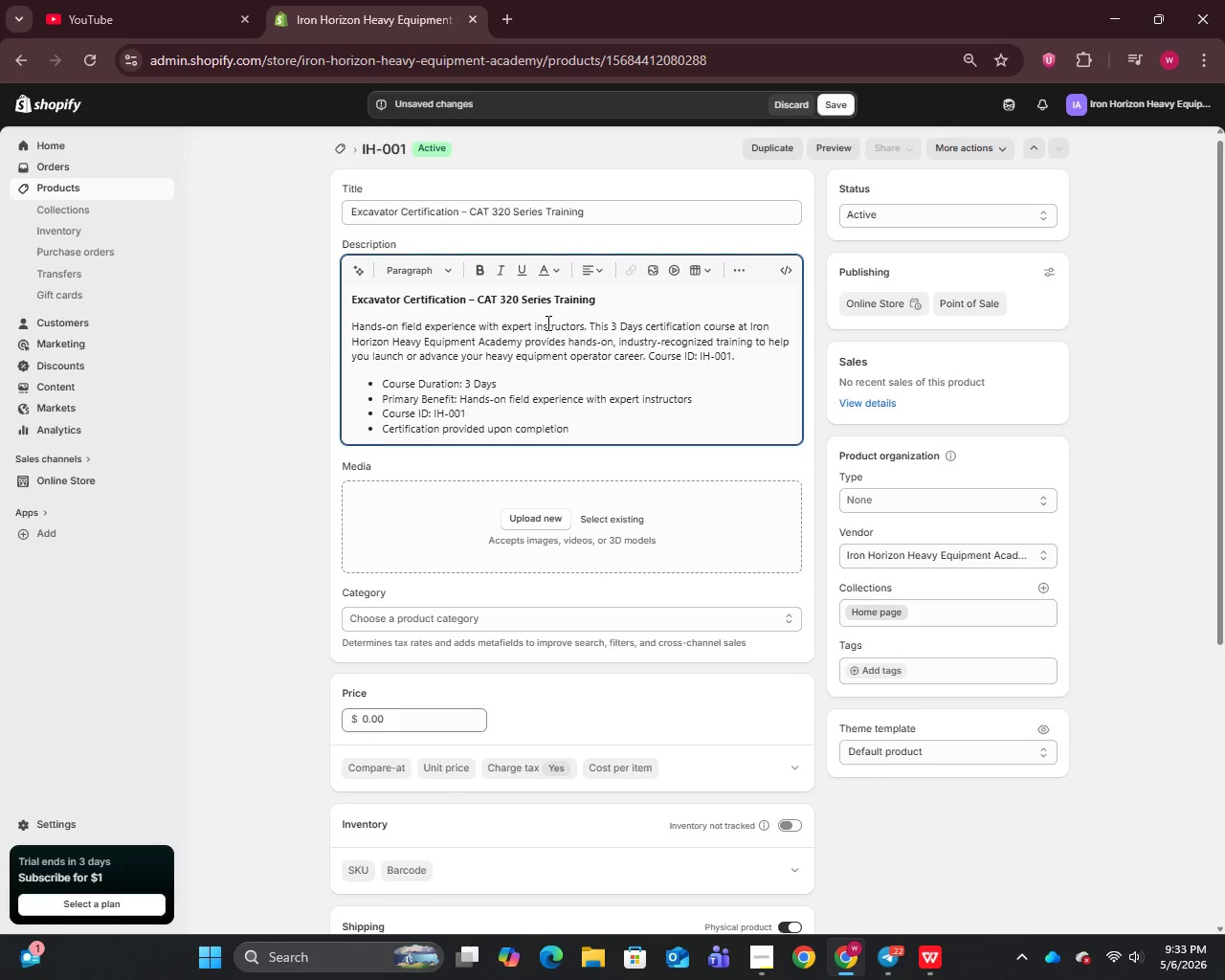 
scroll: coordinate [546, 323], scroll_direction: down, amount: 1.0
 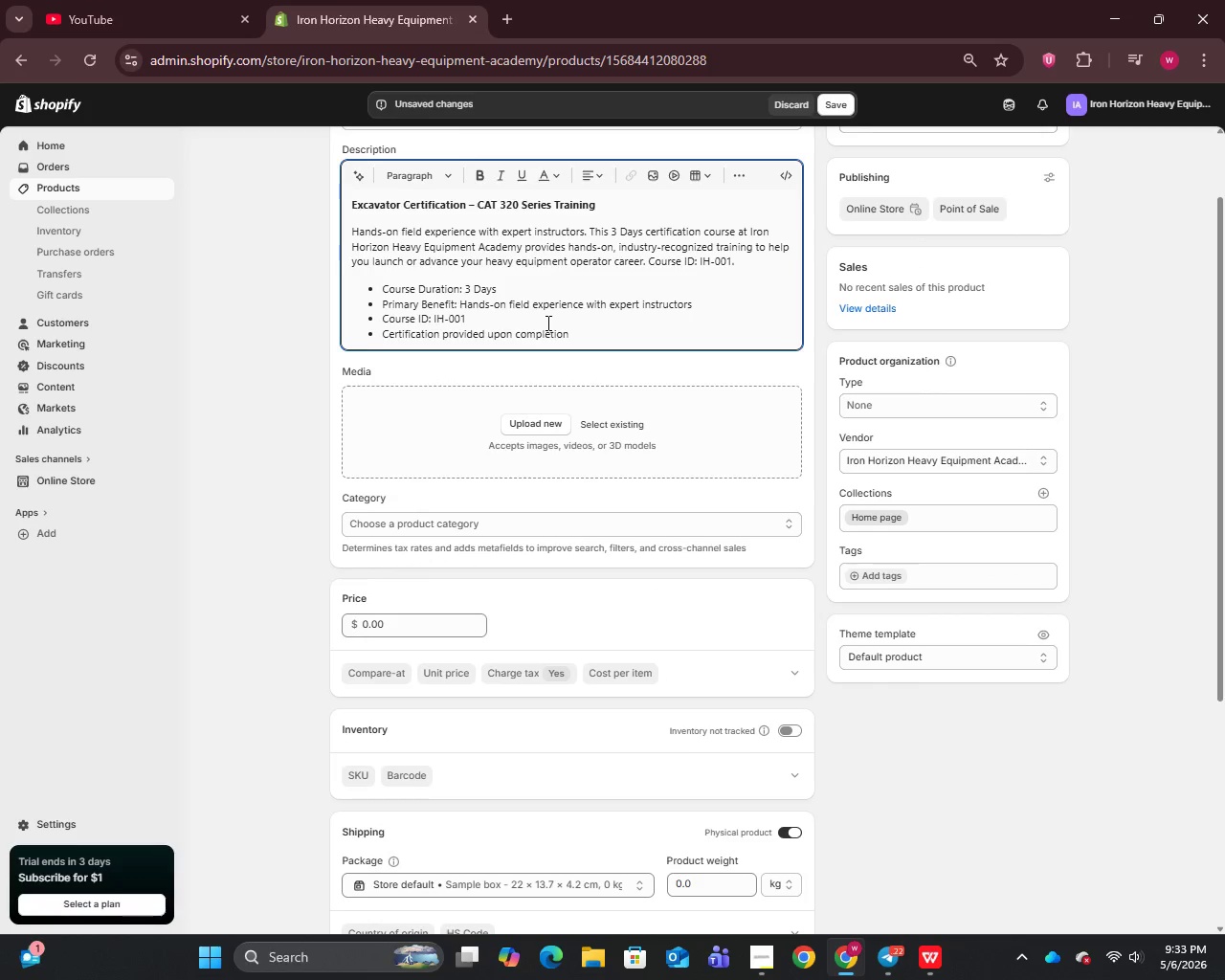 
scroll: coordinate [546, 323], scroll_direction: up, amount: 1.0
 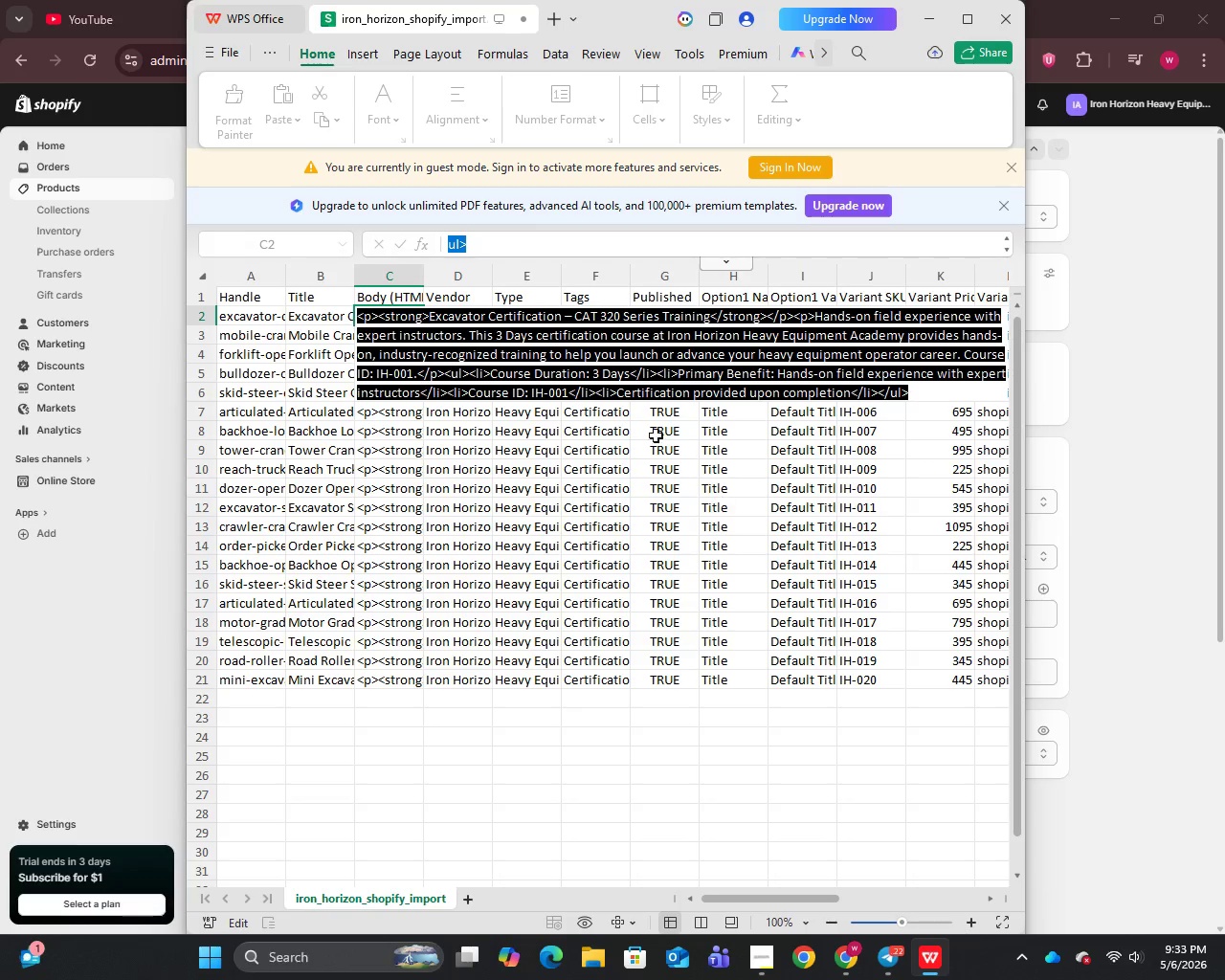 
left_click([455, 302])
 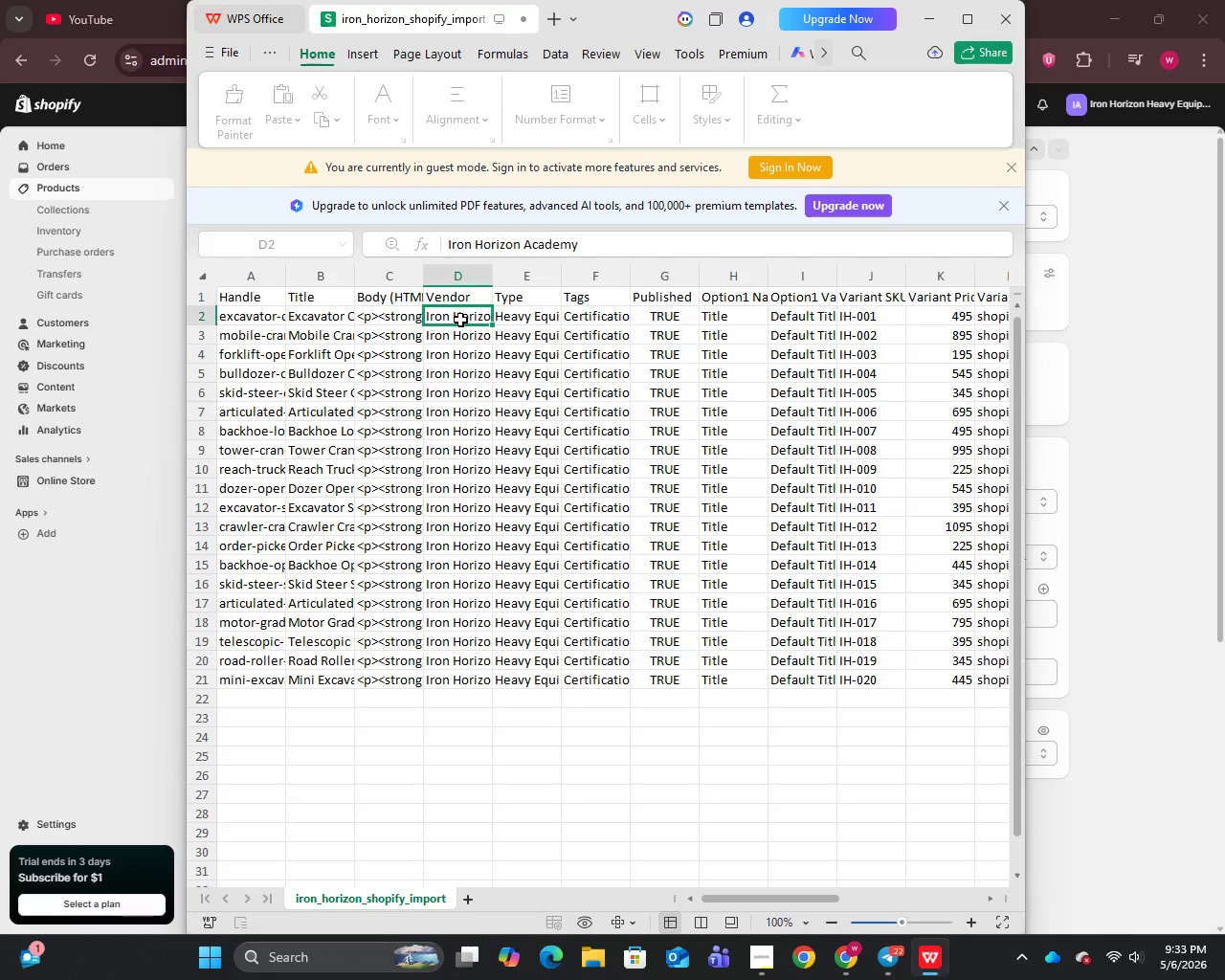 
double_click([460, 319])
 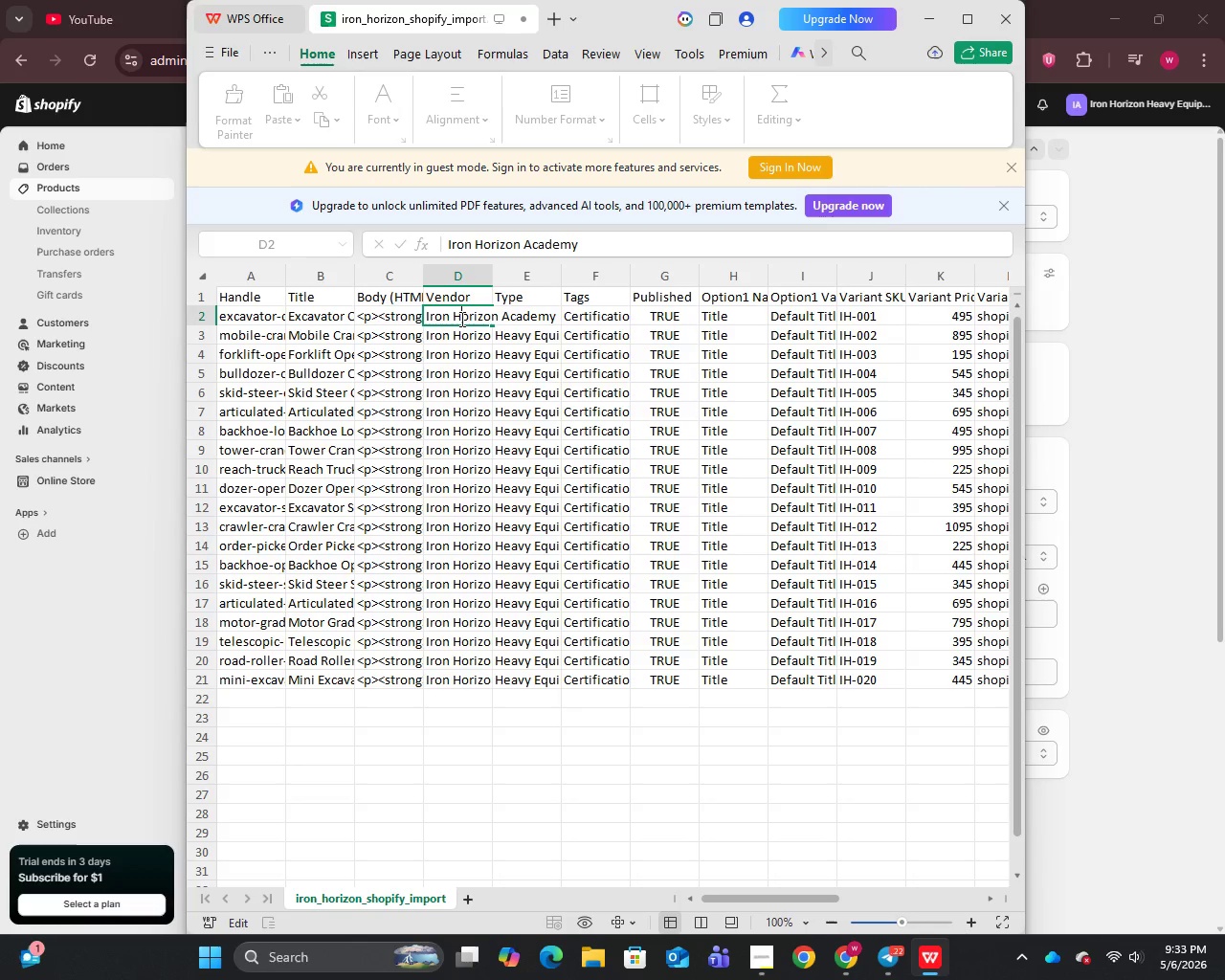 
triple_click([460, 319])
 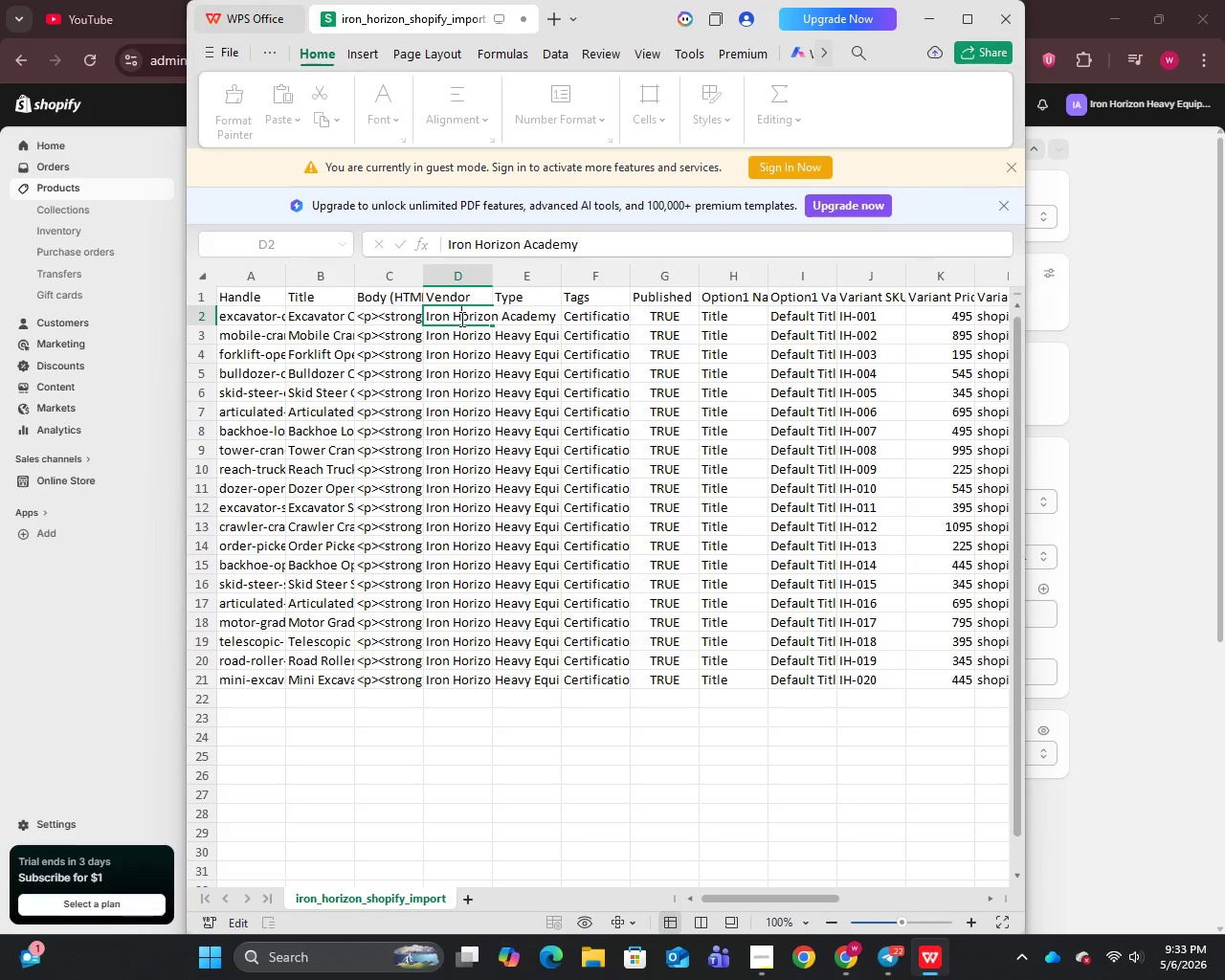 
key(Control+A)
 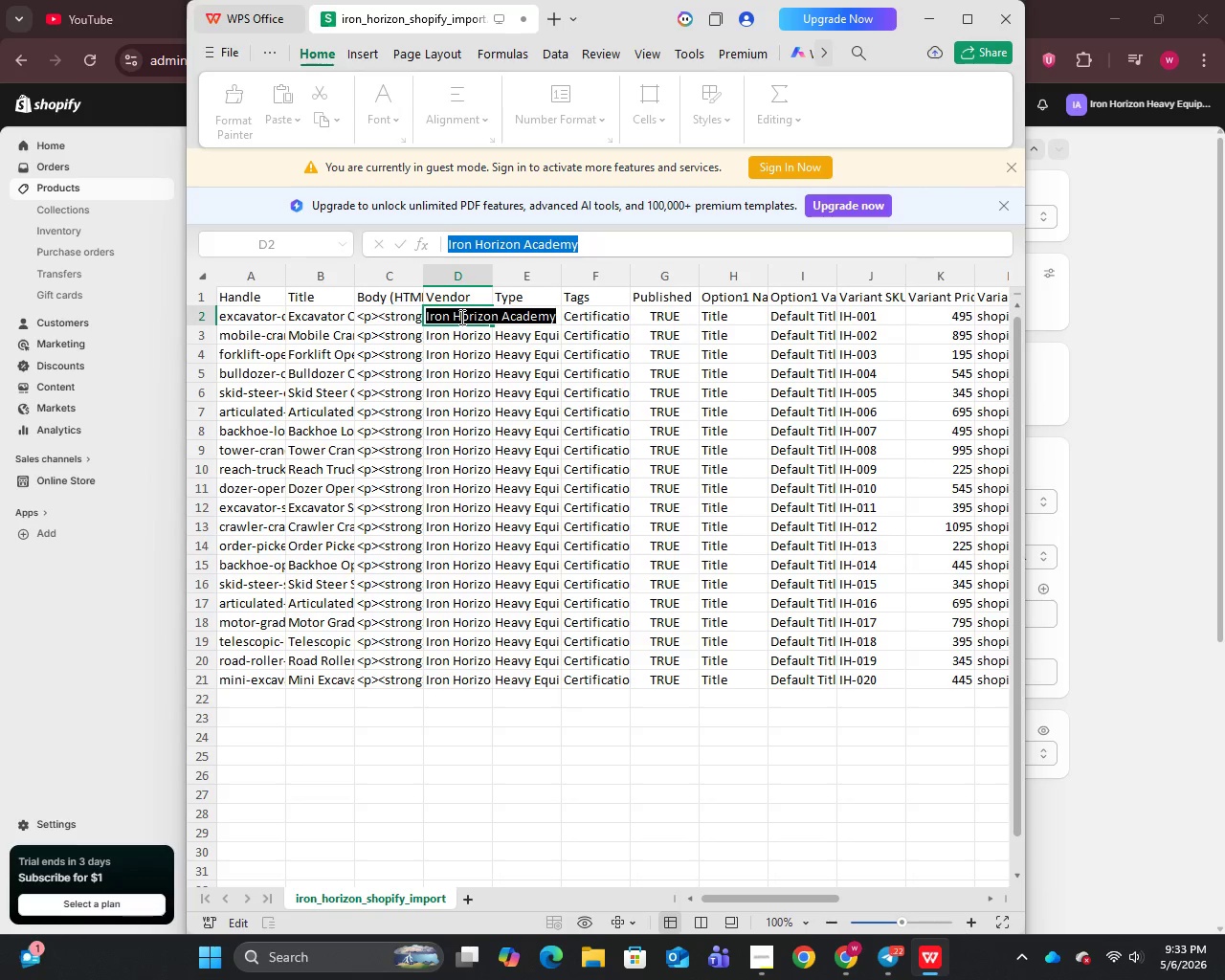 
key(Control+C)
 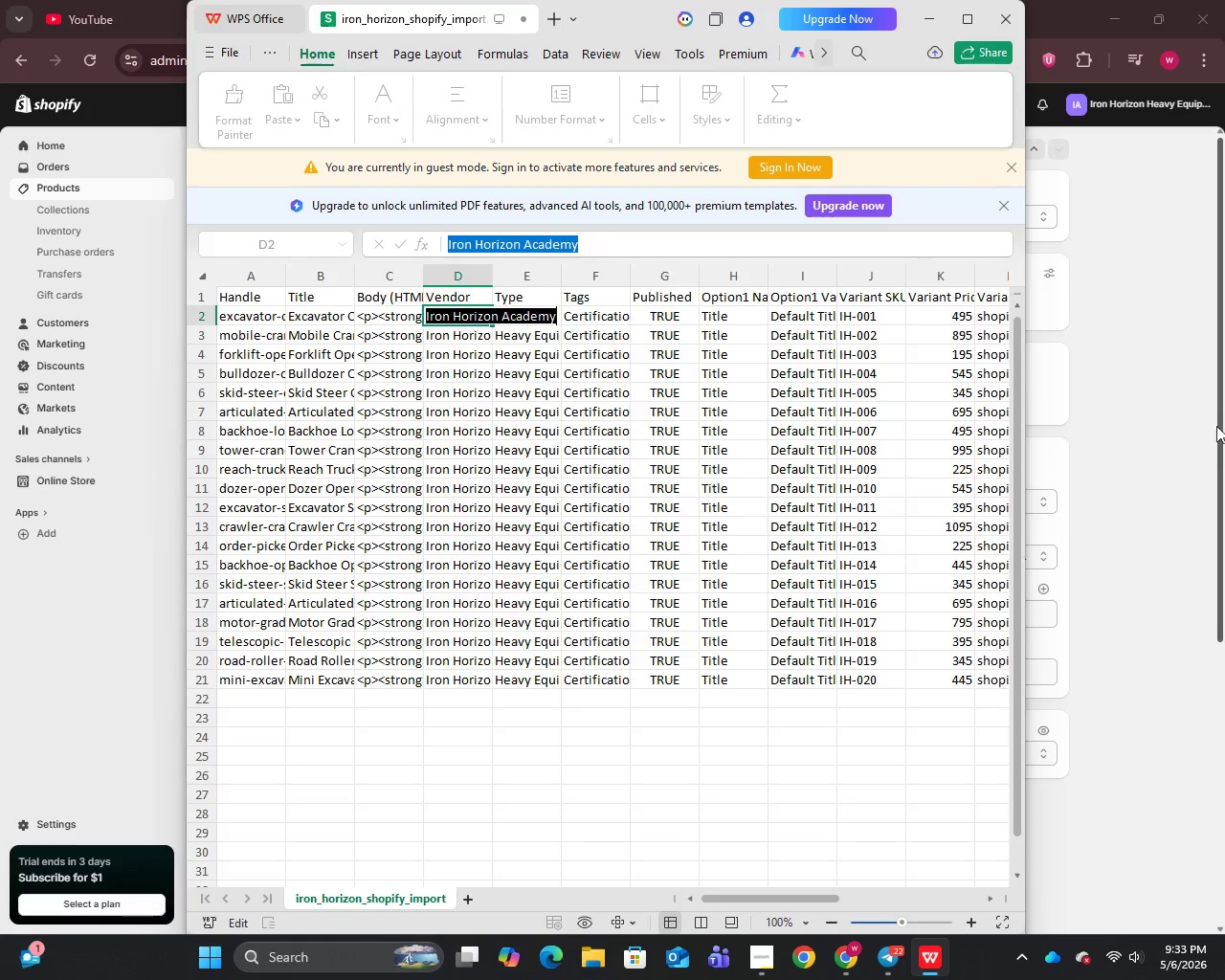 
left_click([1166, 429])
 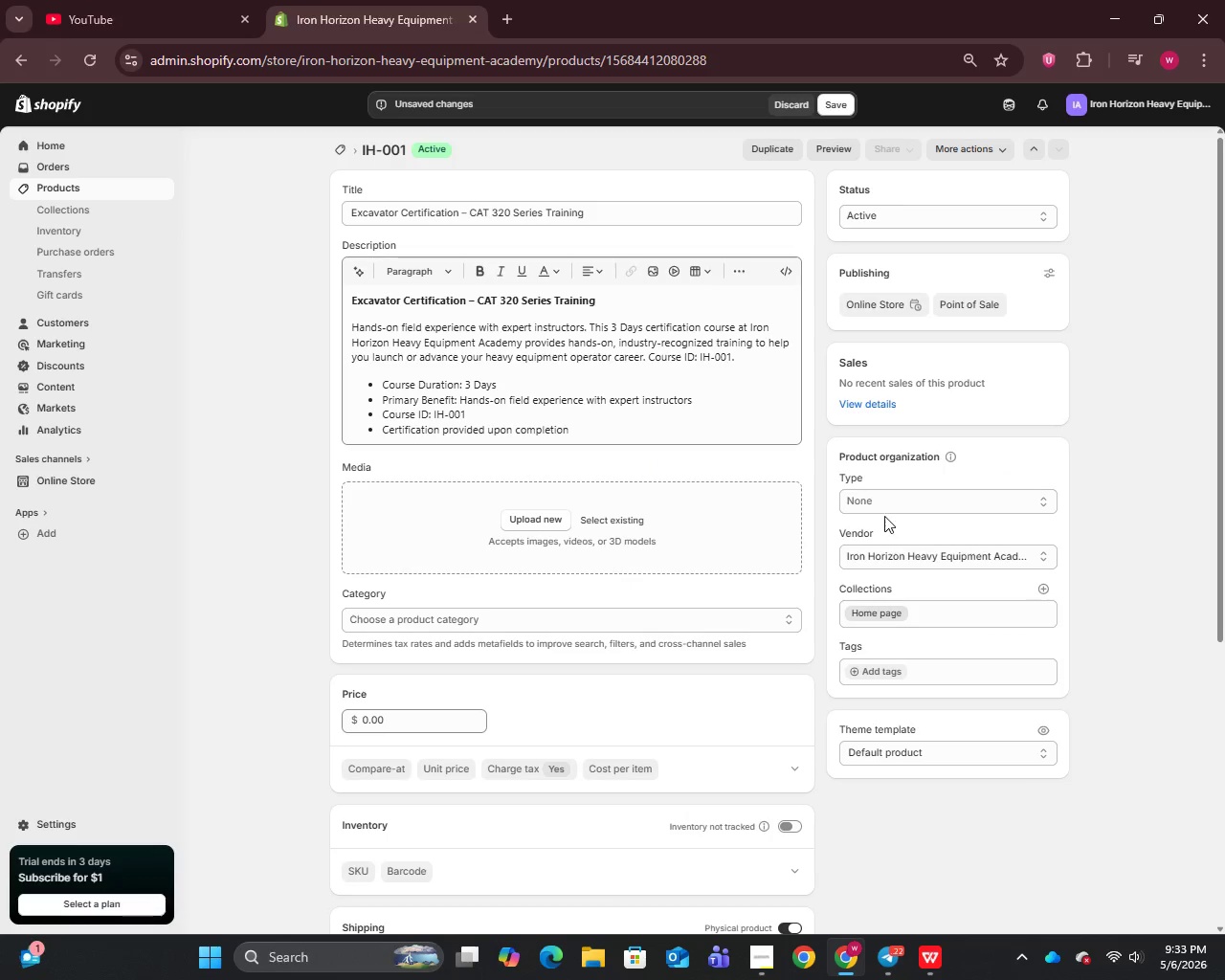 
left_click([885, 504])
 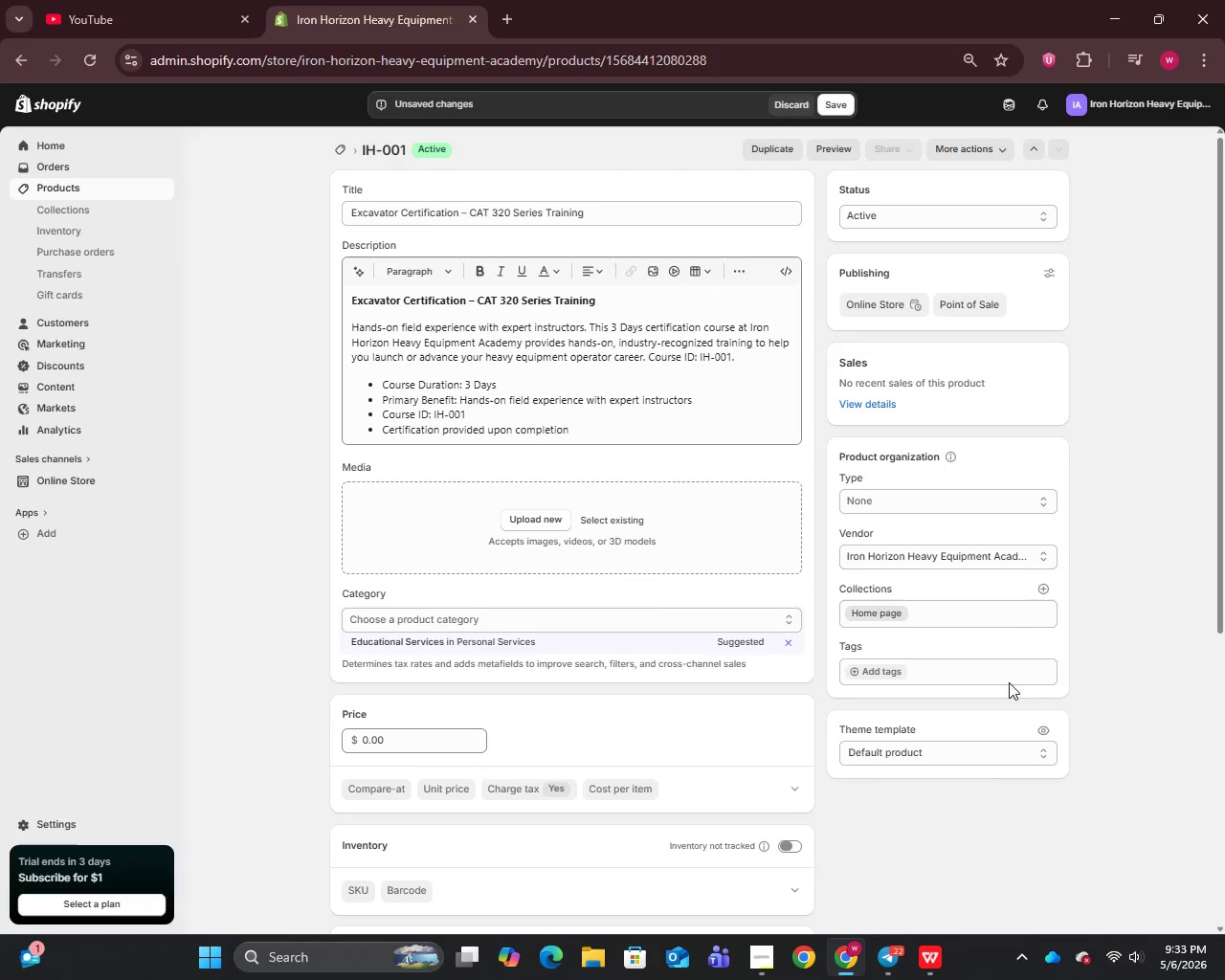 
left_click([932, 955])
 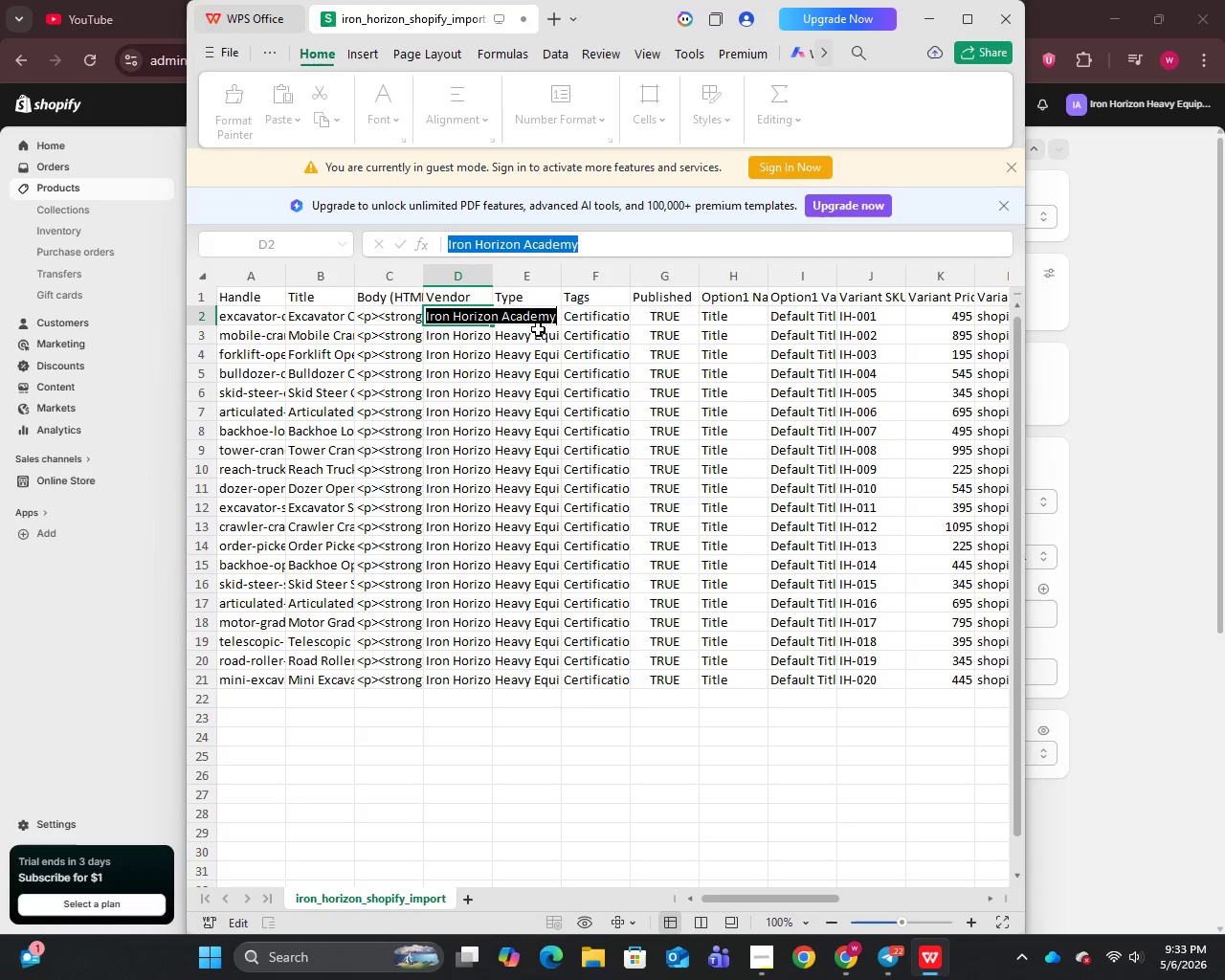 
left_click([524, 333])
 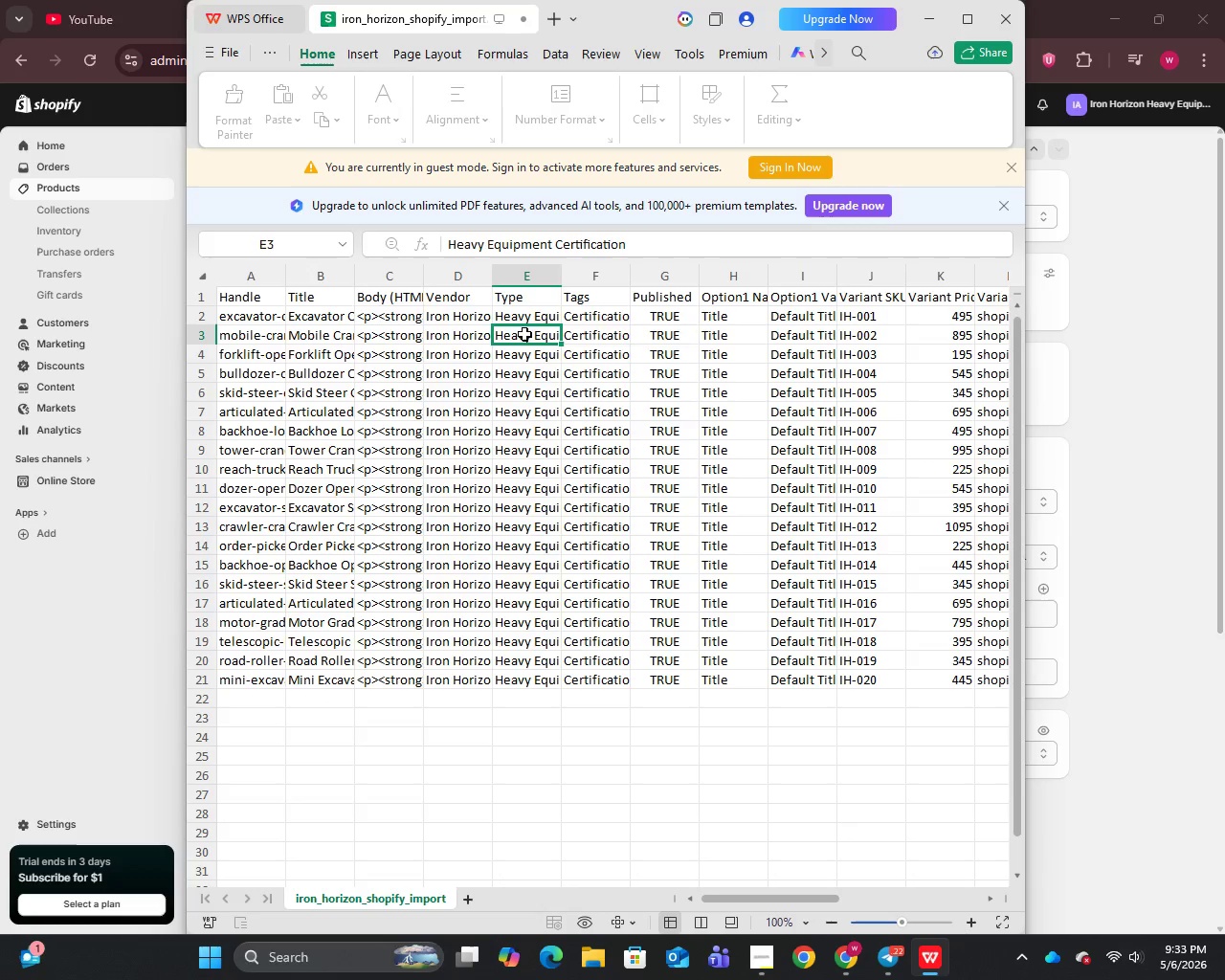 
double_click([524, 333])
 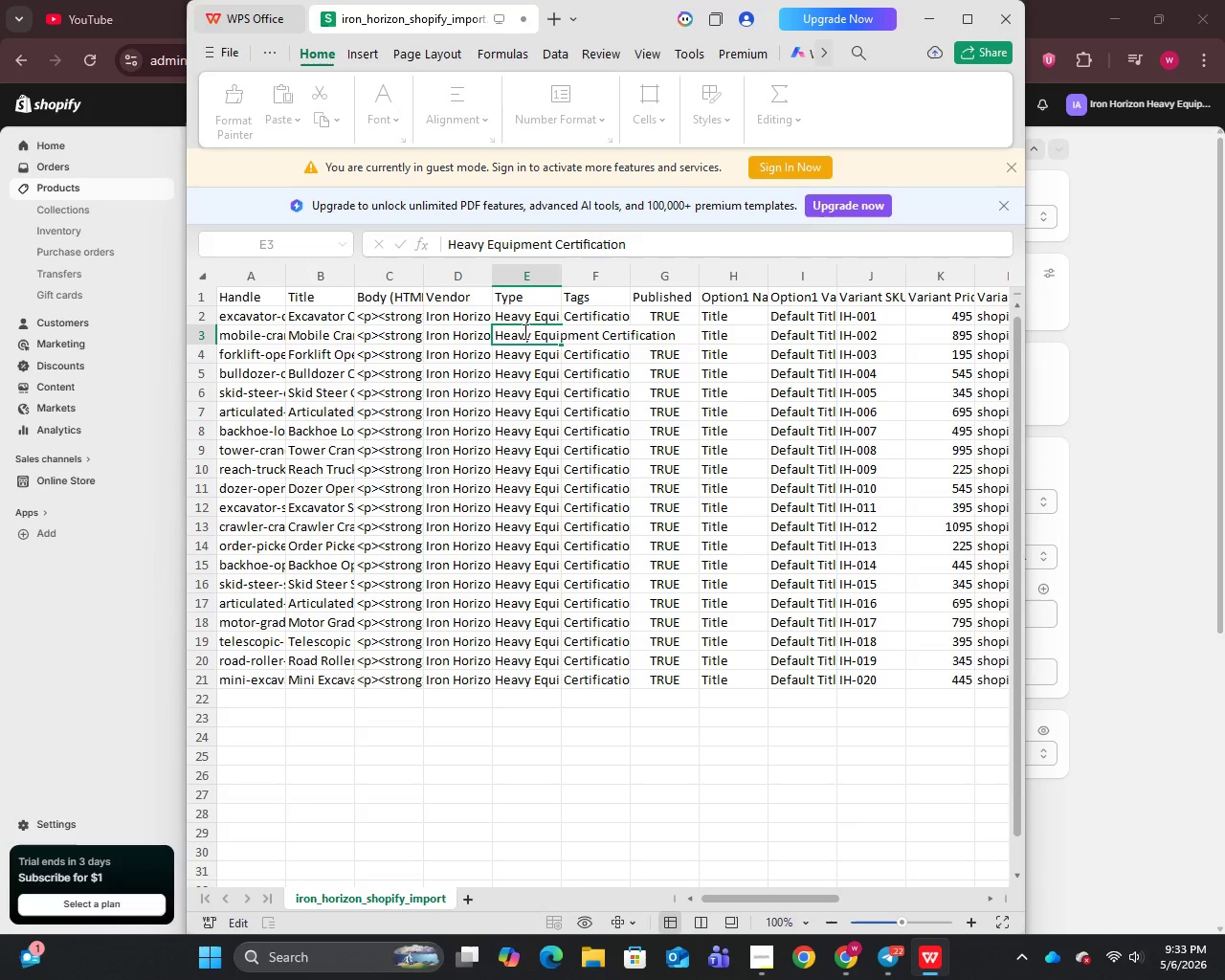 
key(Control+A)
 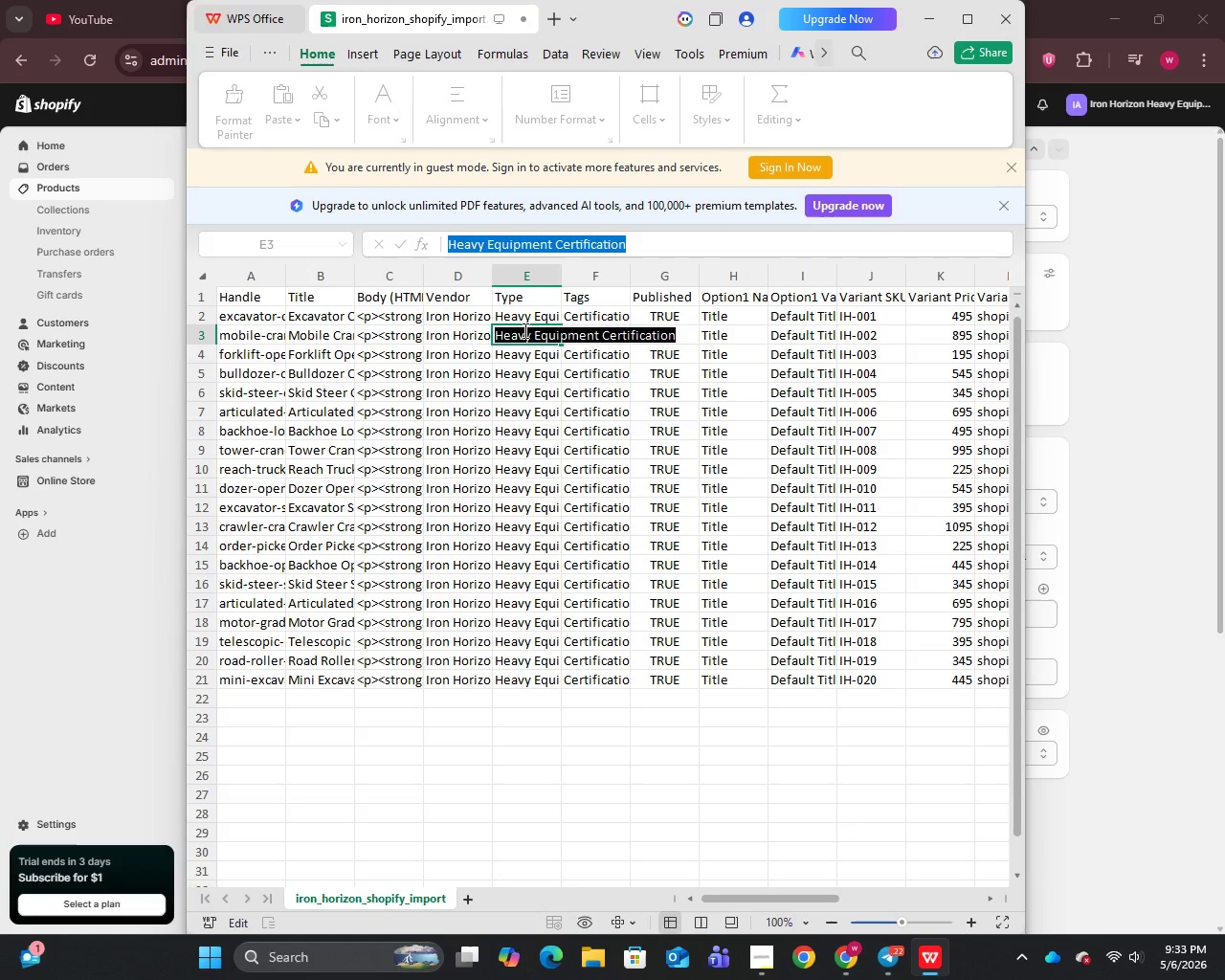 
key(Control+C)
 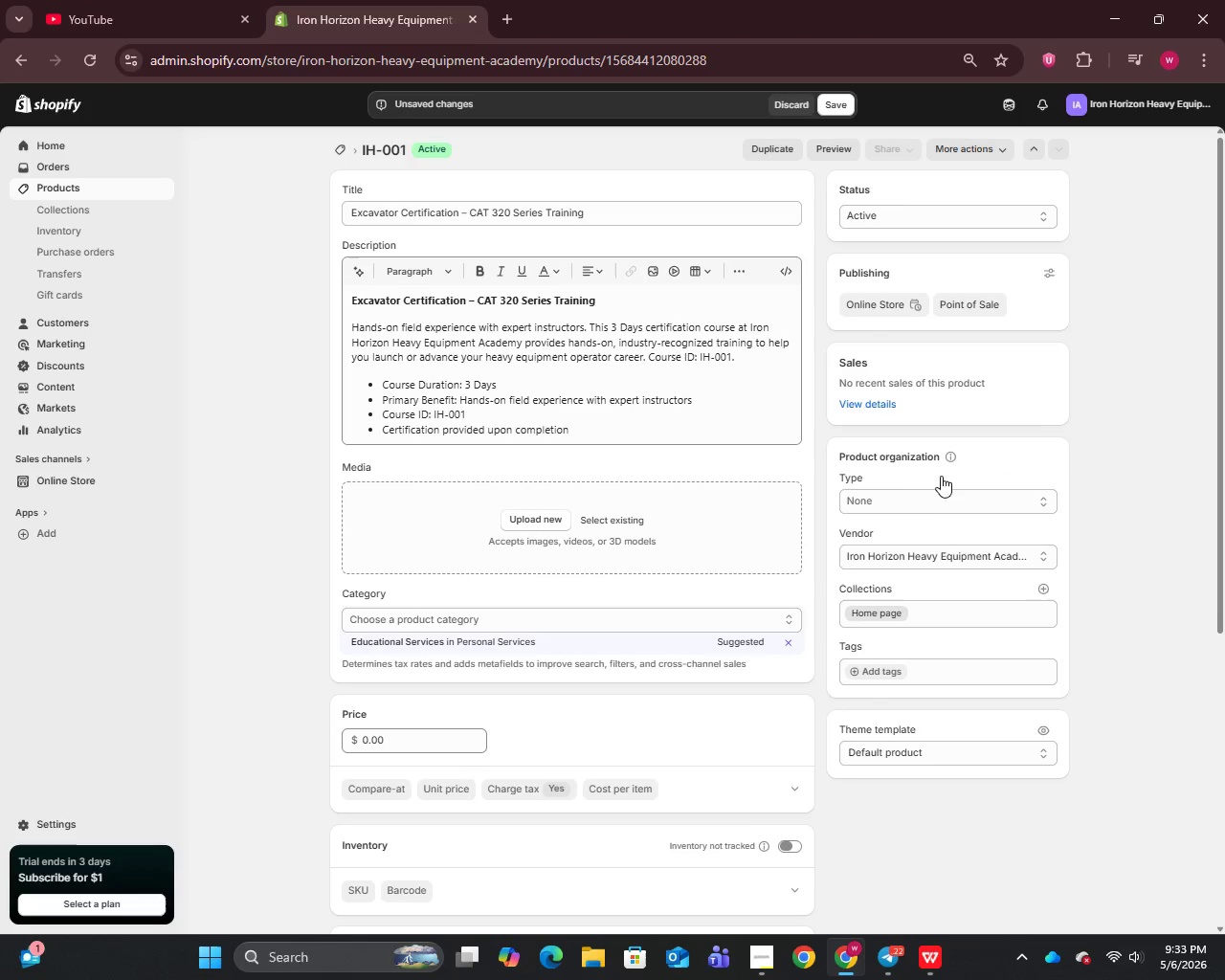 
left_click([923, 498])
 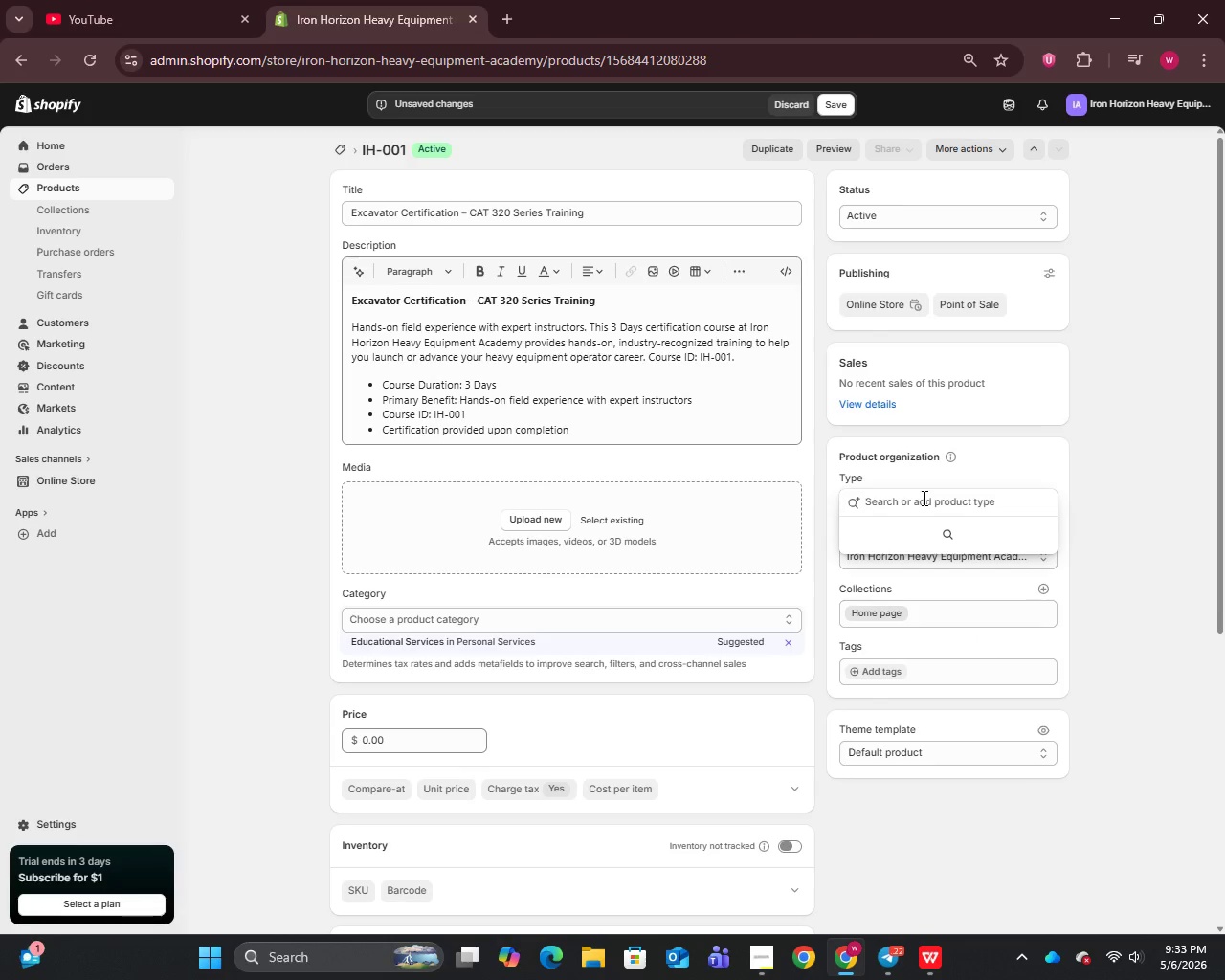 
key(Control+V)
 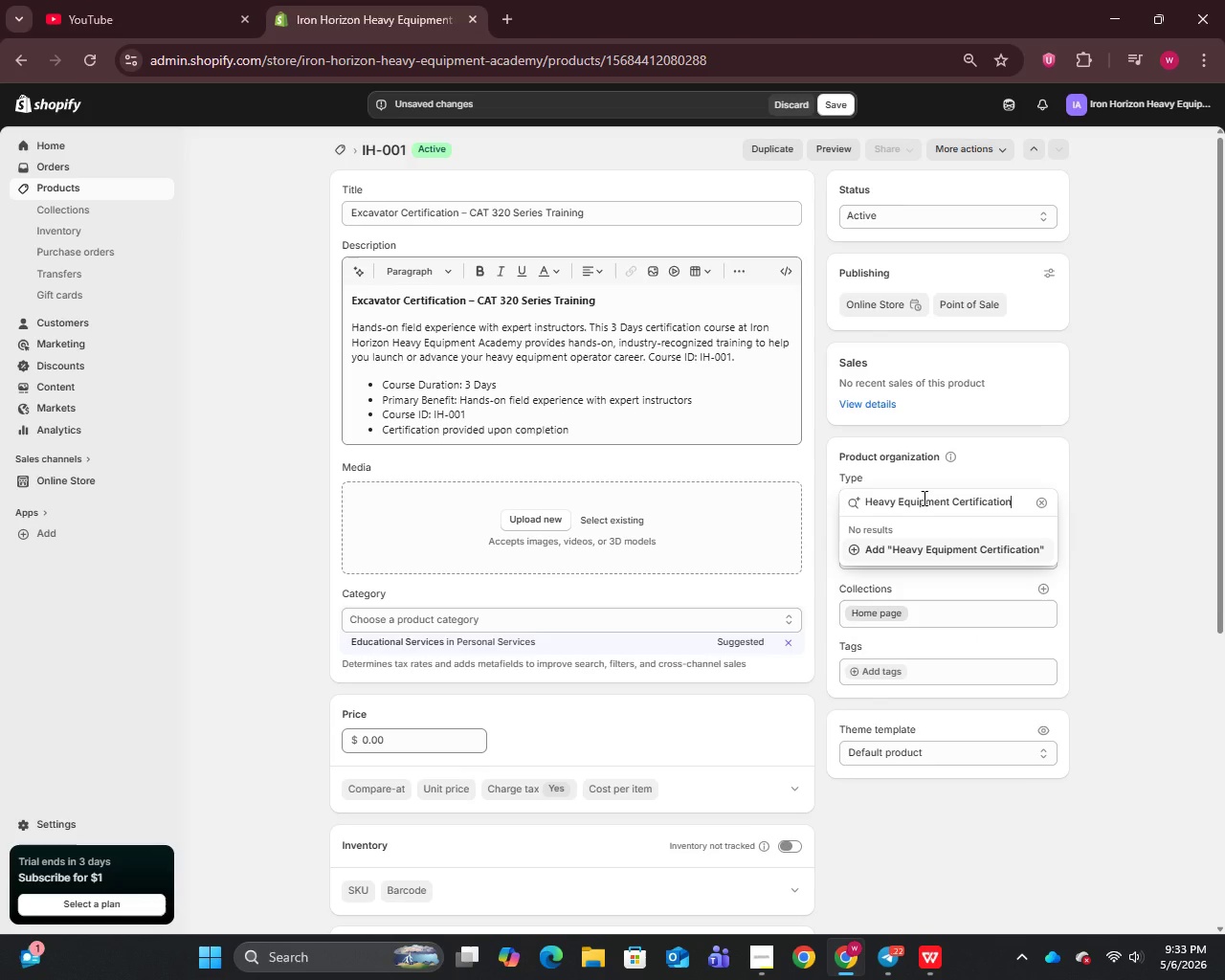 
key(Enter)
 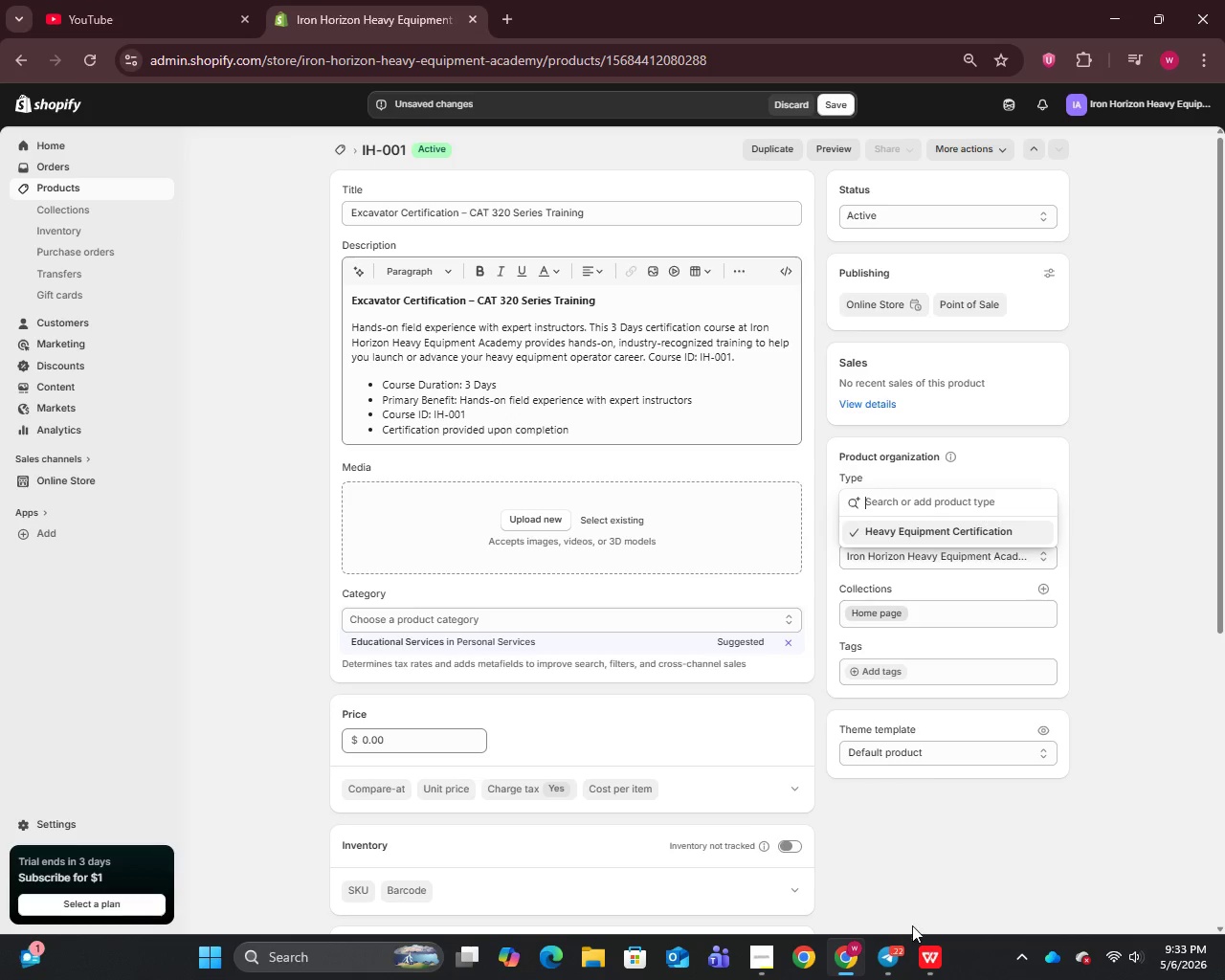 
left_click([923, 951])
 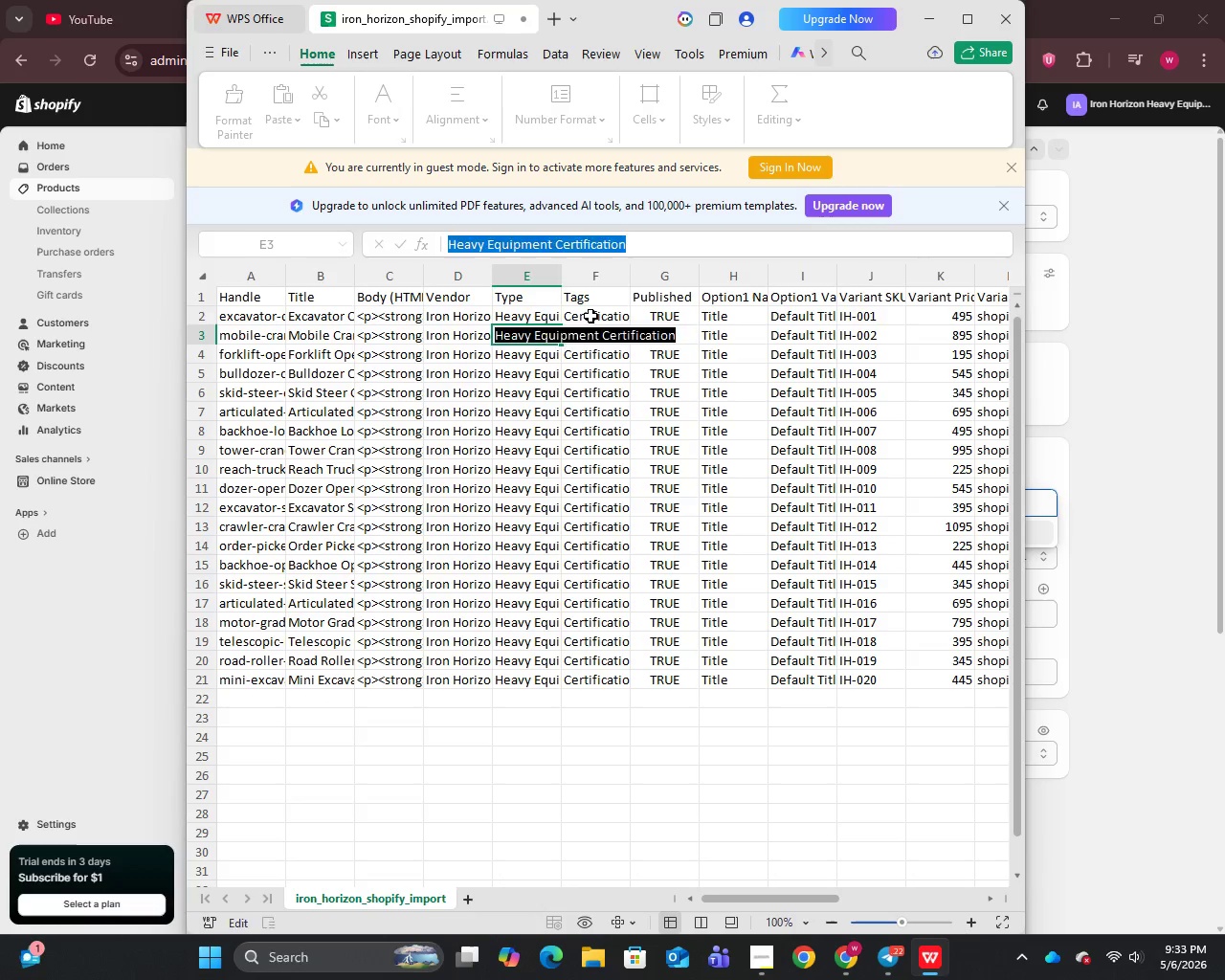 
double_click([590, 315])
 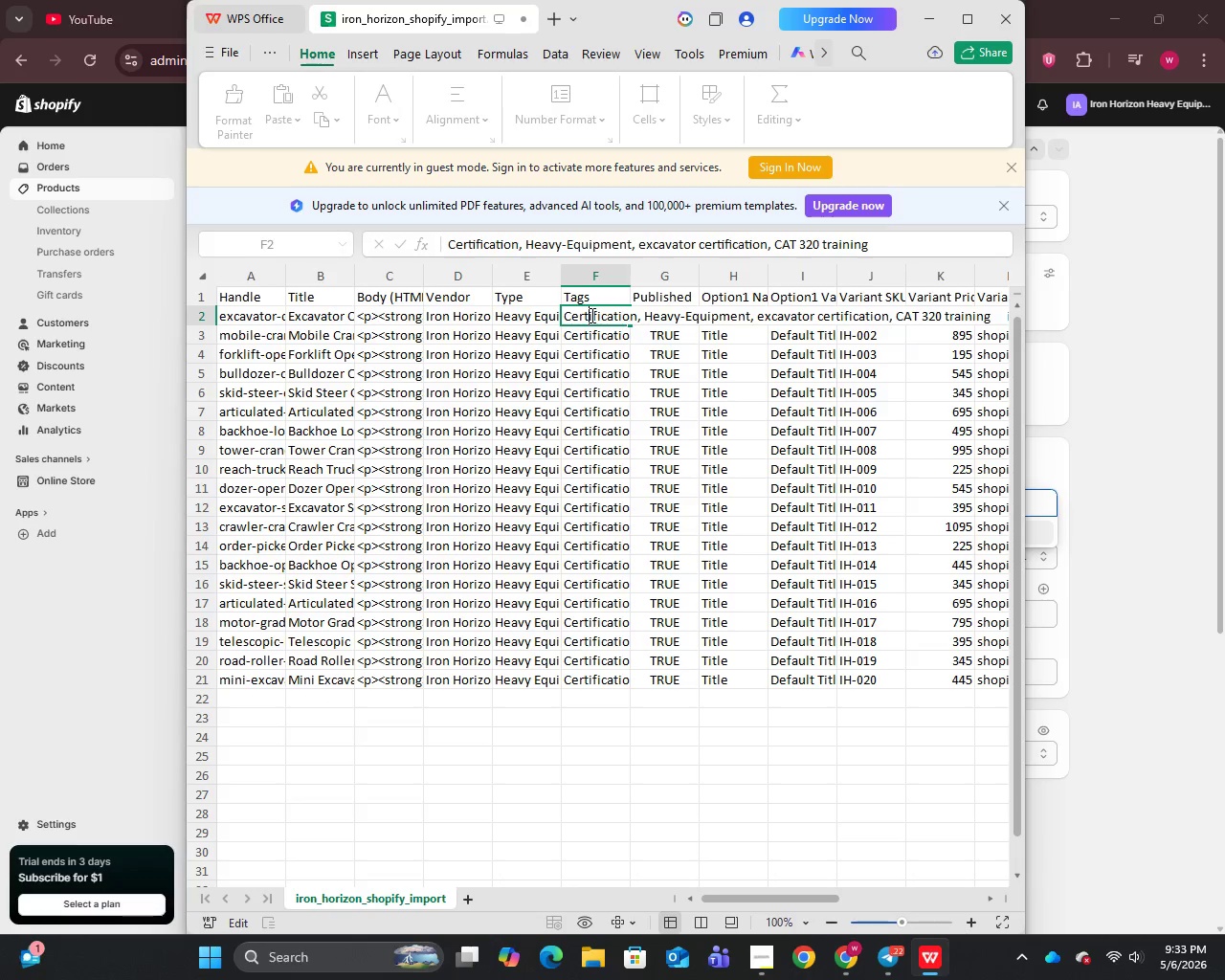 
triple_click([590, 315])
 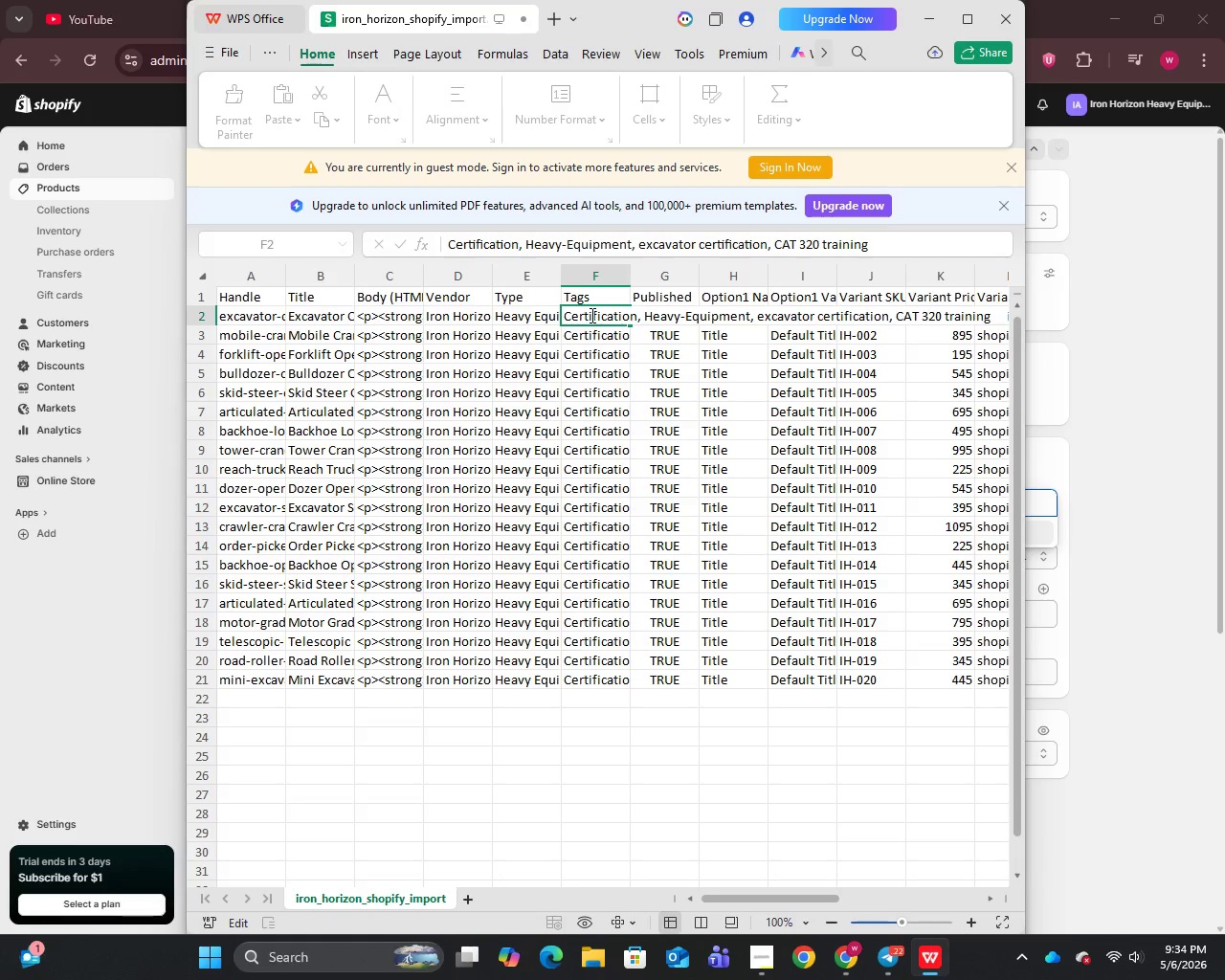 
key(Control+A)
 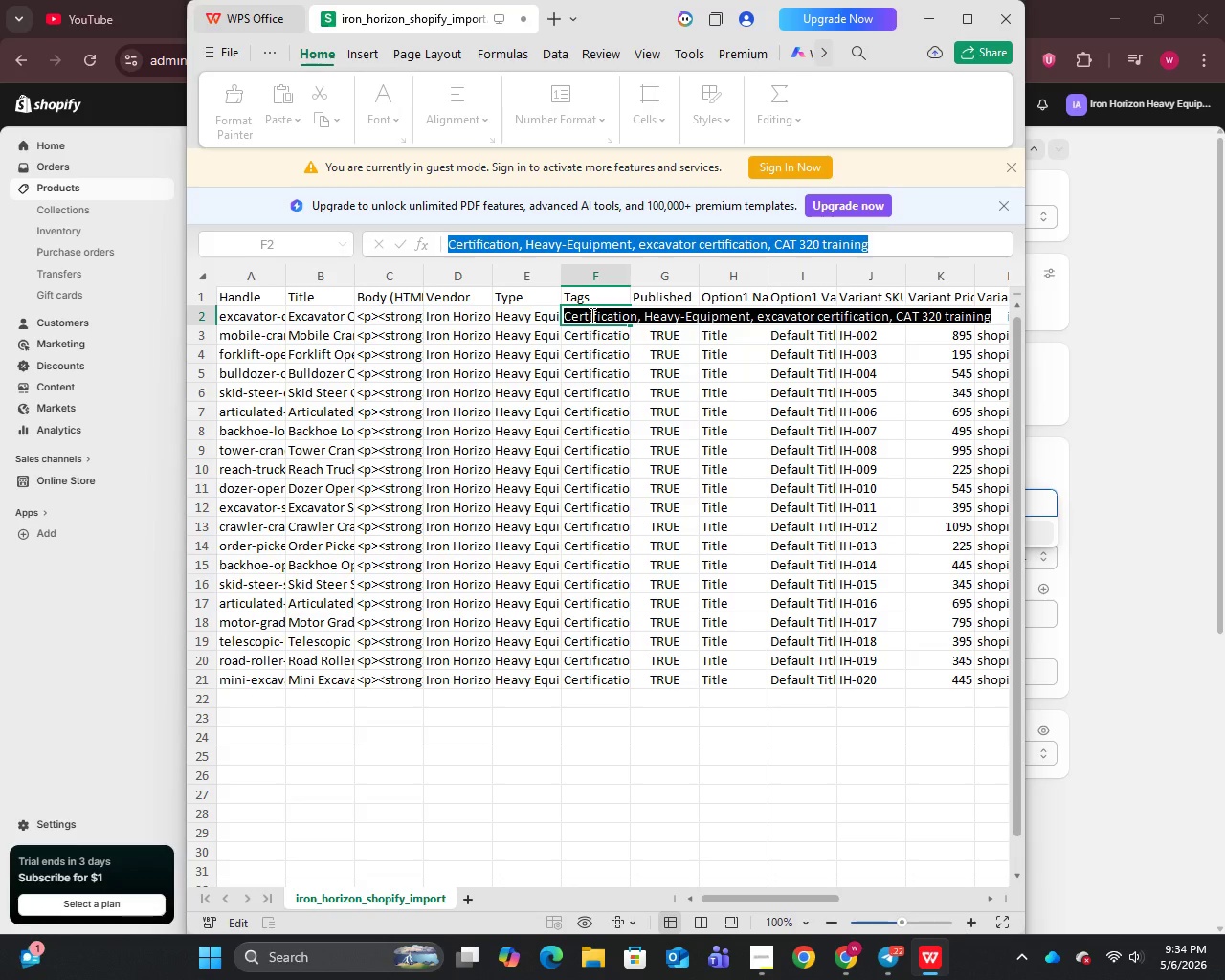 
key(Control+C)
 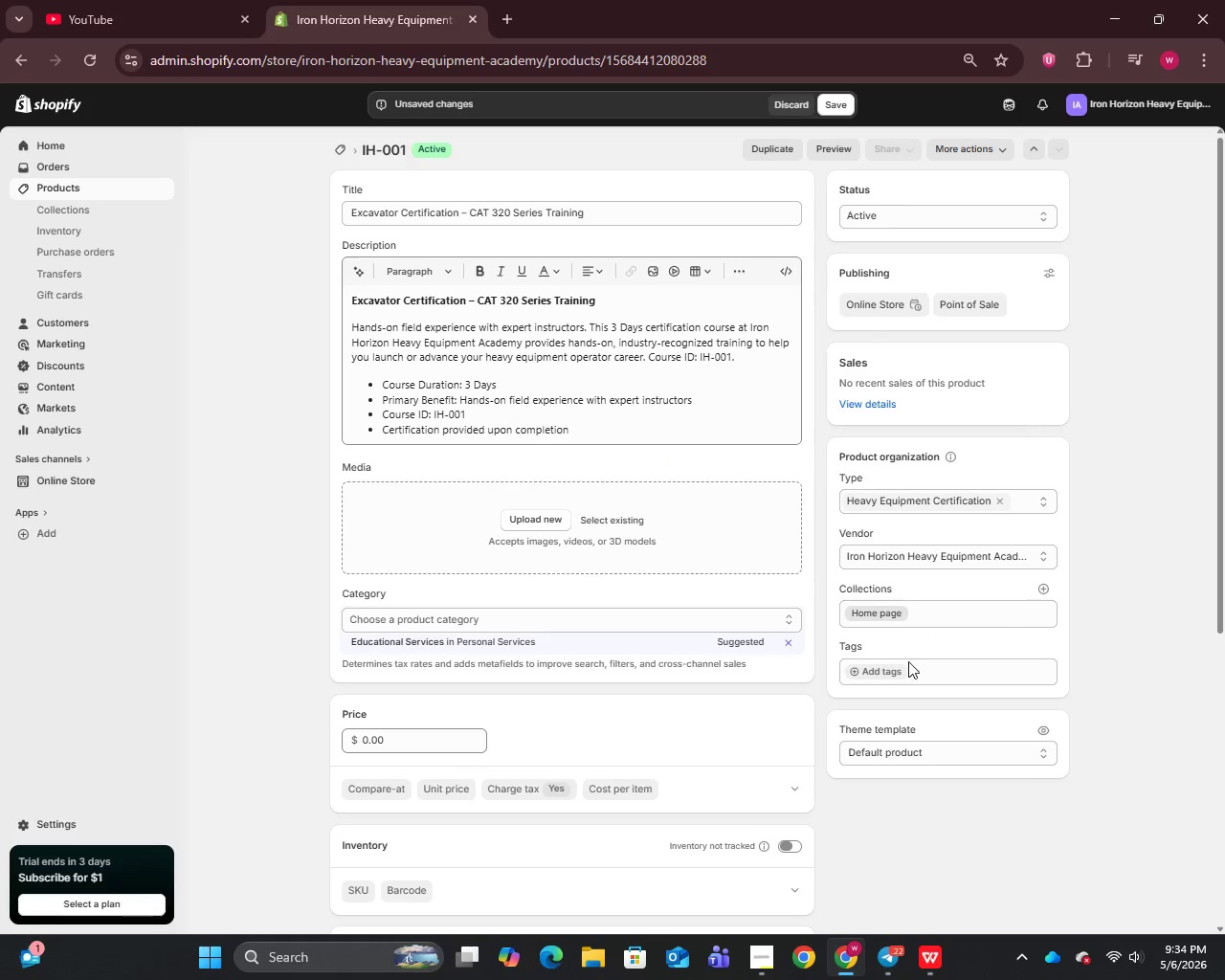 
left_click([887, 671])
 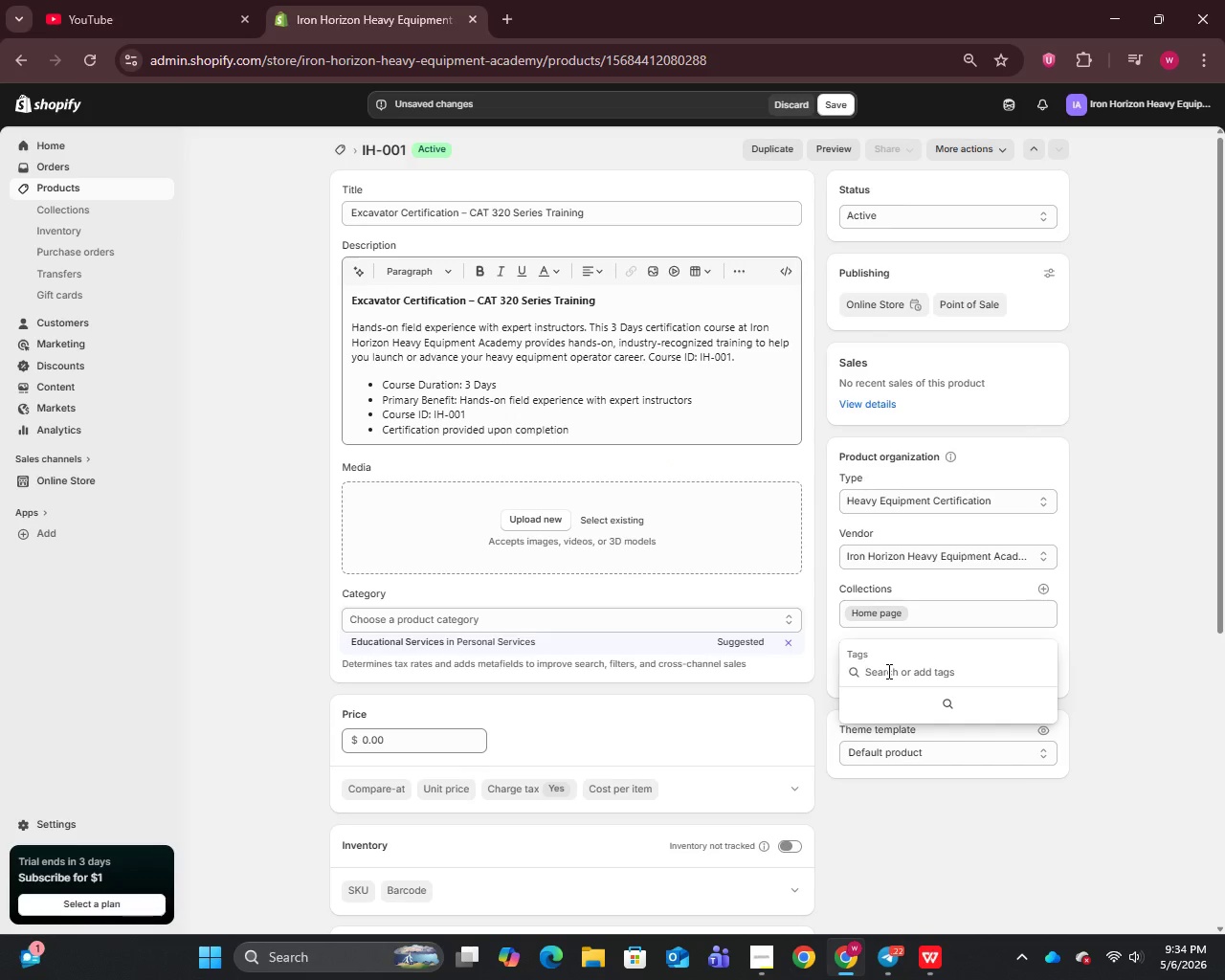 
key(Control+V)
 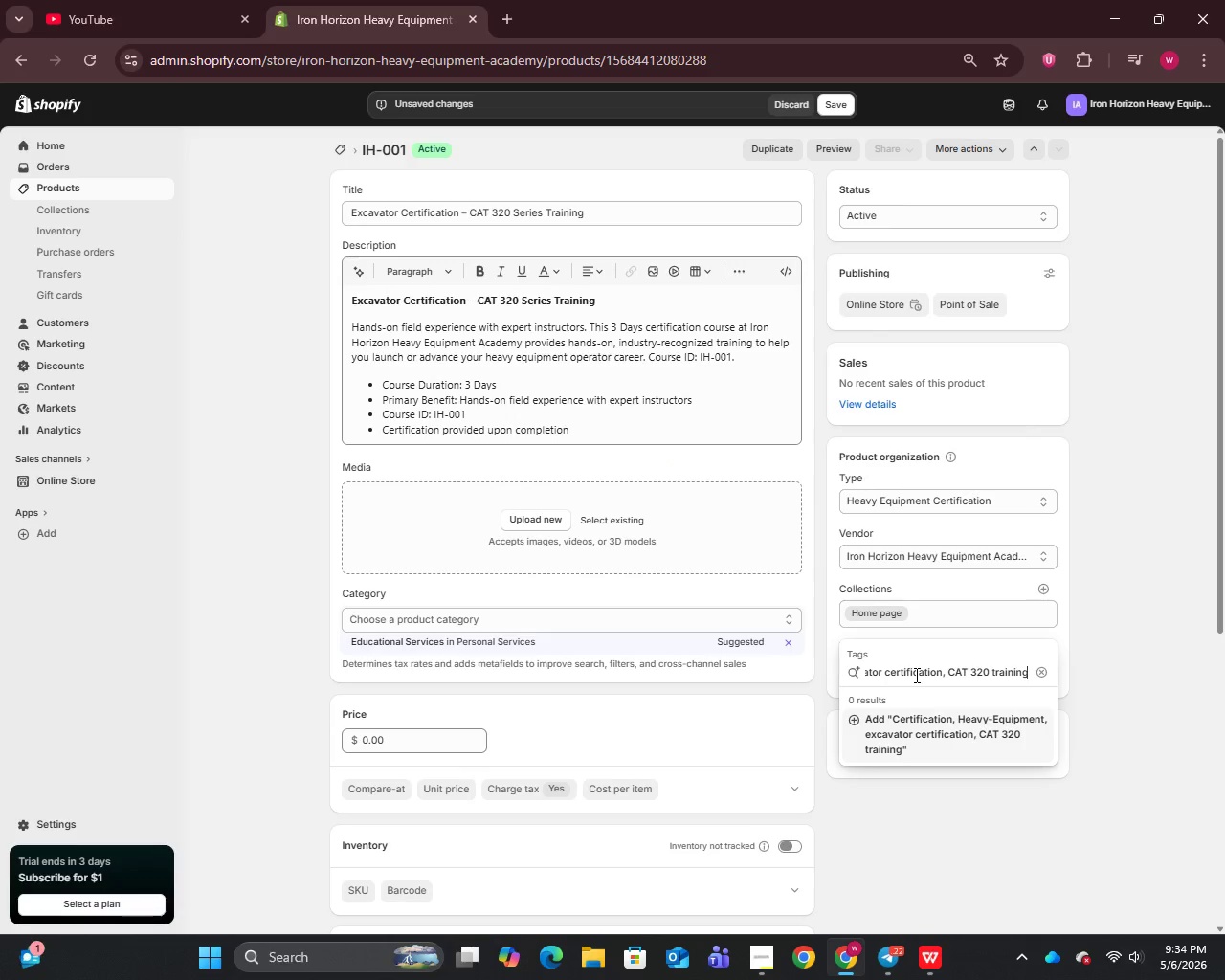 
key(Enter)
 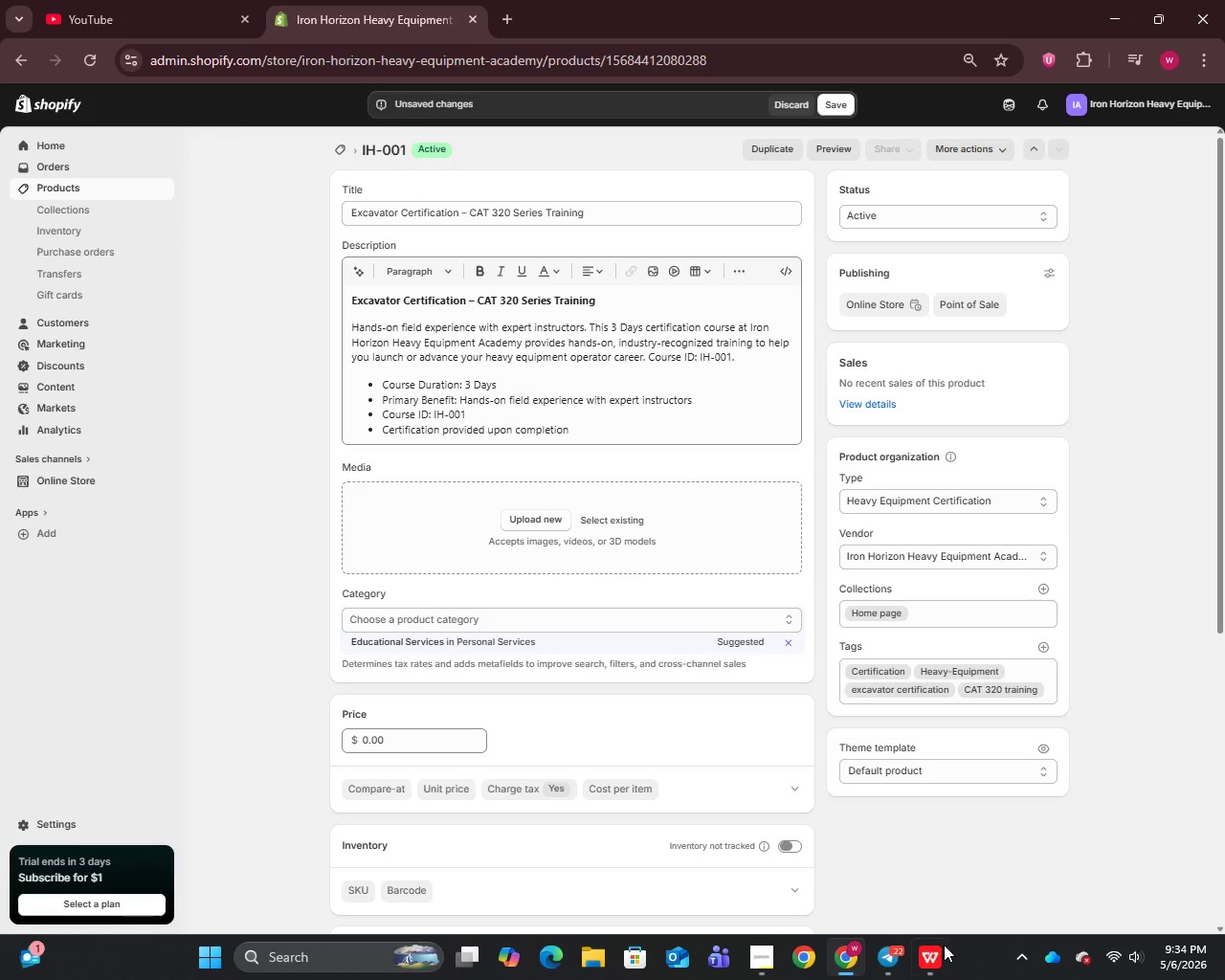 
left_click([938, 953])
 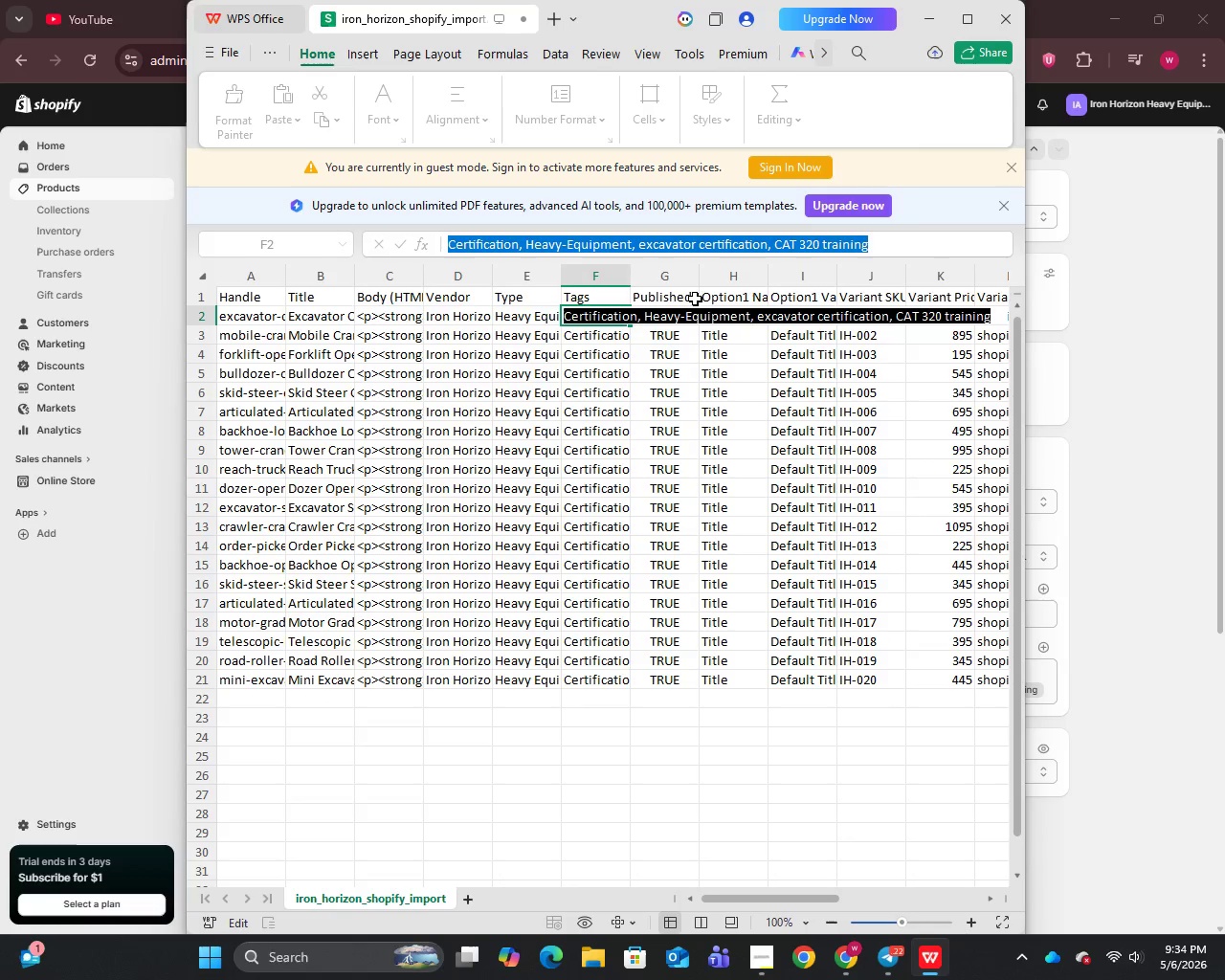 
left_click([680, 295])
 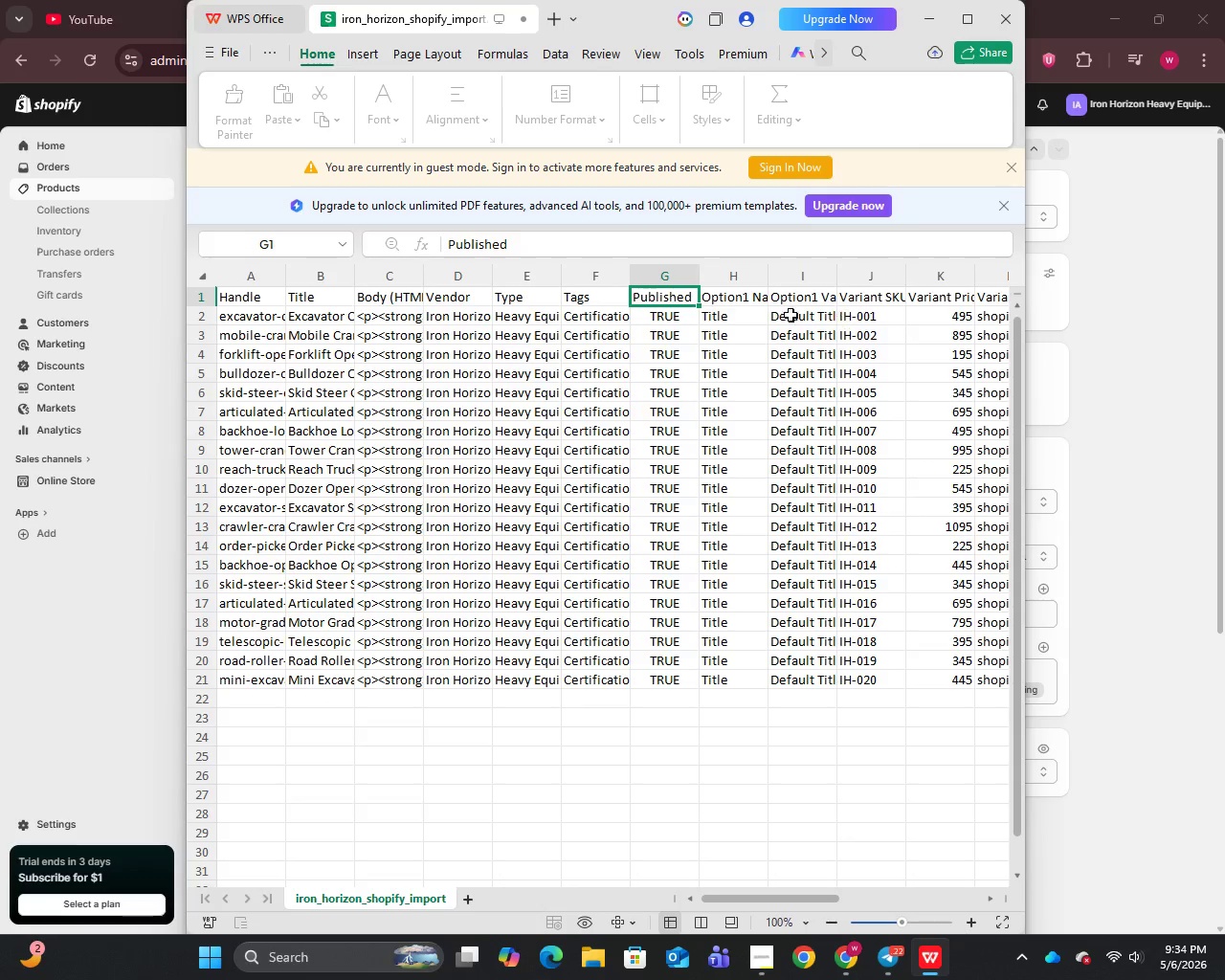 
double_click([809, 316])
 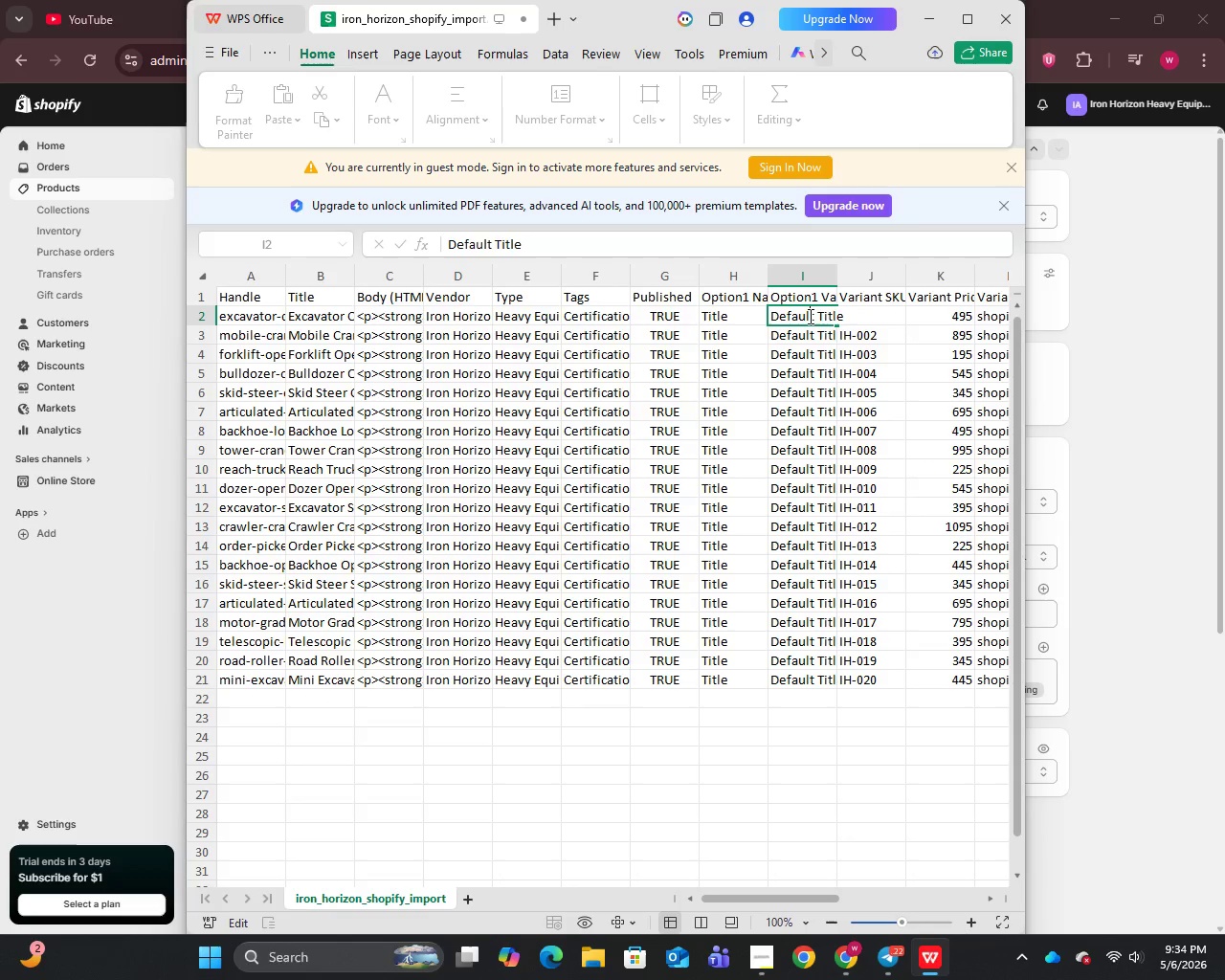 
triple_click([809, 316])
 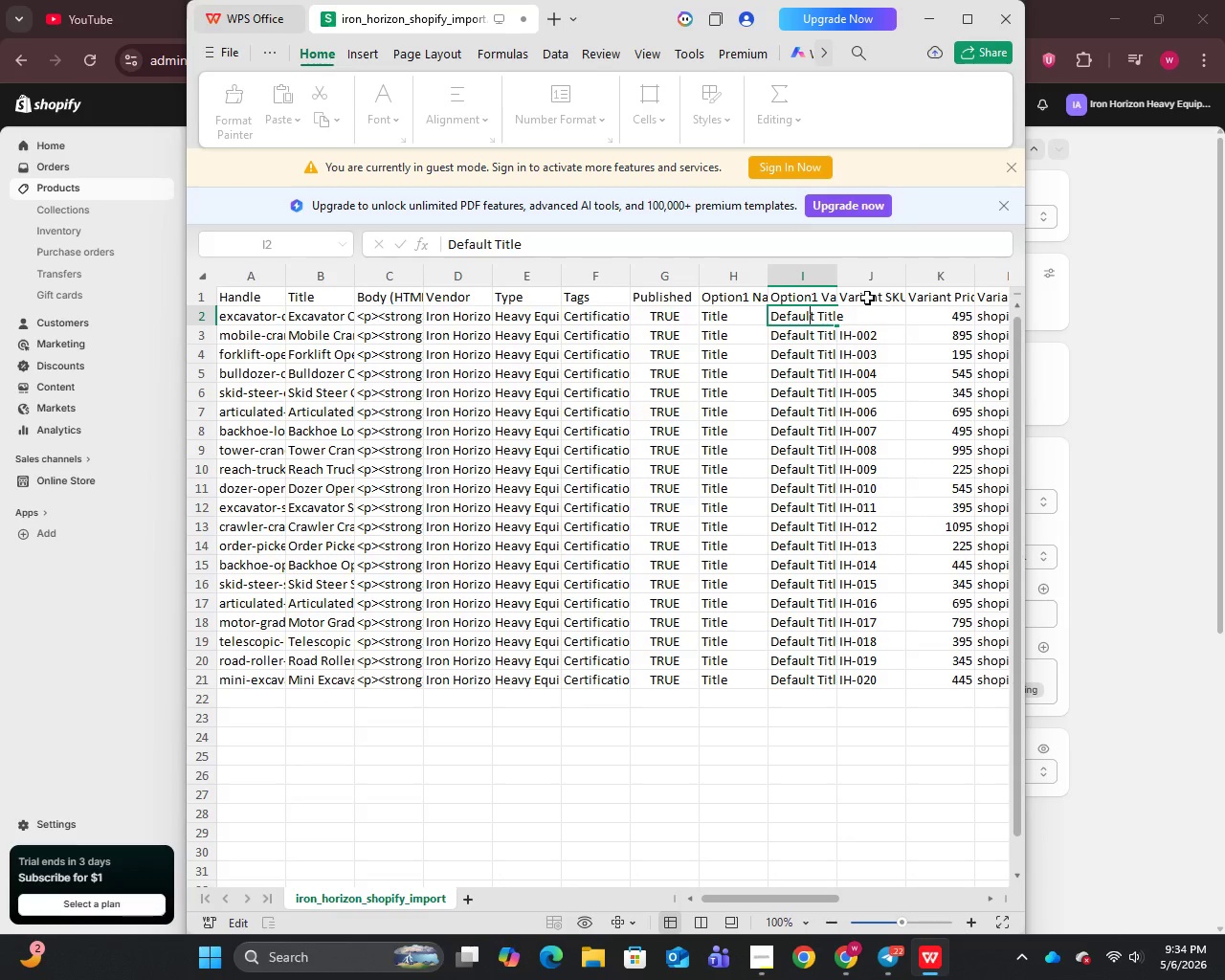 
left_click([858, 298])
 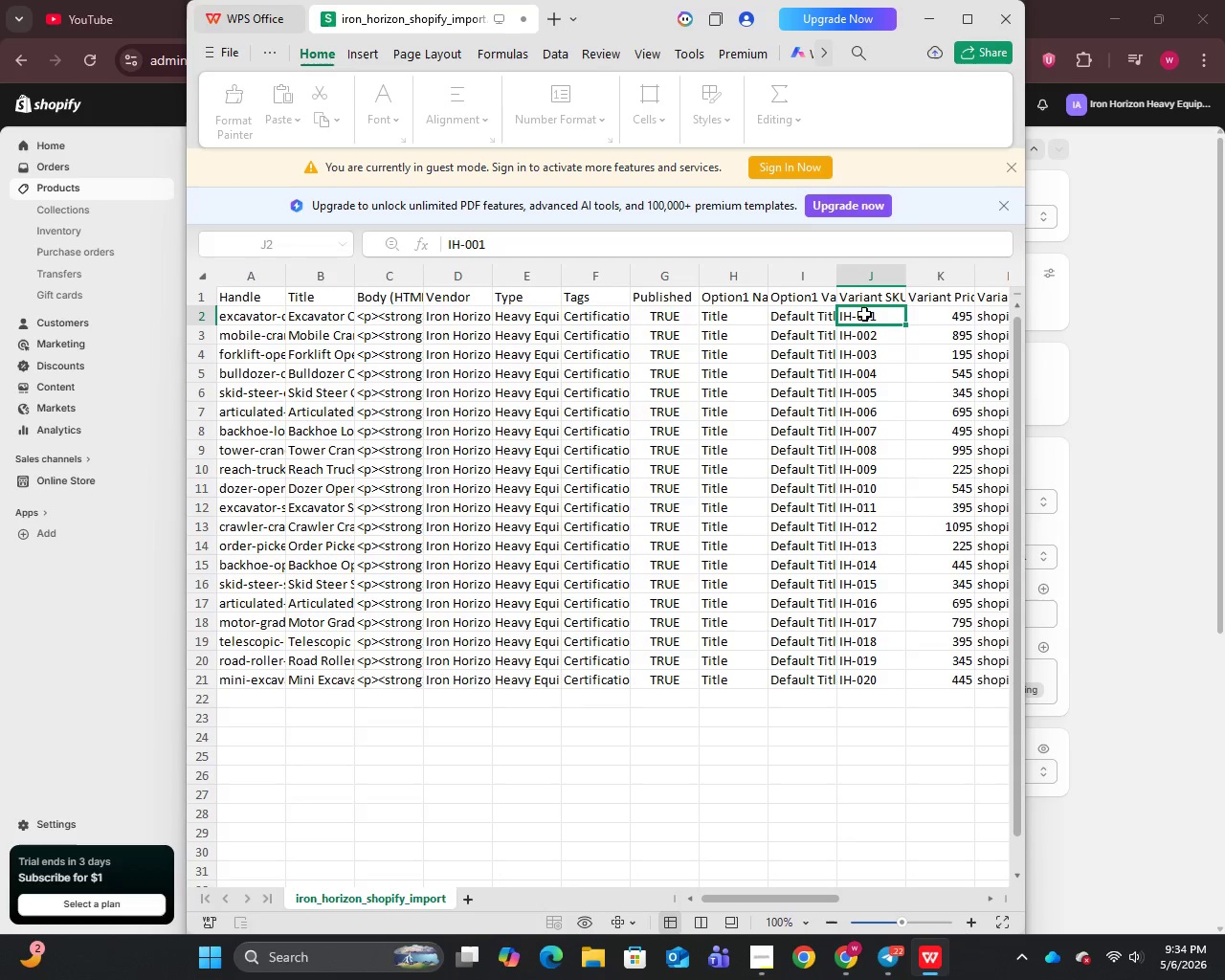 
double_click([864, 313])
 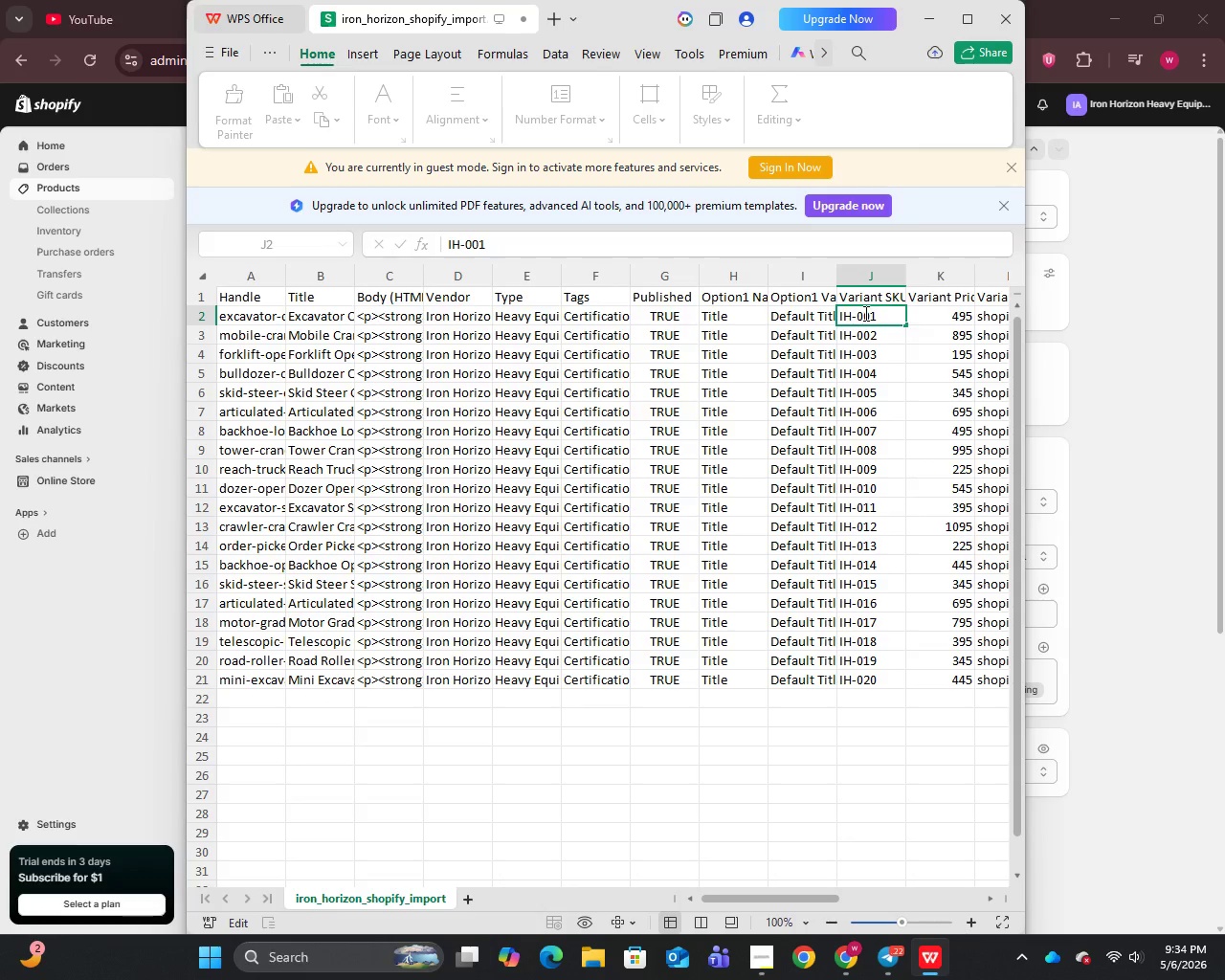 
key(Control+A)
 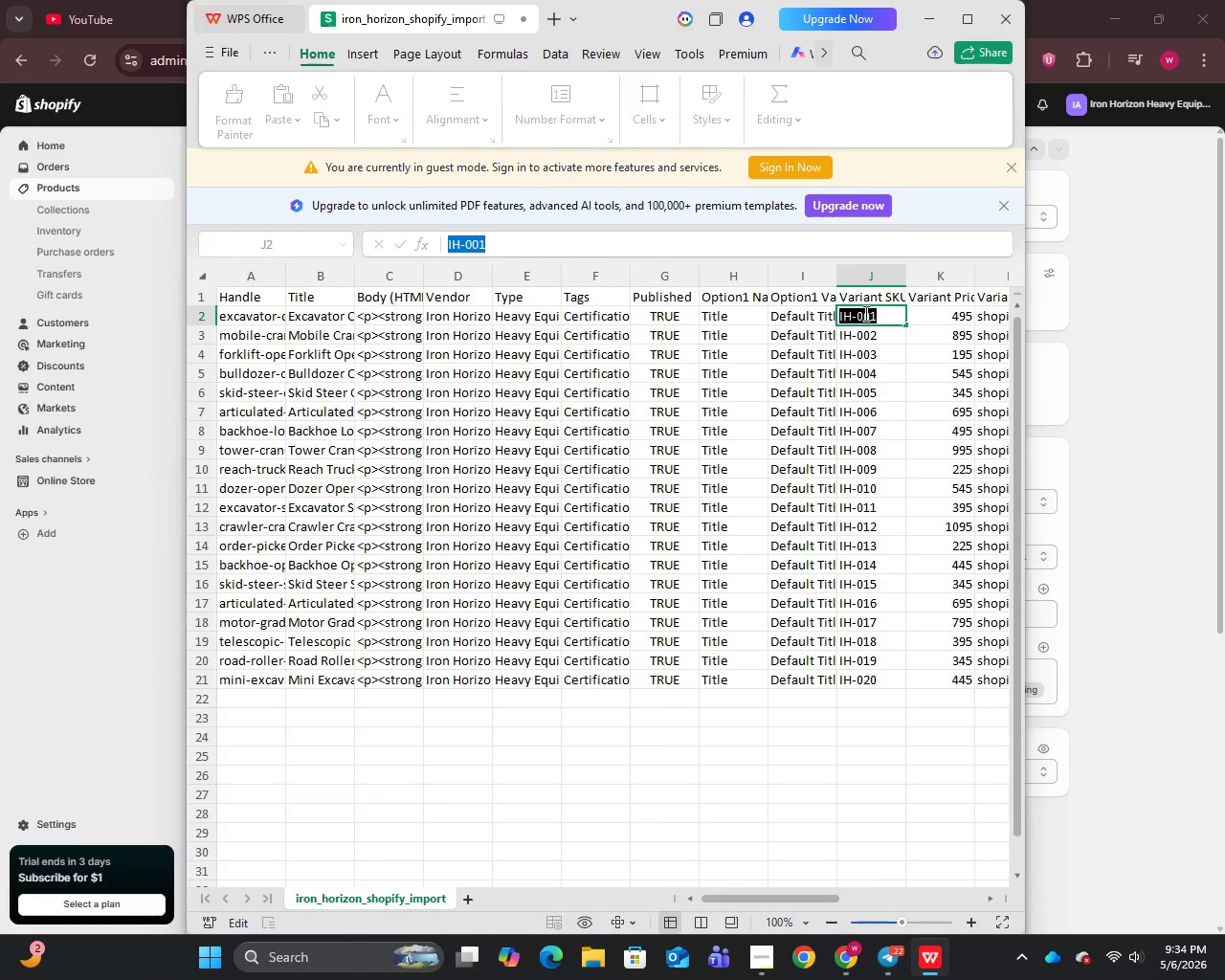 
key(Control+C)
 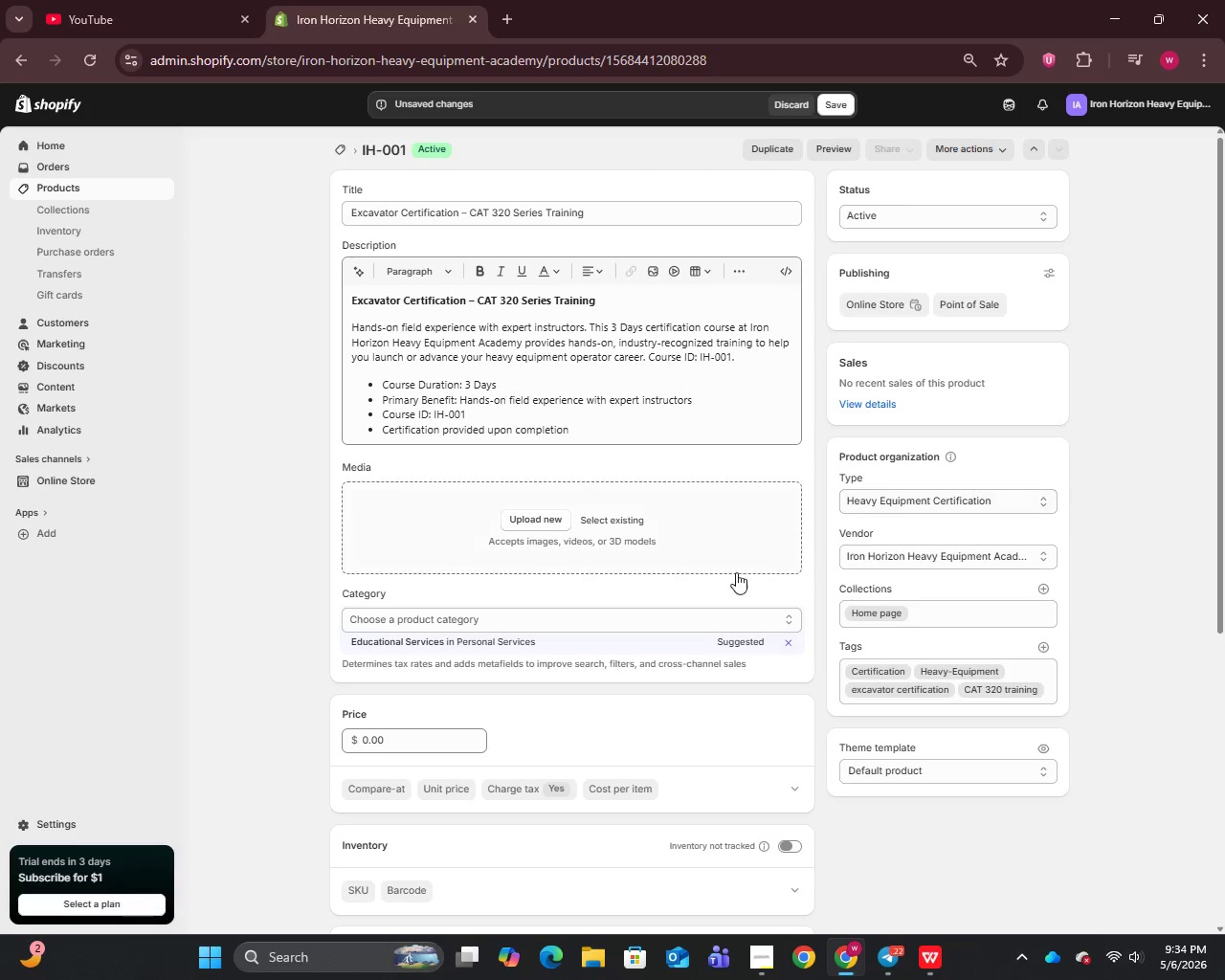 
scroll: coordinate [528, 722], scroll_direction: down, amount: 3.0
 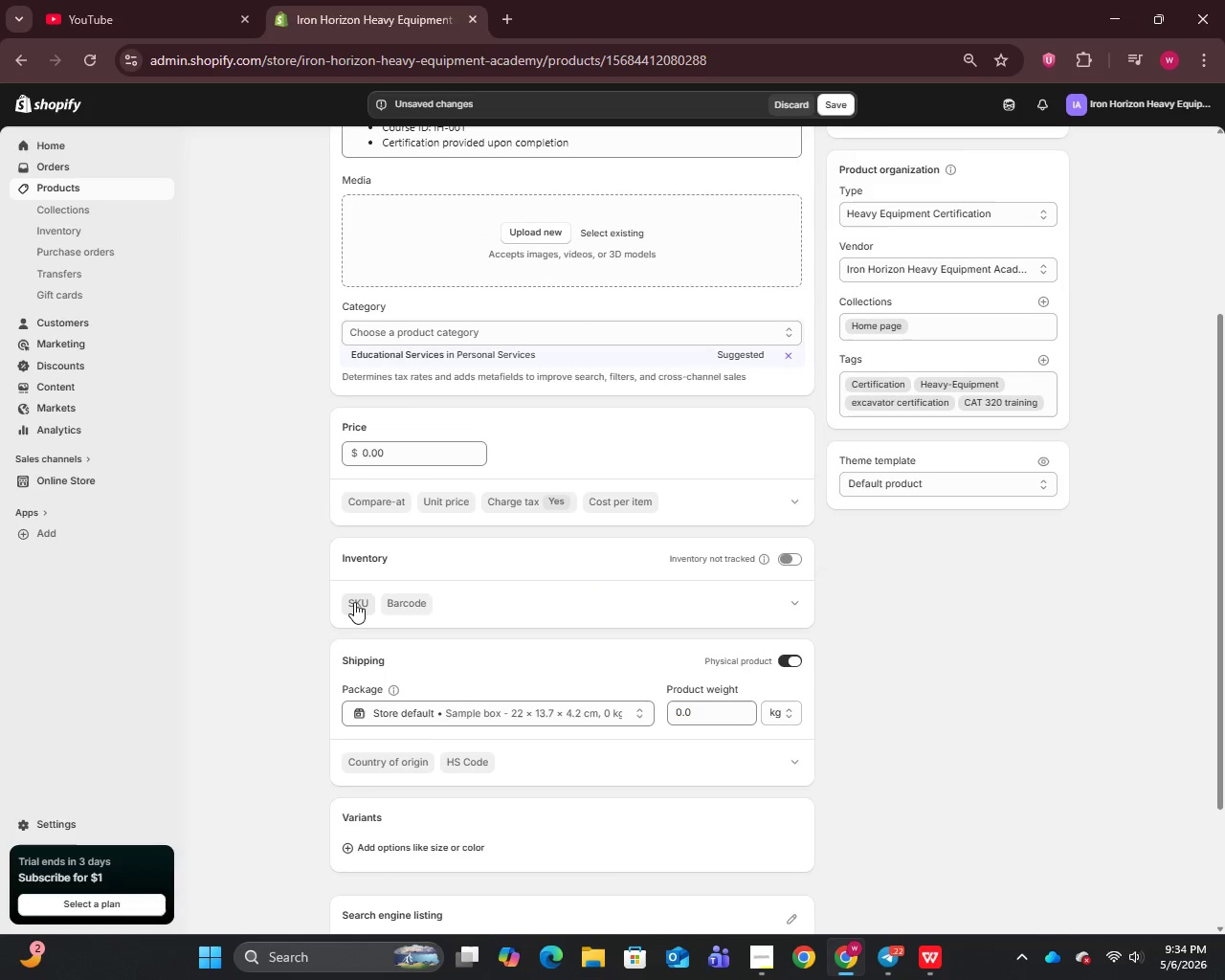 
left_click([354, 602])
 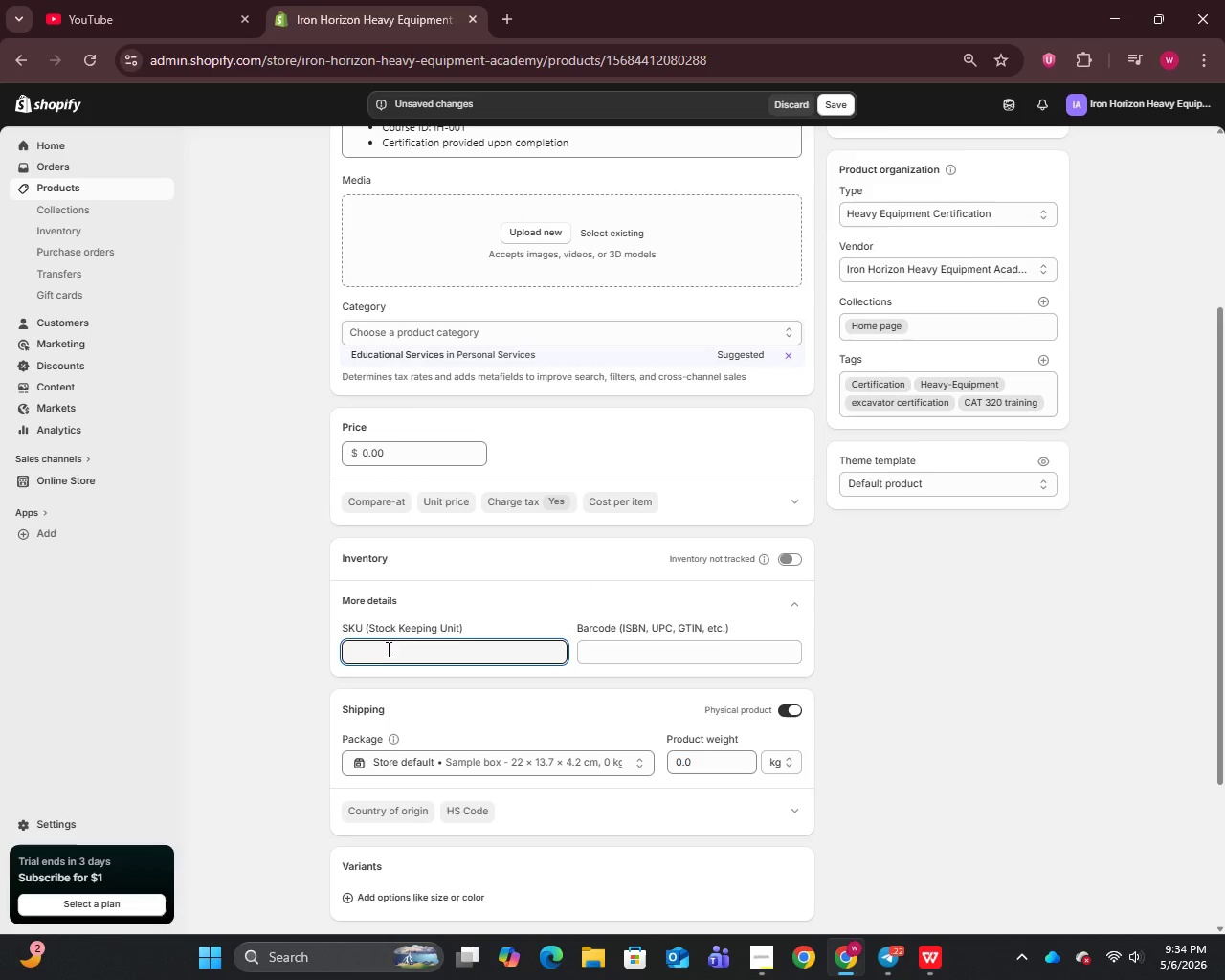 
key(Control+V)
 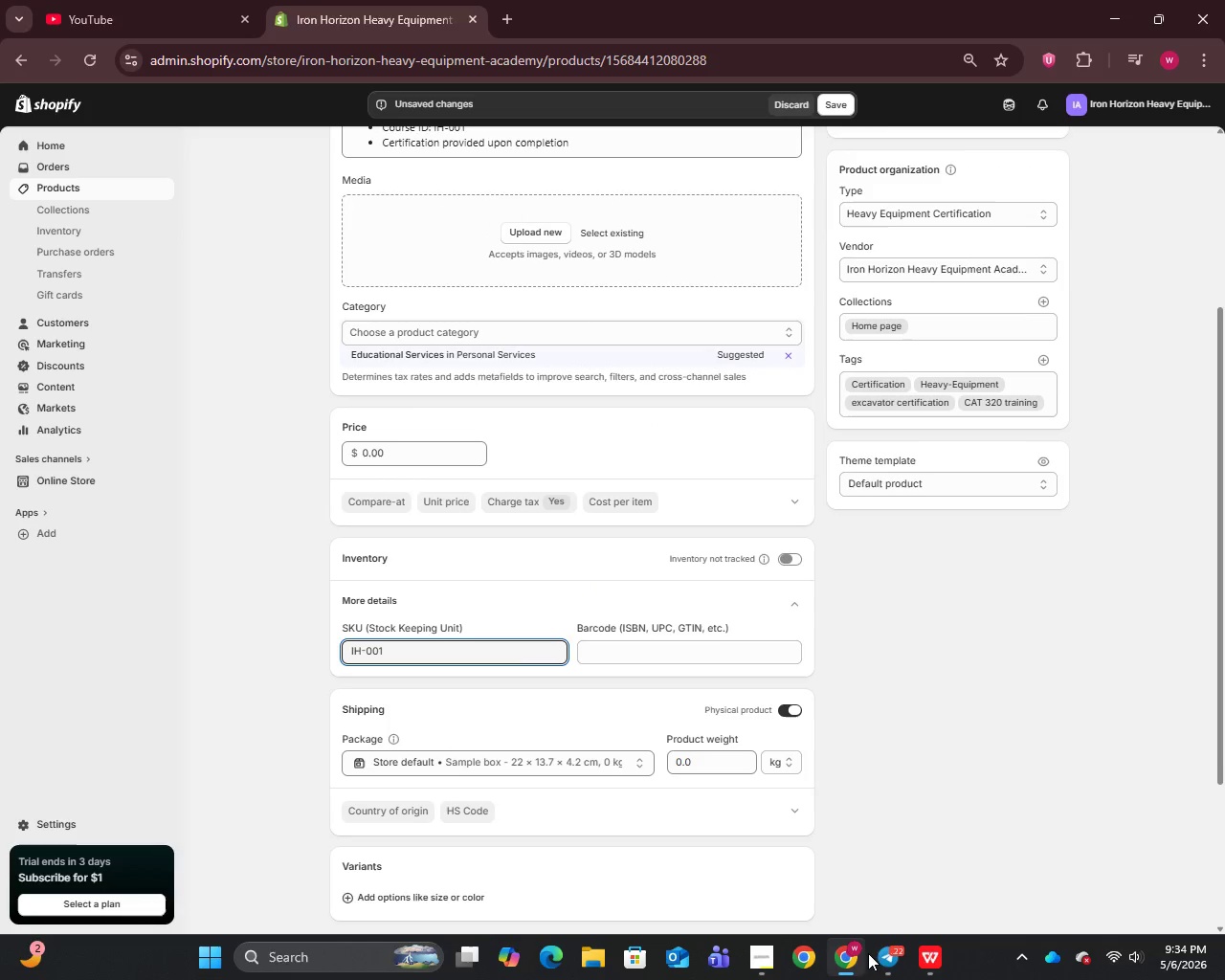 
left_click([898, 974])
 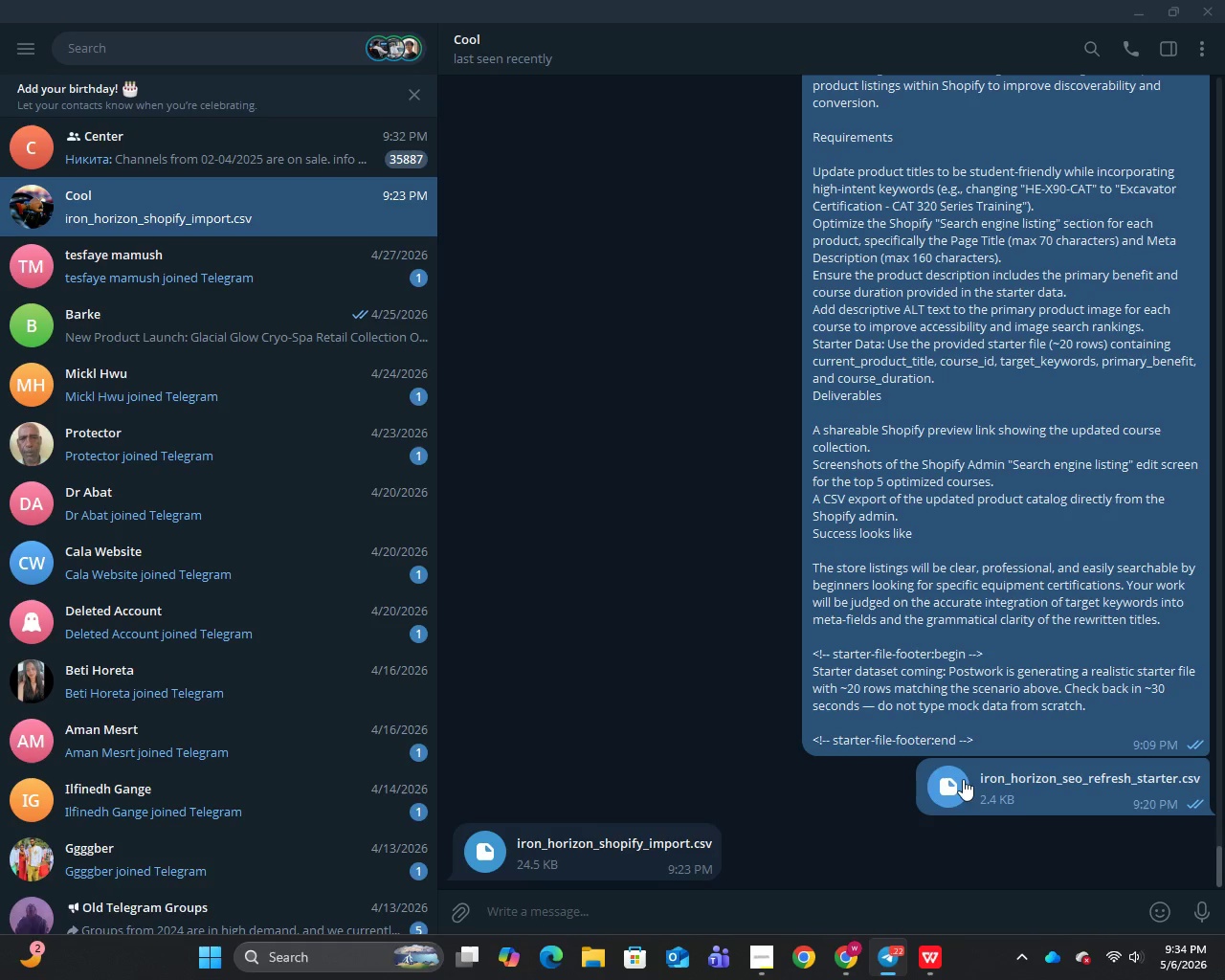 
left_click([945, 787])
 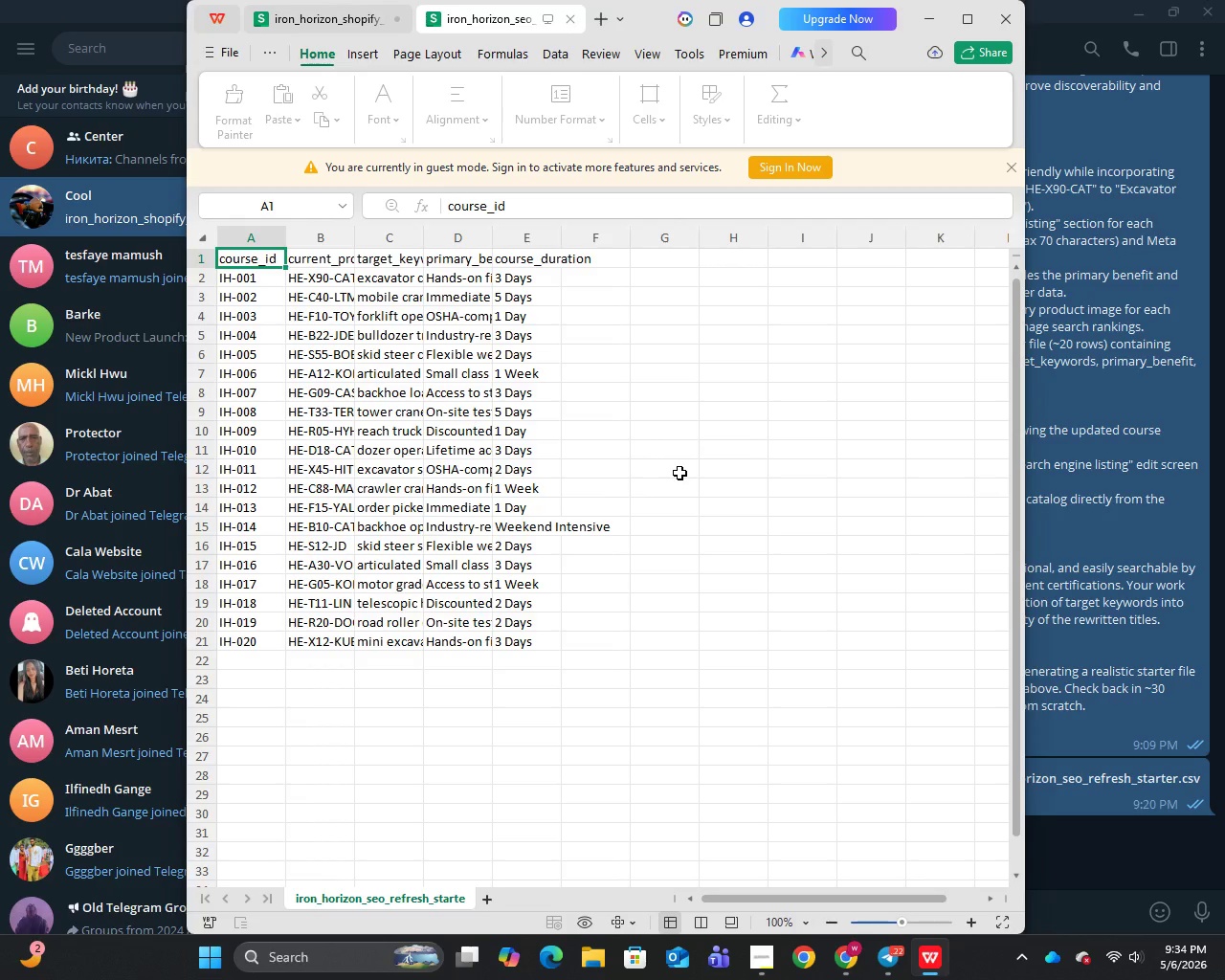 
wait(12.34)
 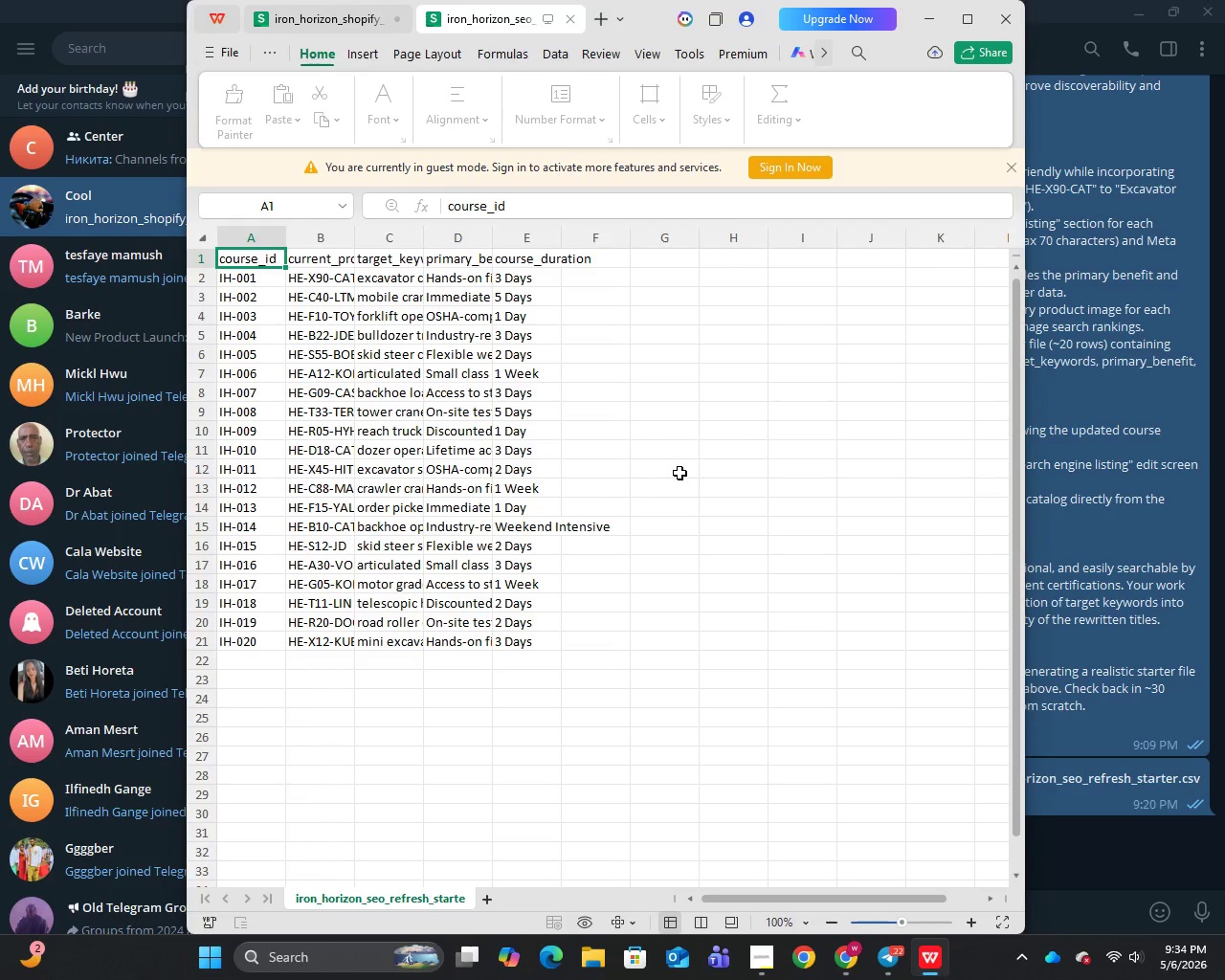 
left_click([941, 11])
 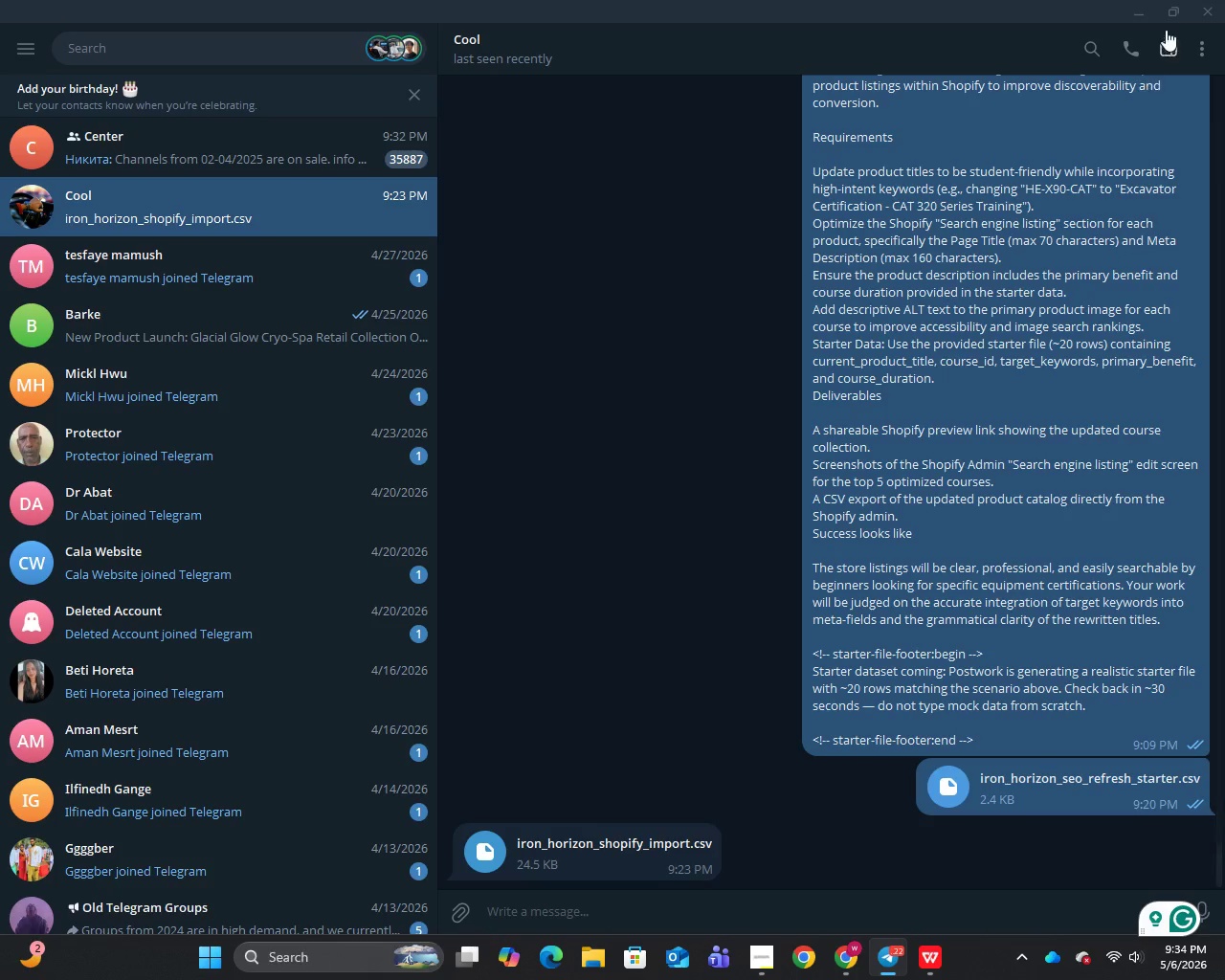 
left_click([1175, 0])
 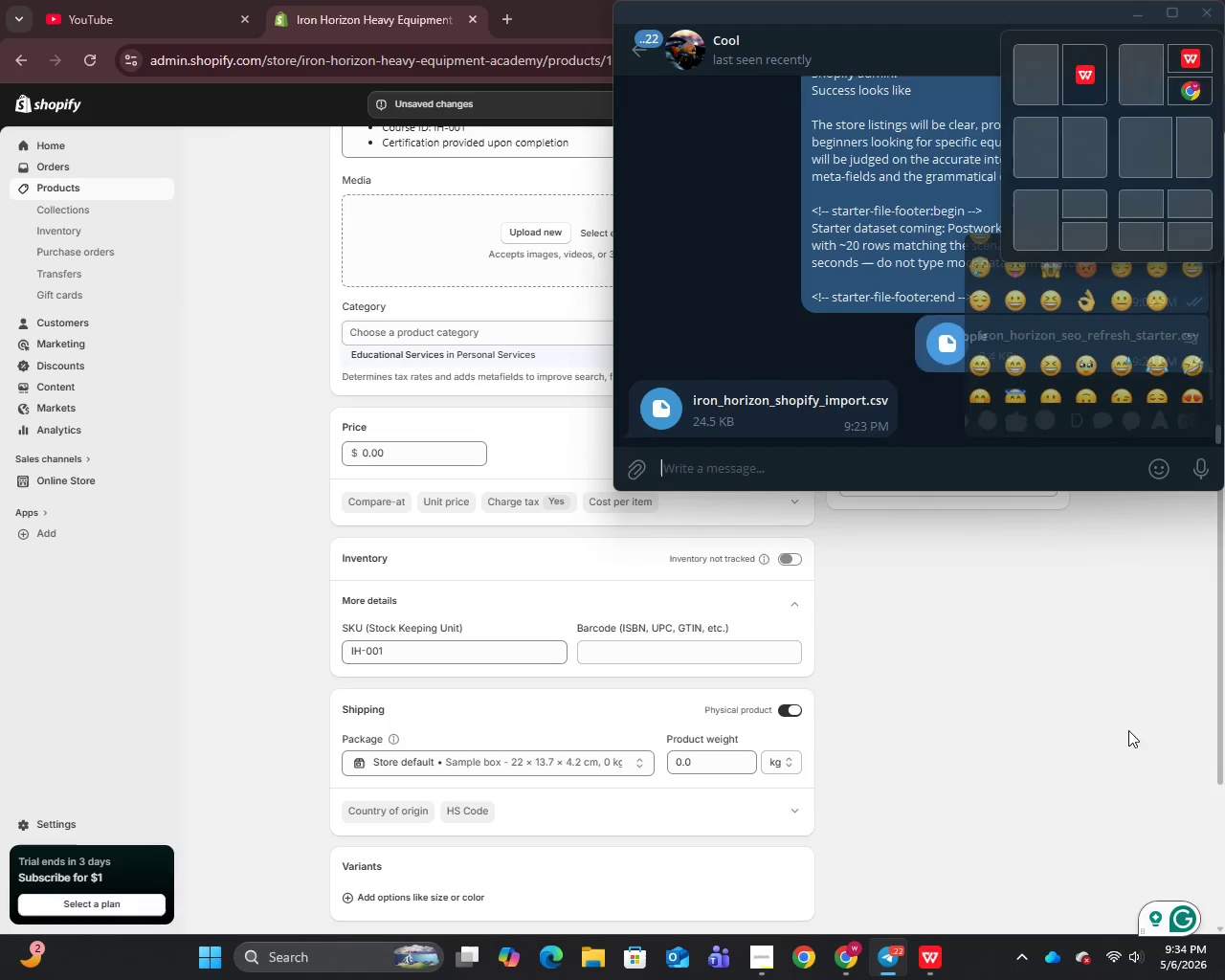 
left_click([1125, 769])
 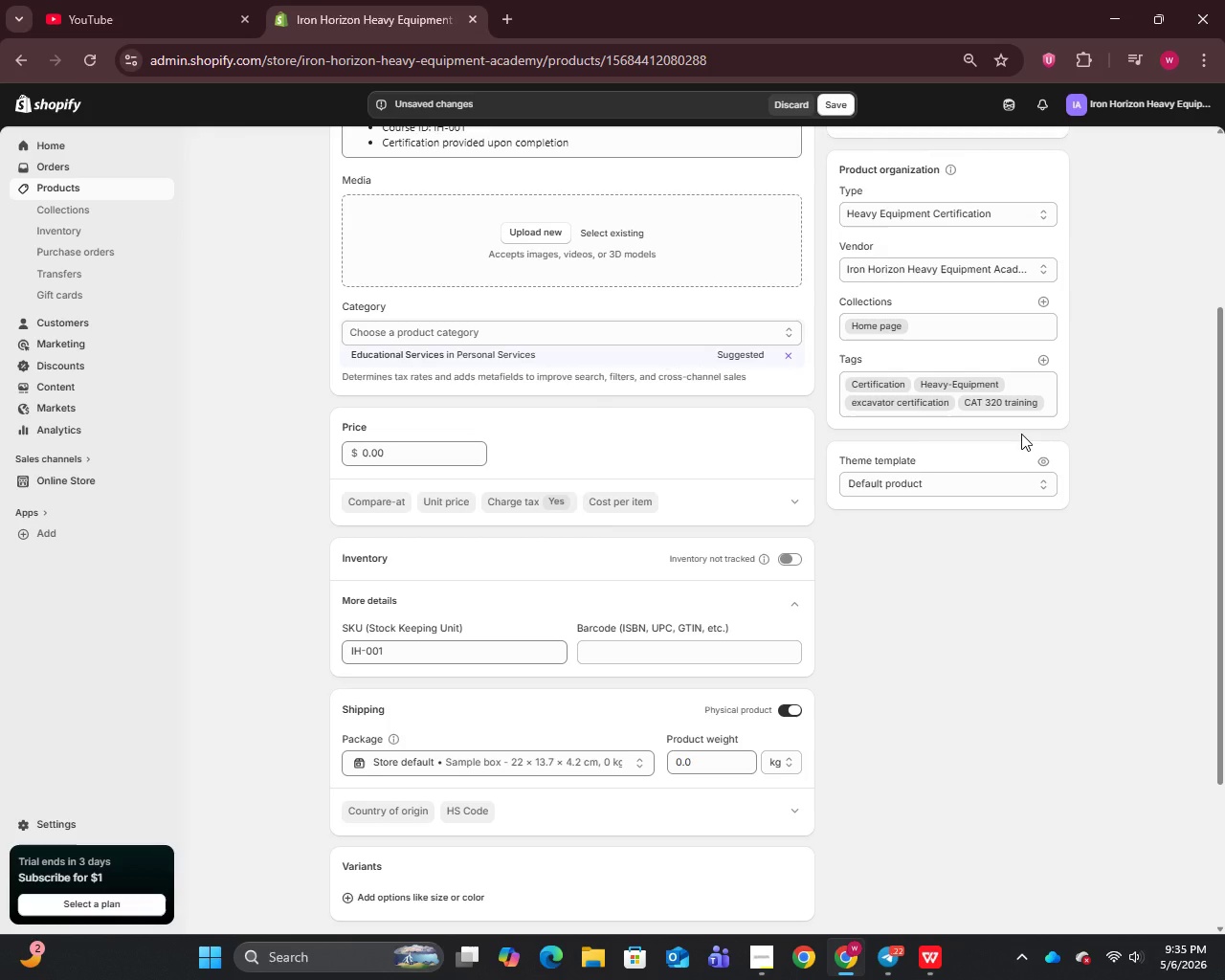 
wait(32.91)
 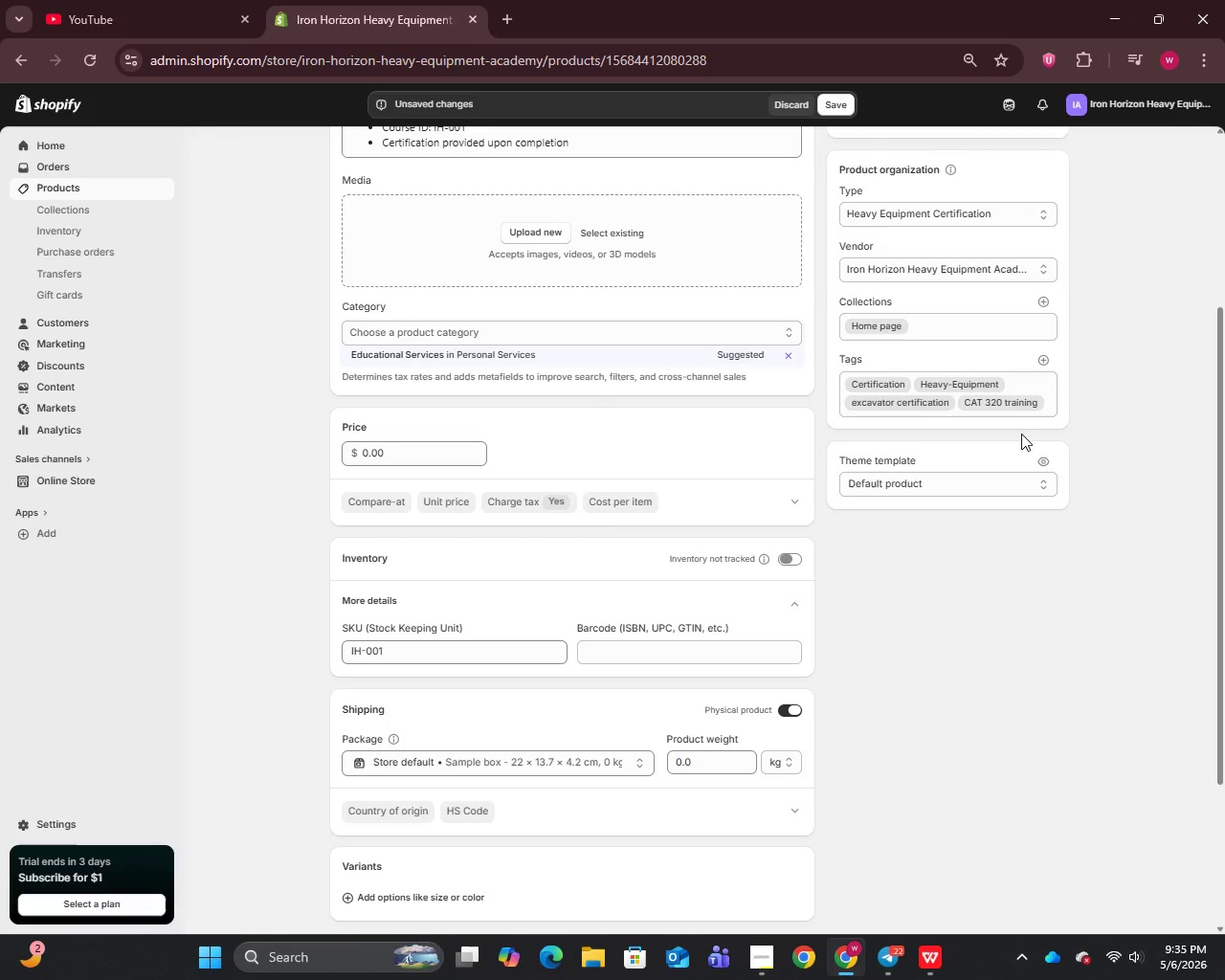 
left_click_drag(start_coordinate=[456, 650], to_coordinate=[283, 650])
 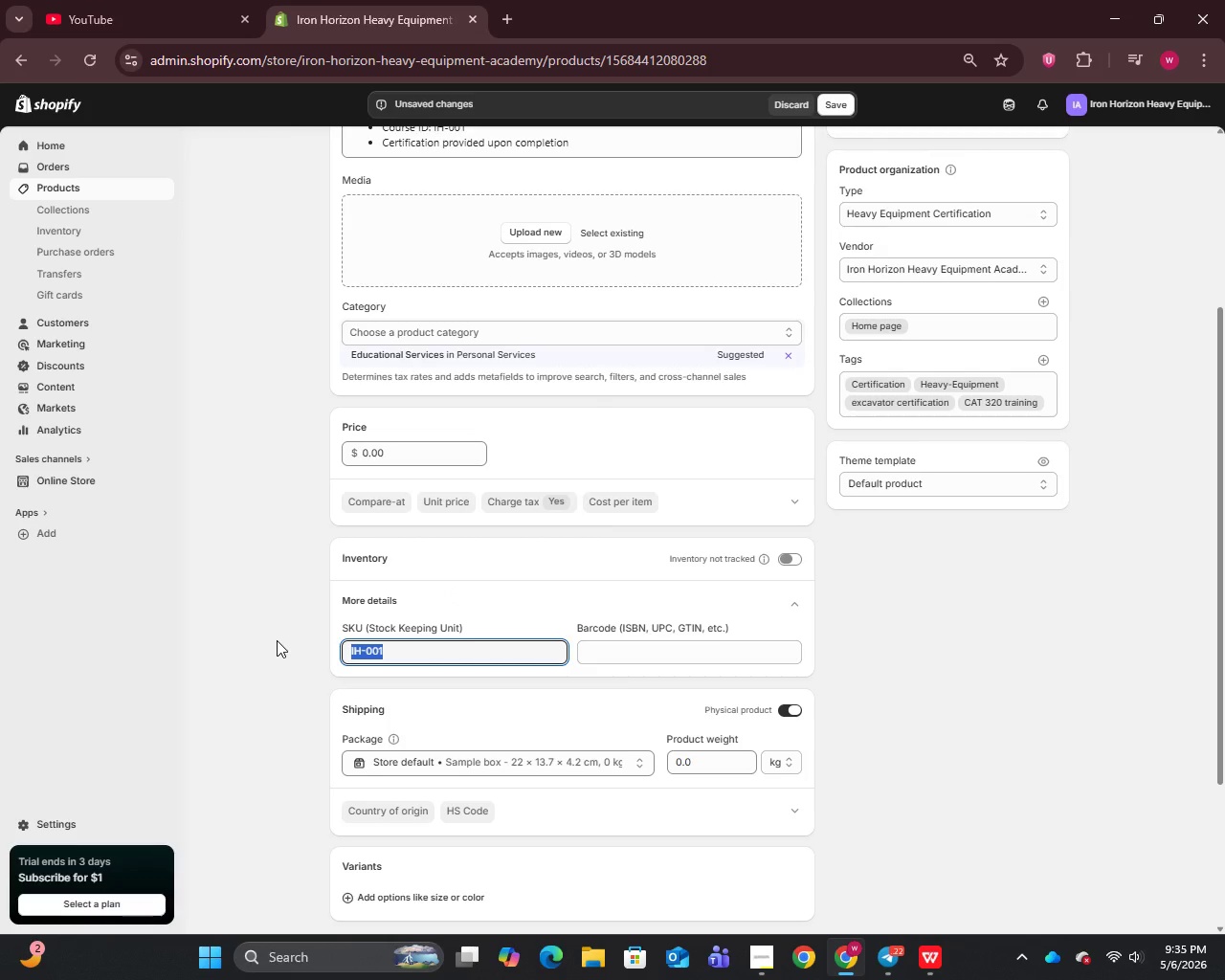 
key(Backspace)
 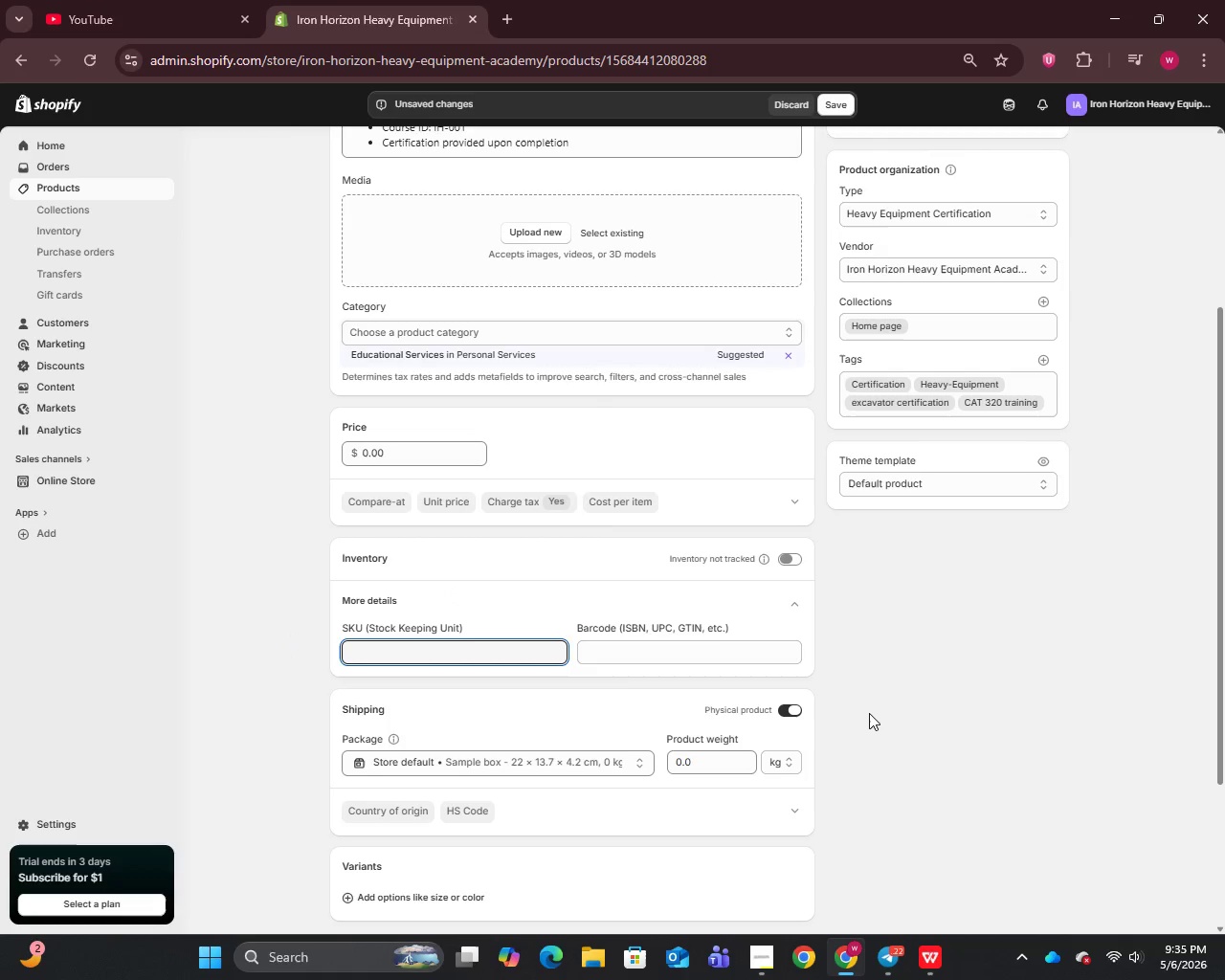 
scroll: coordinate [847, 720], scroll_direction: down, amount: 2.0
 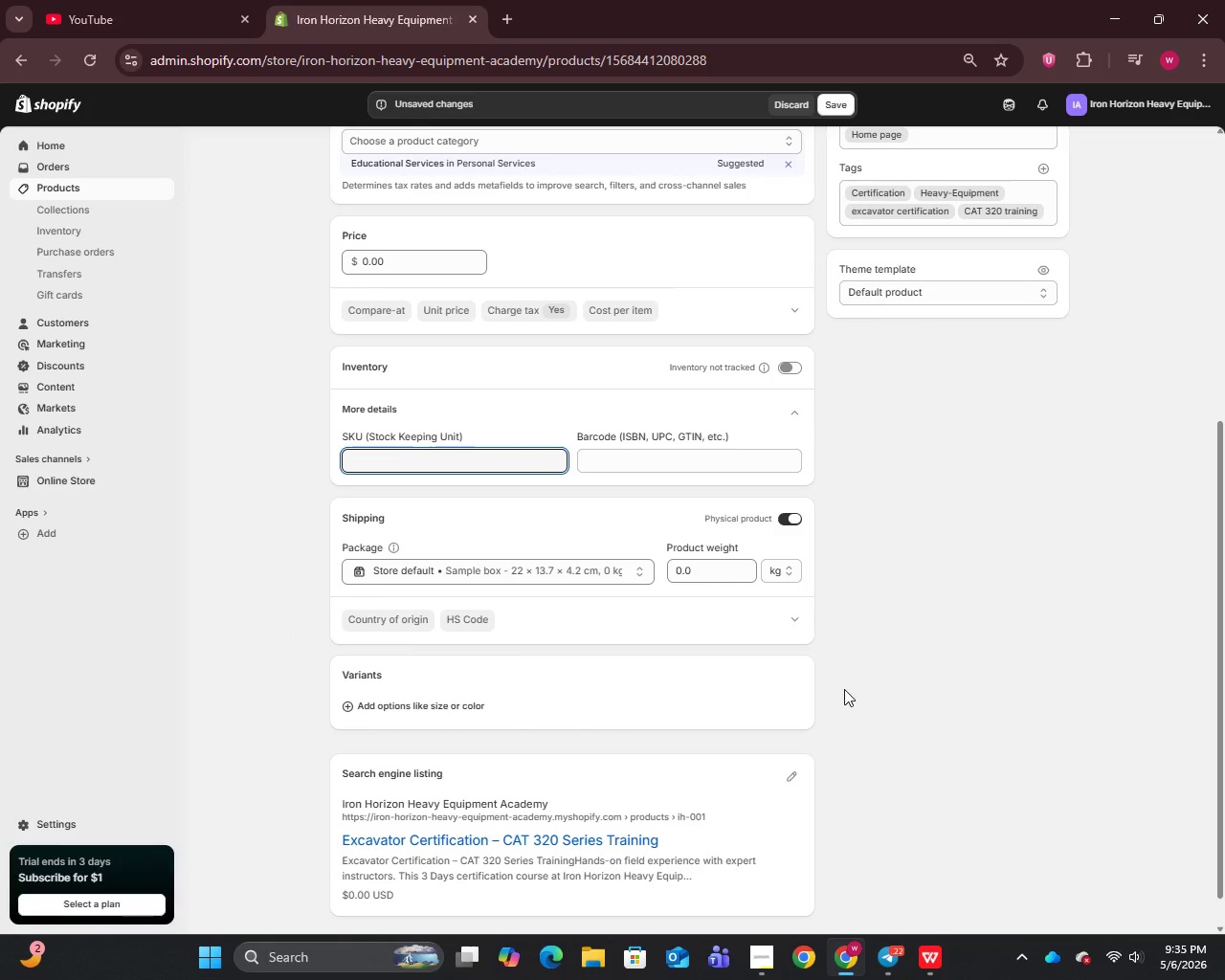 
wait(8.02)
 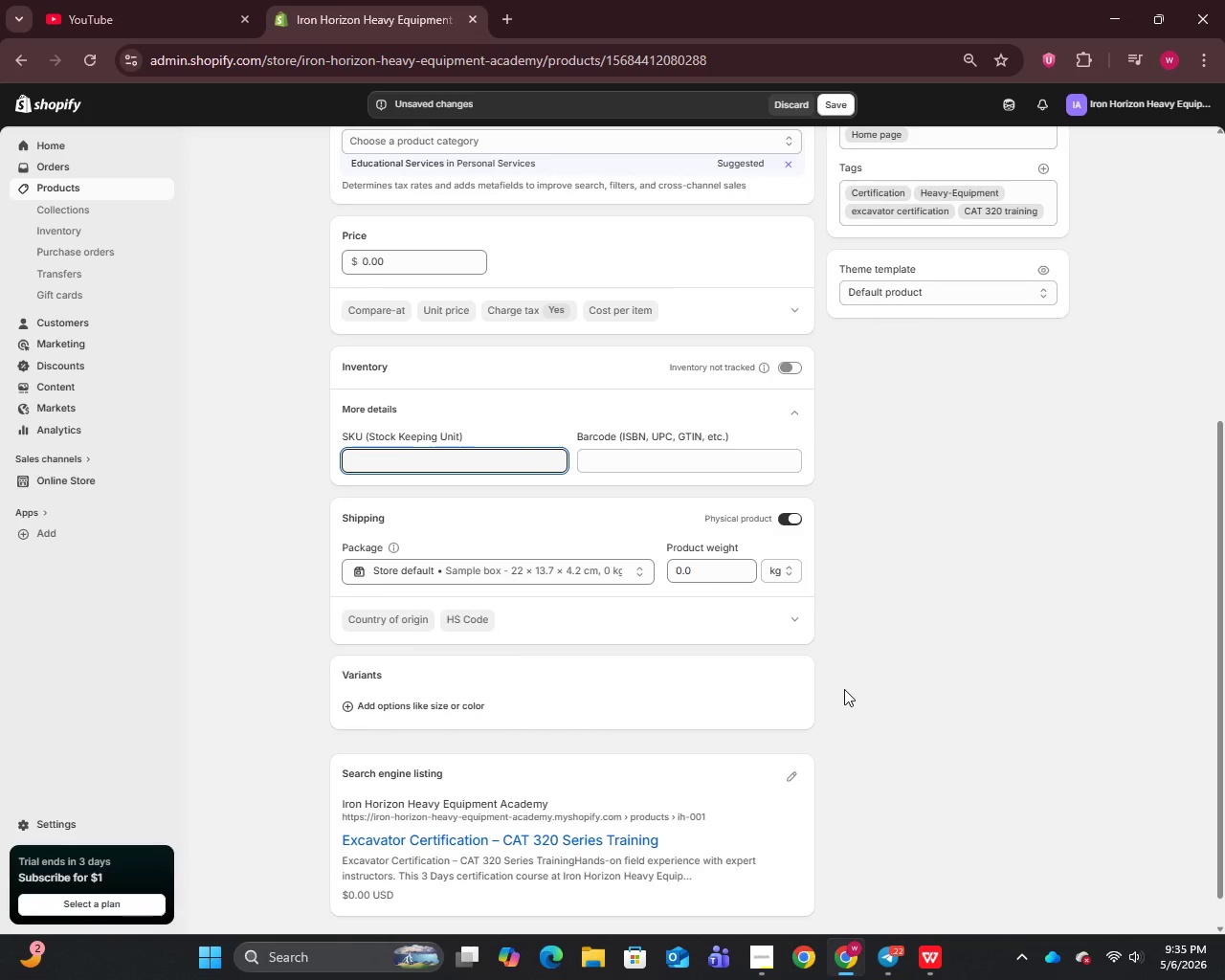 
scroll: coordinate [845, 679], scroll_direction: up, amount: 6.0
 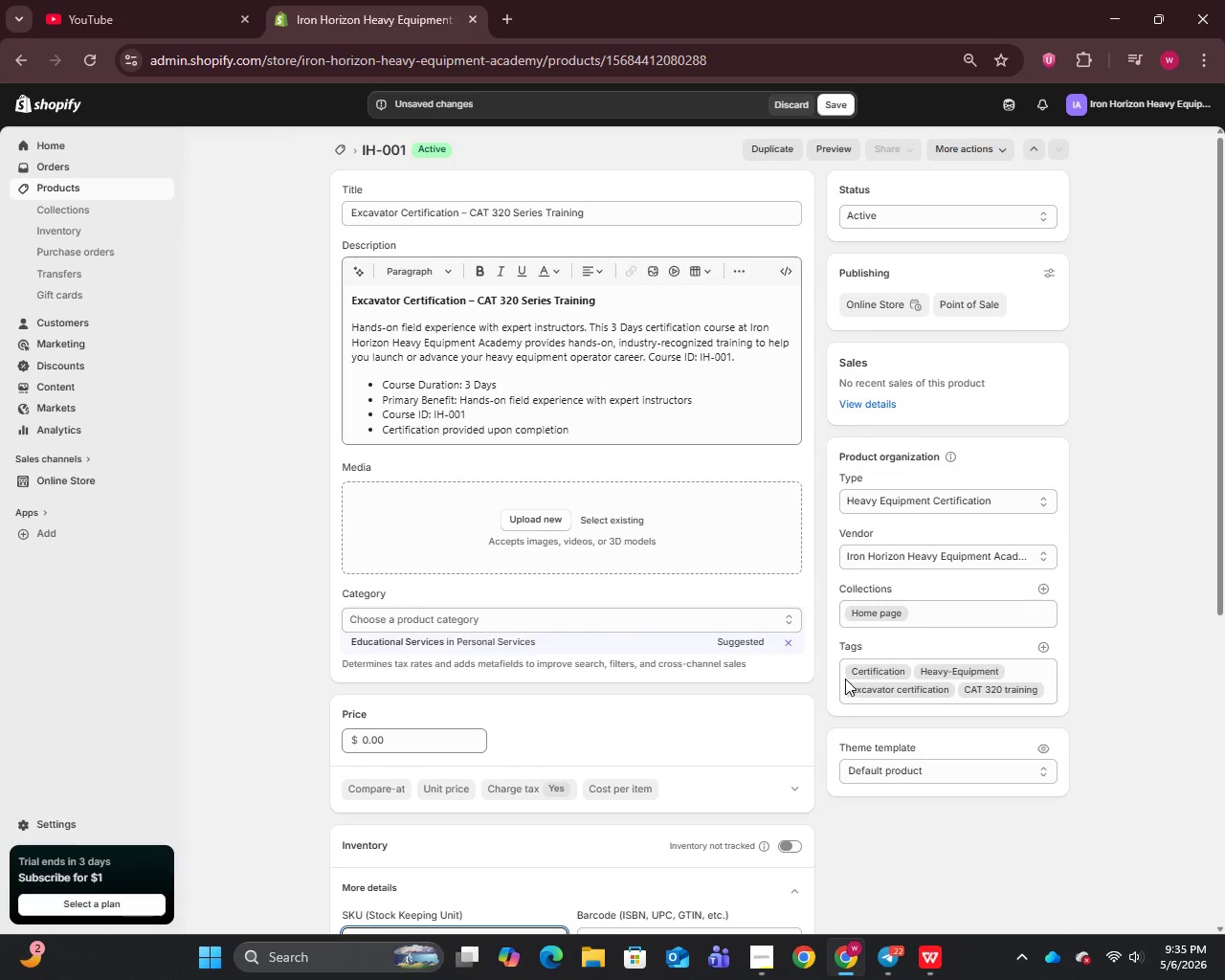 
scroll: coordinate [845, 679], scroll_direction: down, amount: 6.0
 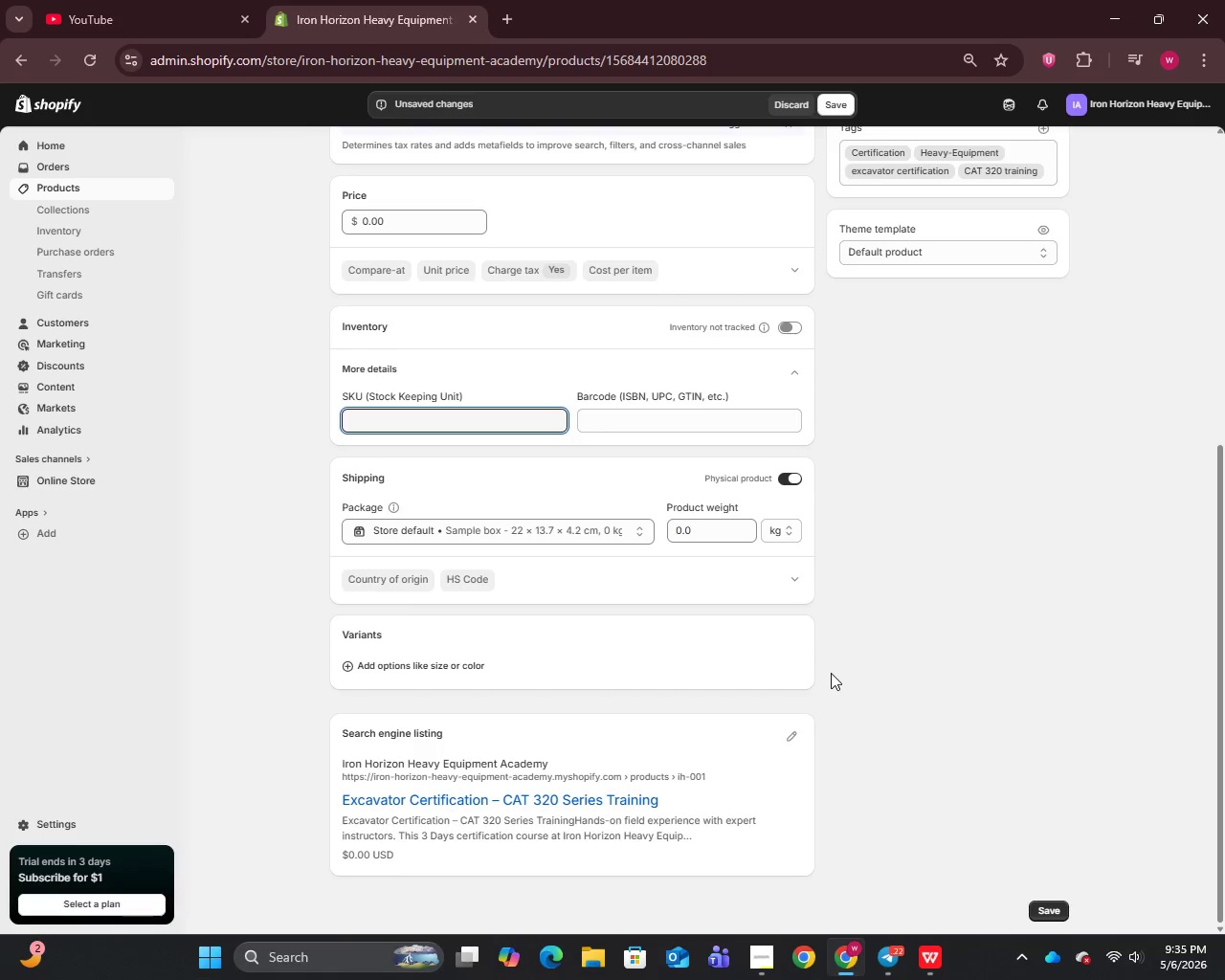 
wait(11.89)
 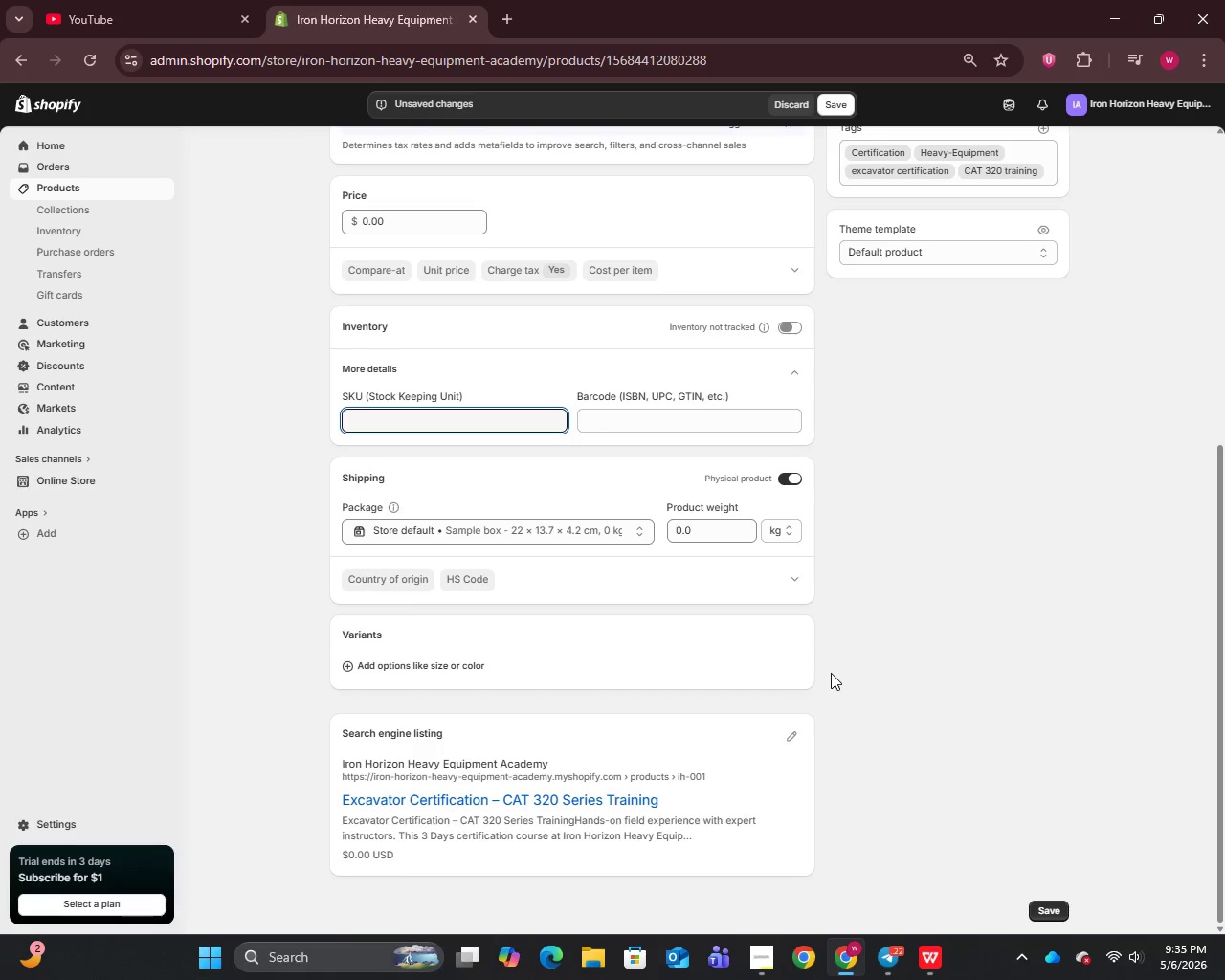 
scroll: coordinate [821, 700], scroll_direction: down, amount: 5.0
 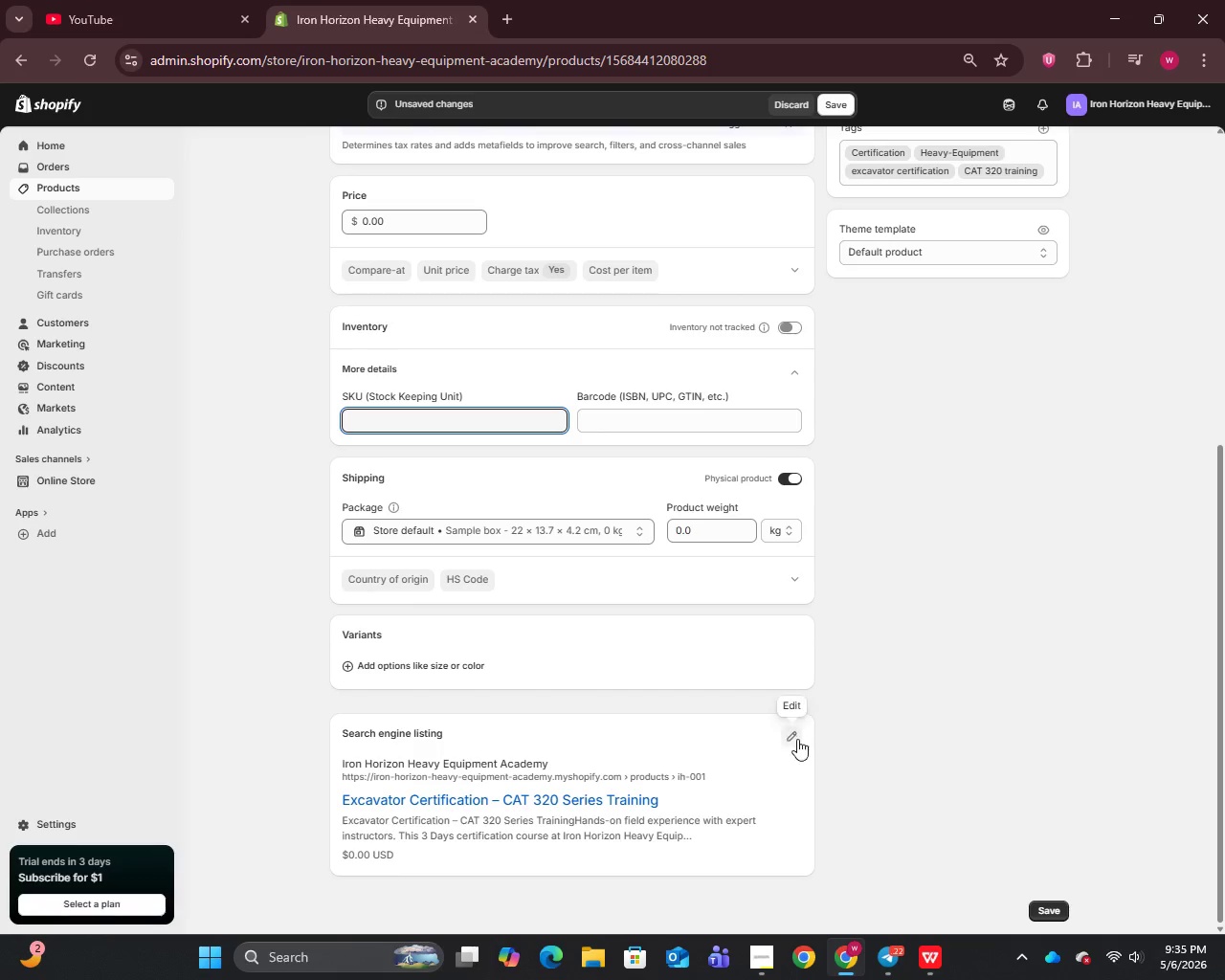 
left_click([797, 739])
 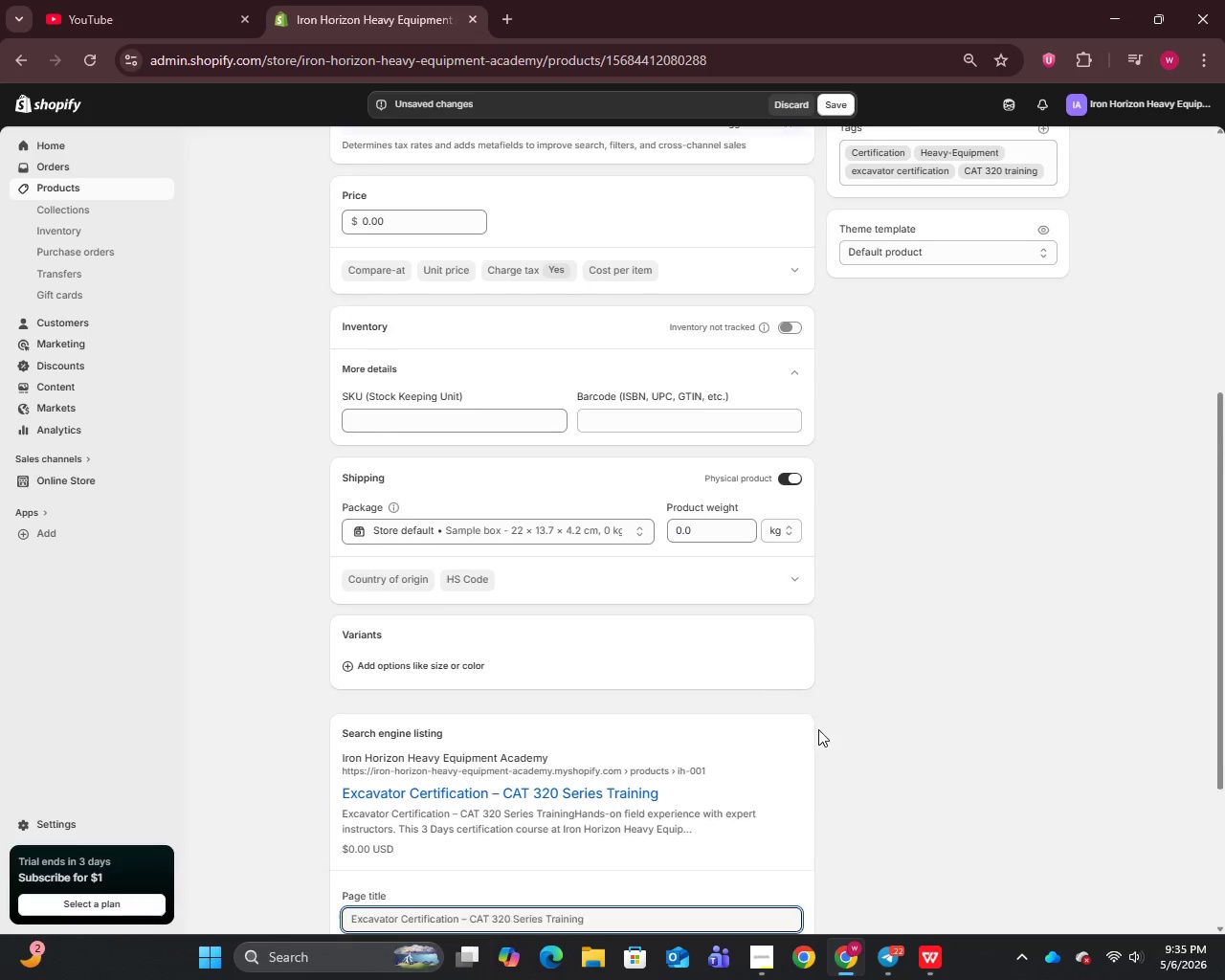 
scroll: coordinate [819, 729], scroll_direction: down, amount: 6.0
 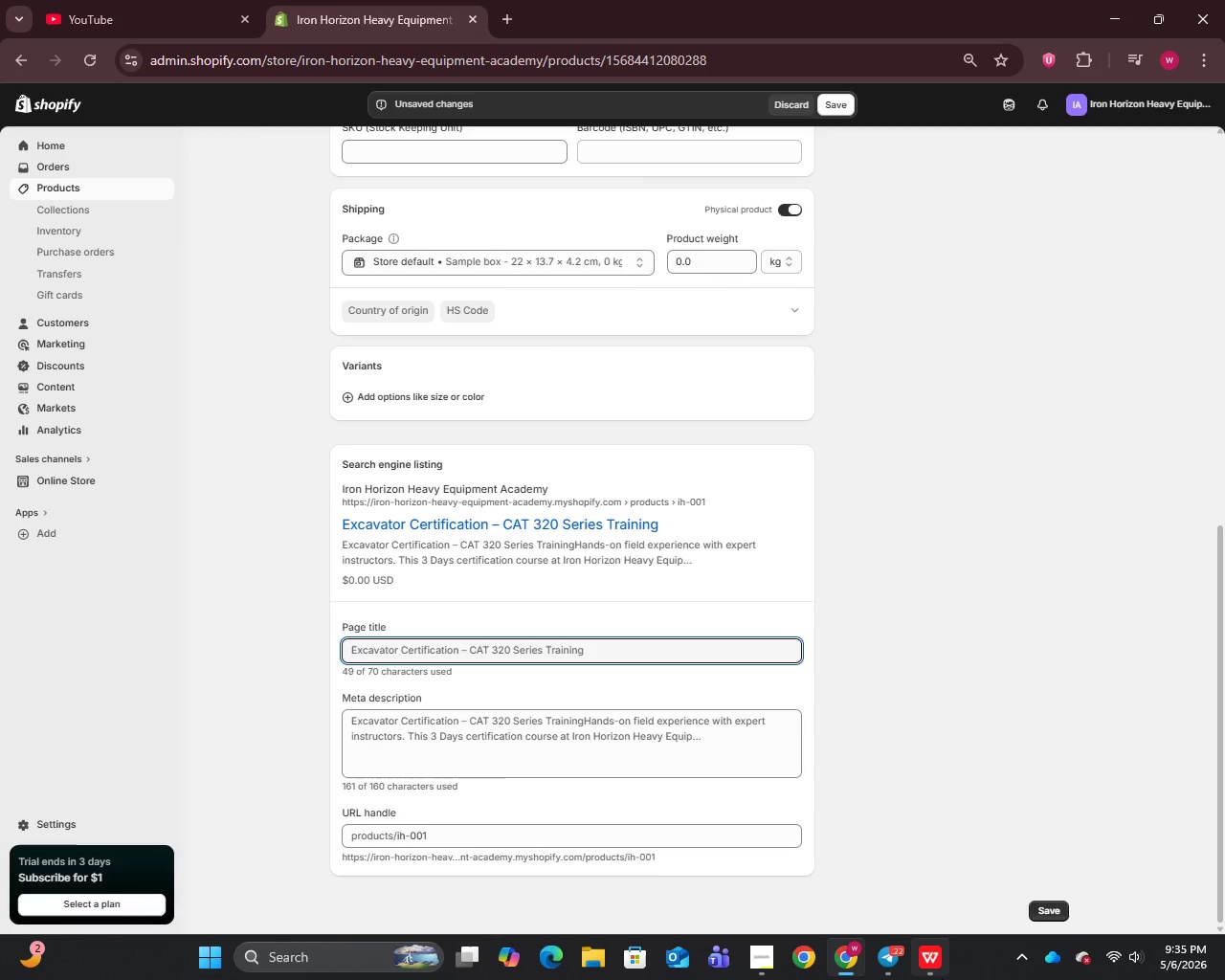 
left_click([941, 962])
 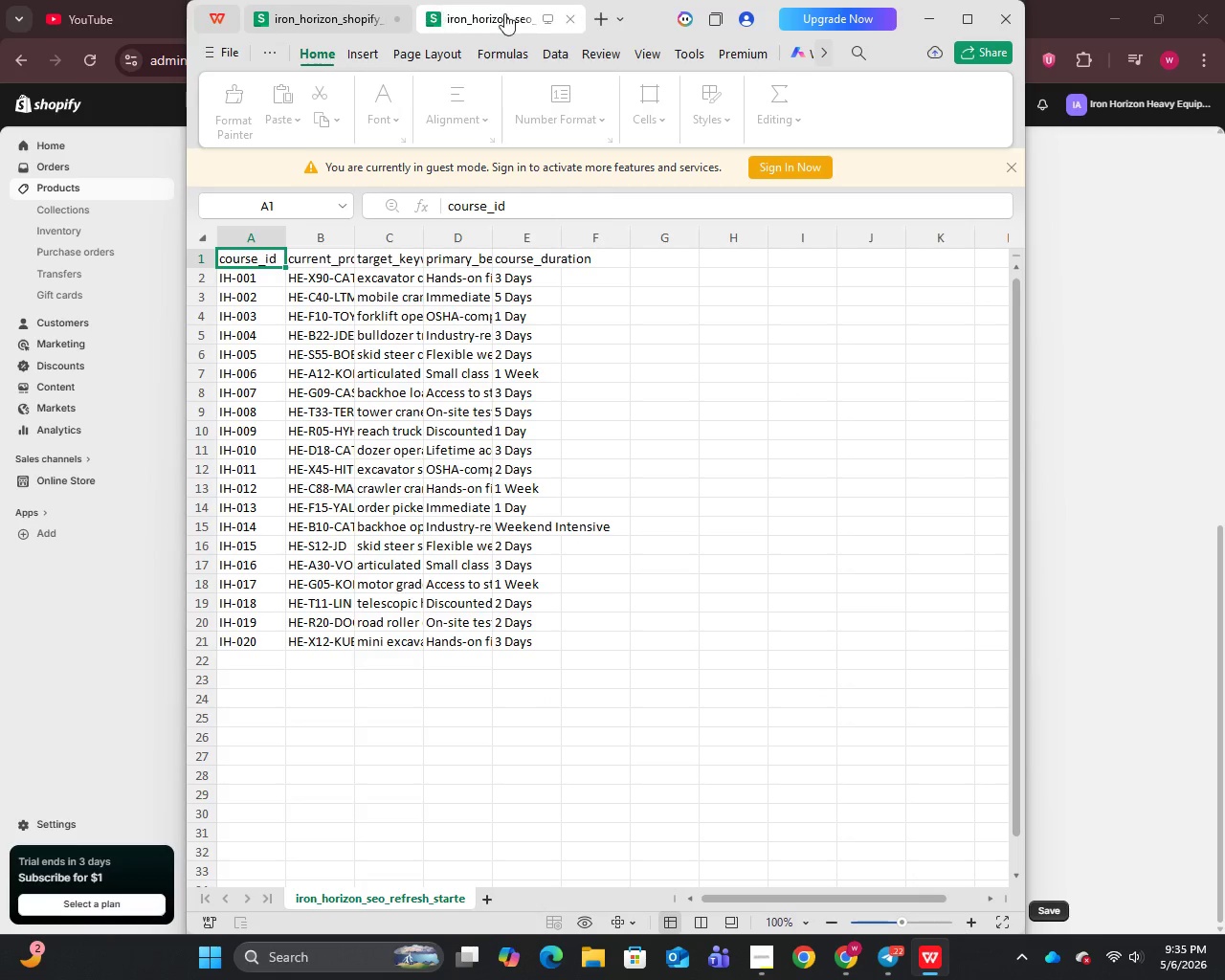 
left_click([567, 21])
 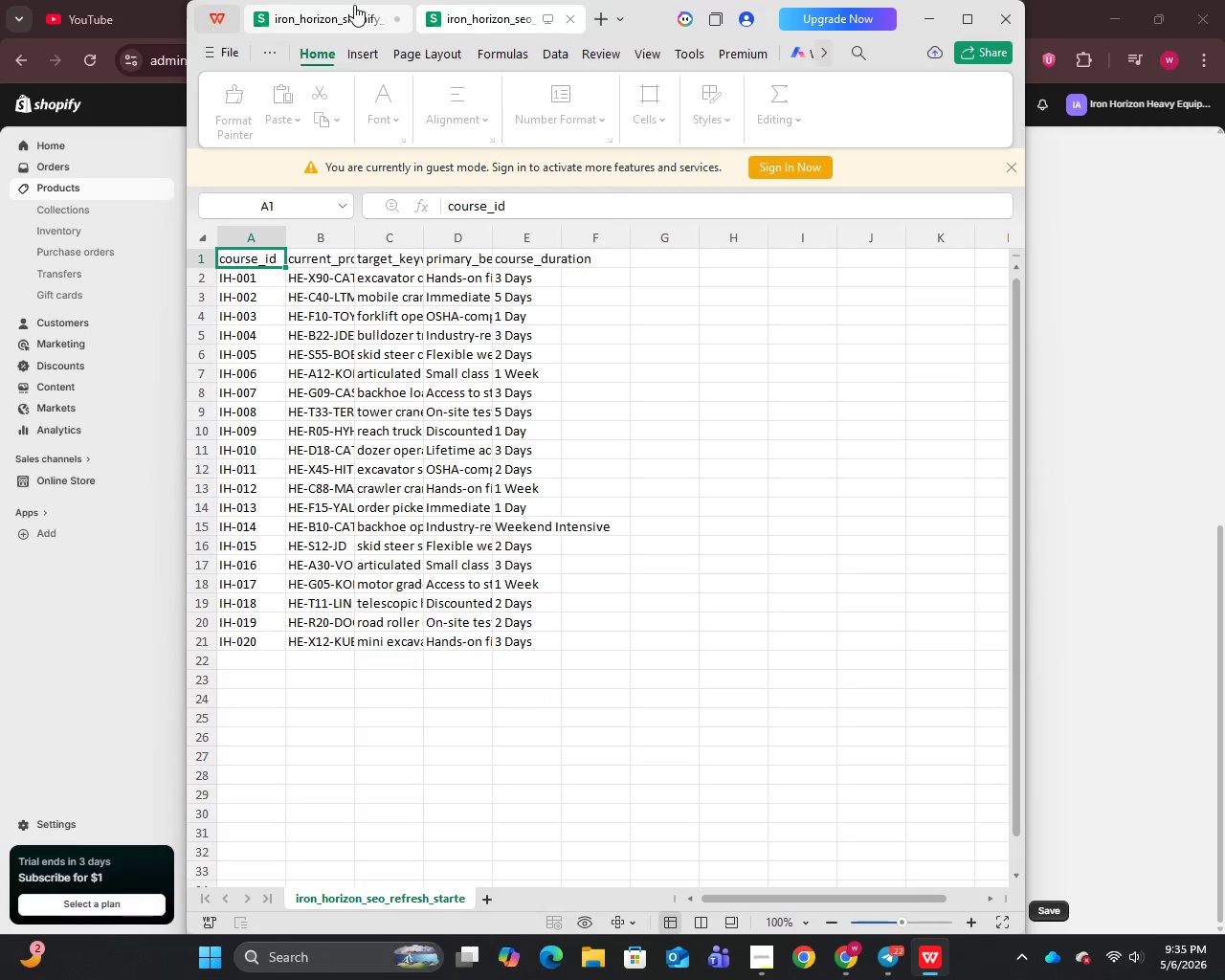 
left_click([354, 3])
 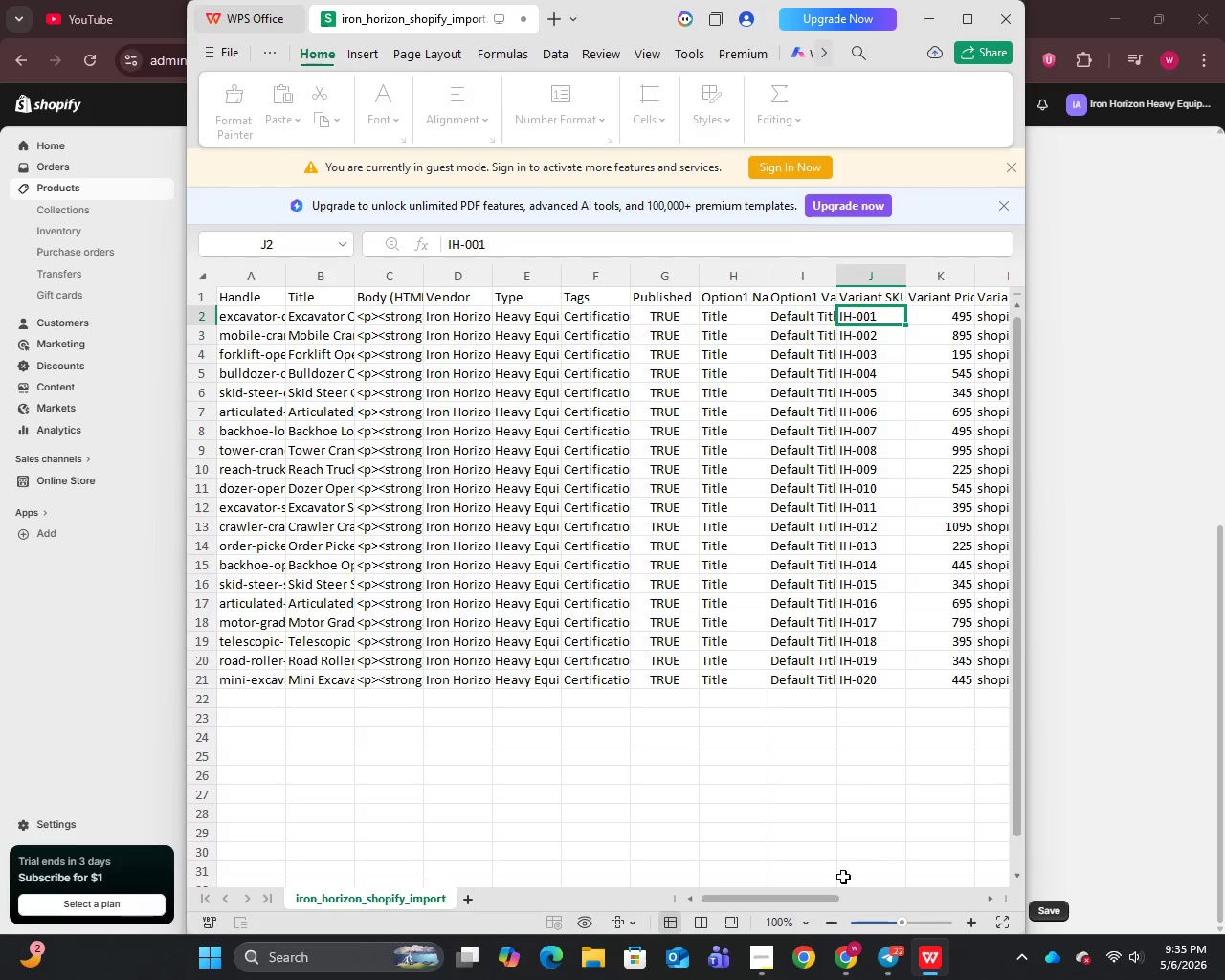 
hold_key(key=ControlLeft, duration=1.5)
scroll: coordinate [850, 857], scroll_direction: down, amount: 3.0
 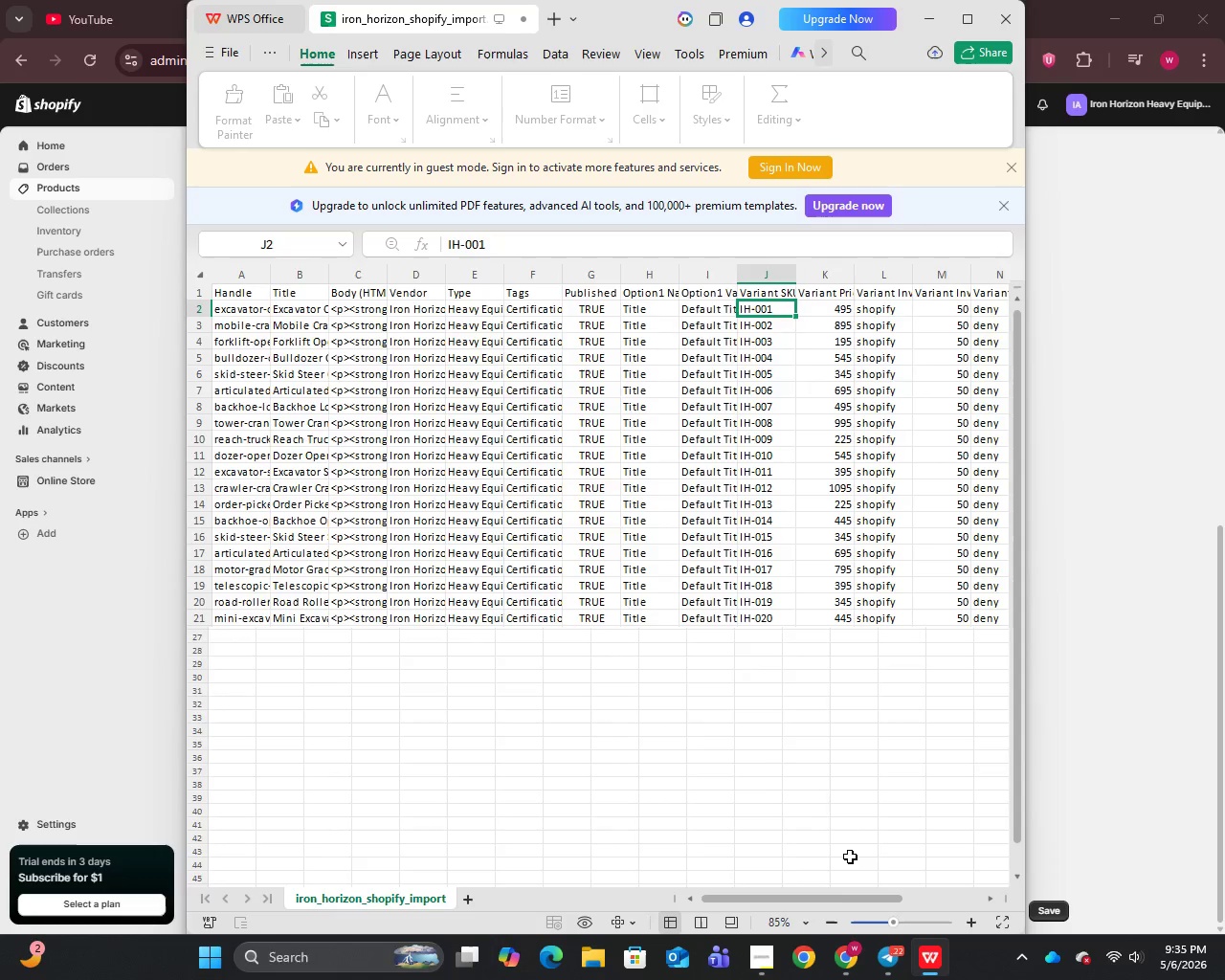 
scroll: coordinate [850, 856], scroll_direction: up, amount: 2.0
 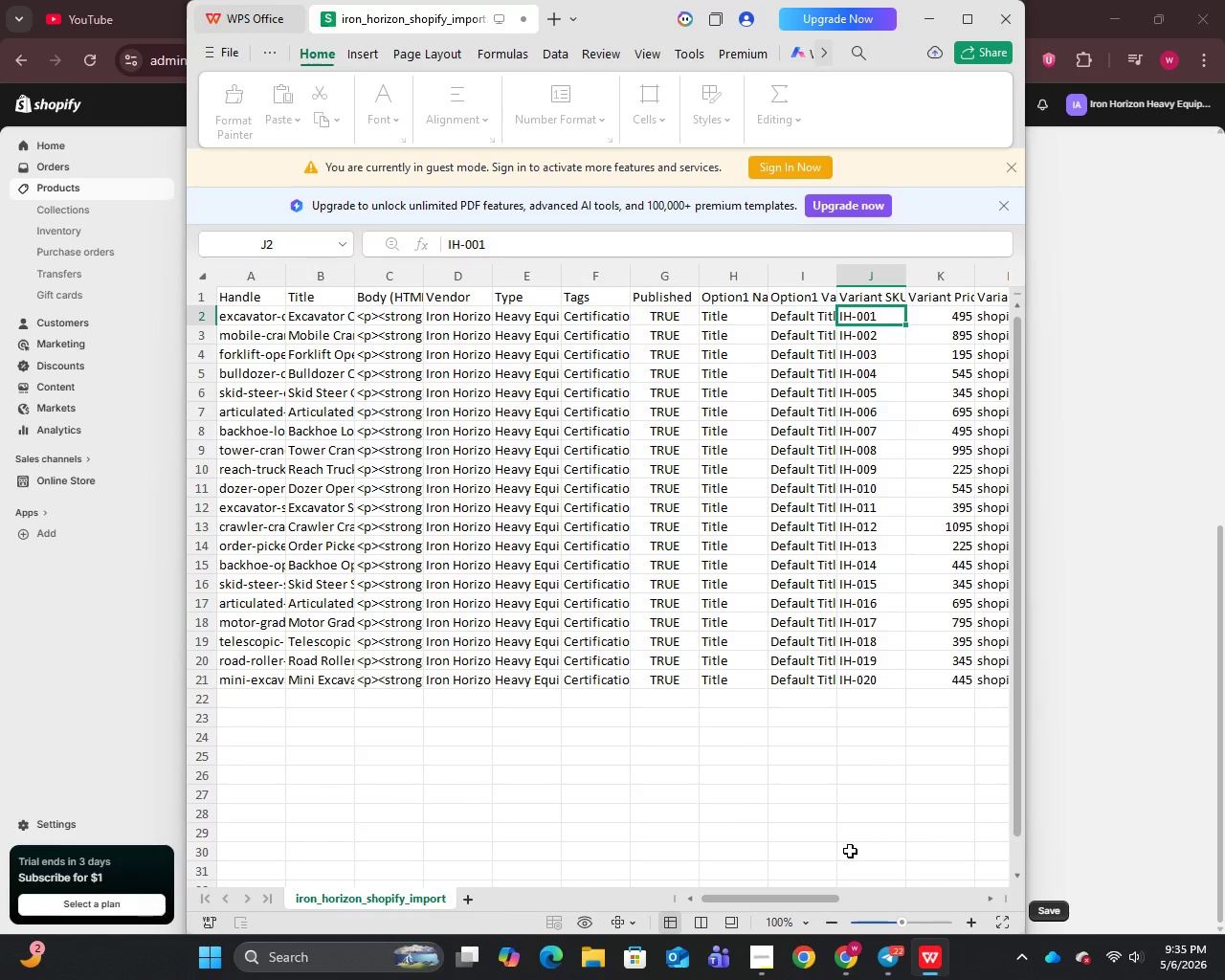 
hold_key(key=AltLeft, duration=2.33)
scroll: coordinate [850, 850], scroll_direction: down, amount: 14.0
 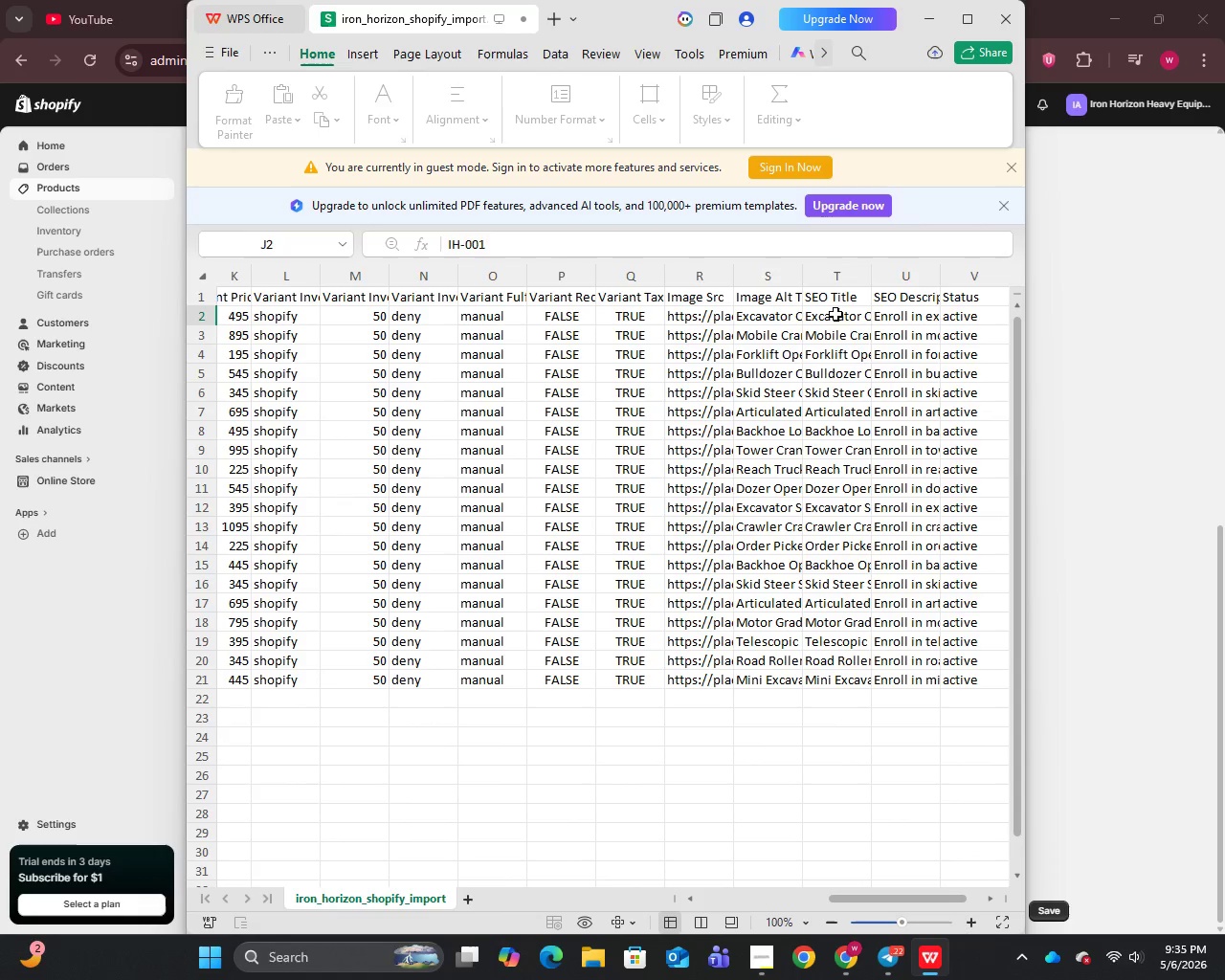 
double_click([835, 314])
 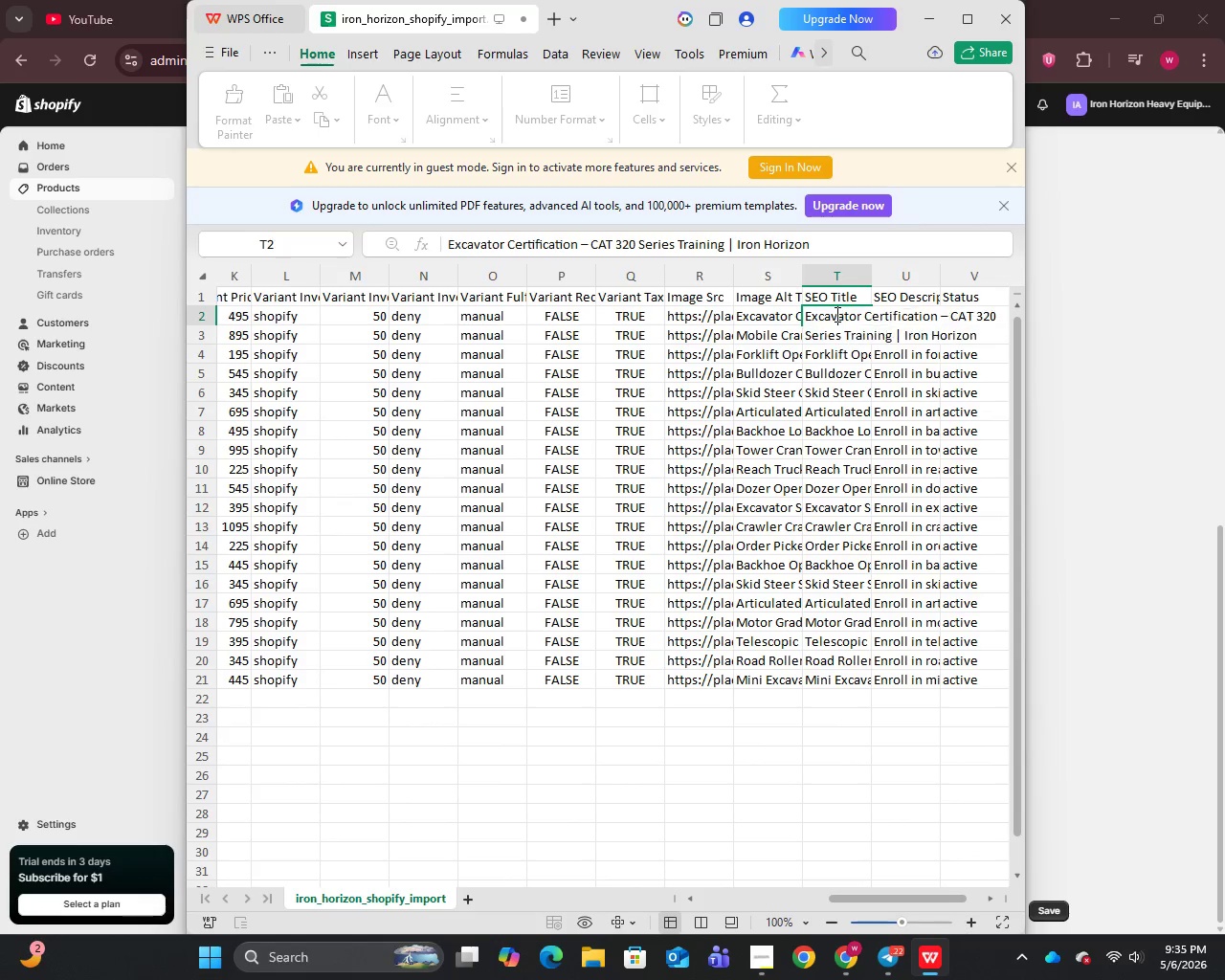 
triple_click([835, 314])
 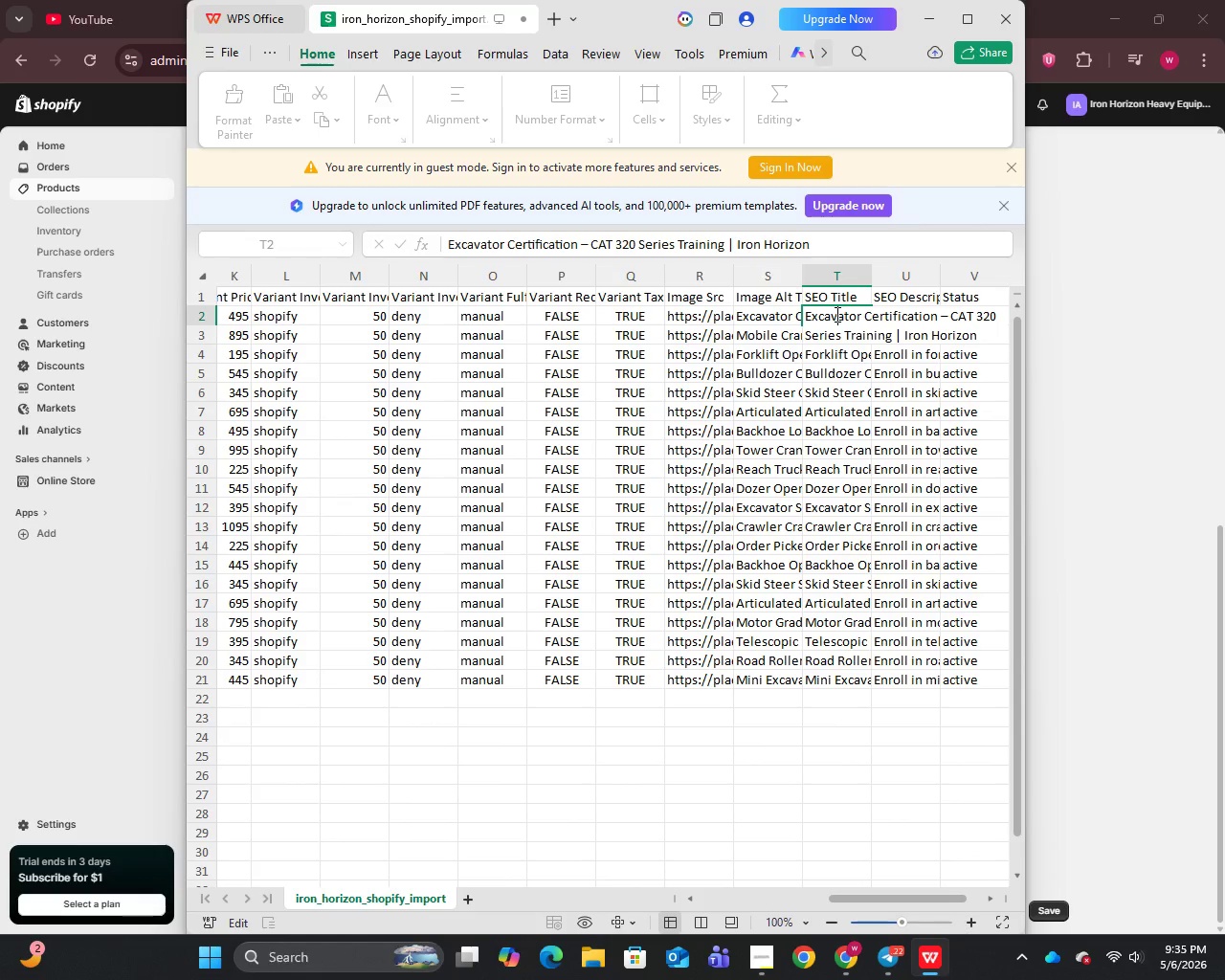 
key(Control+A)
 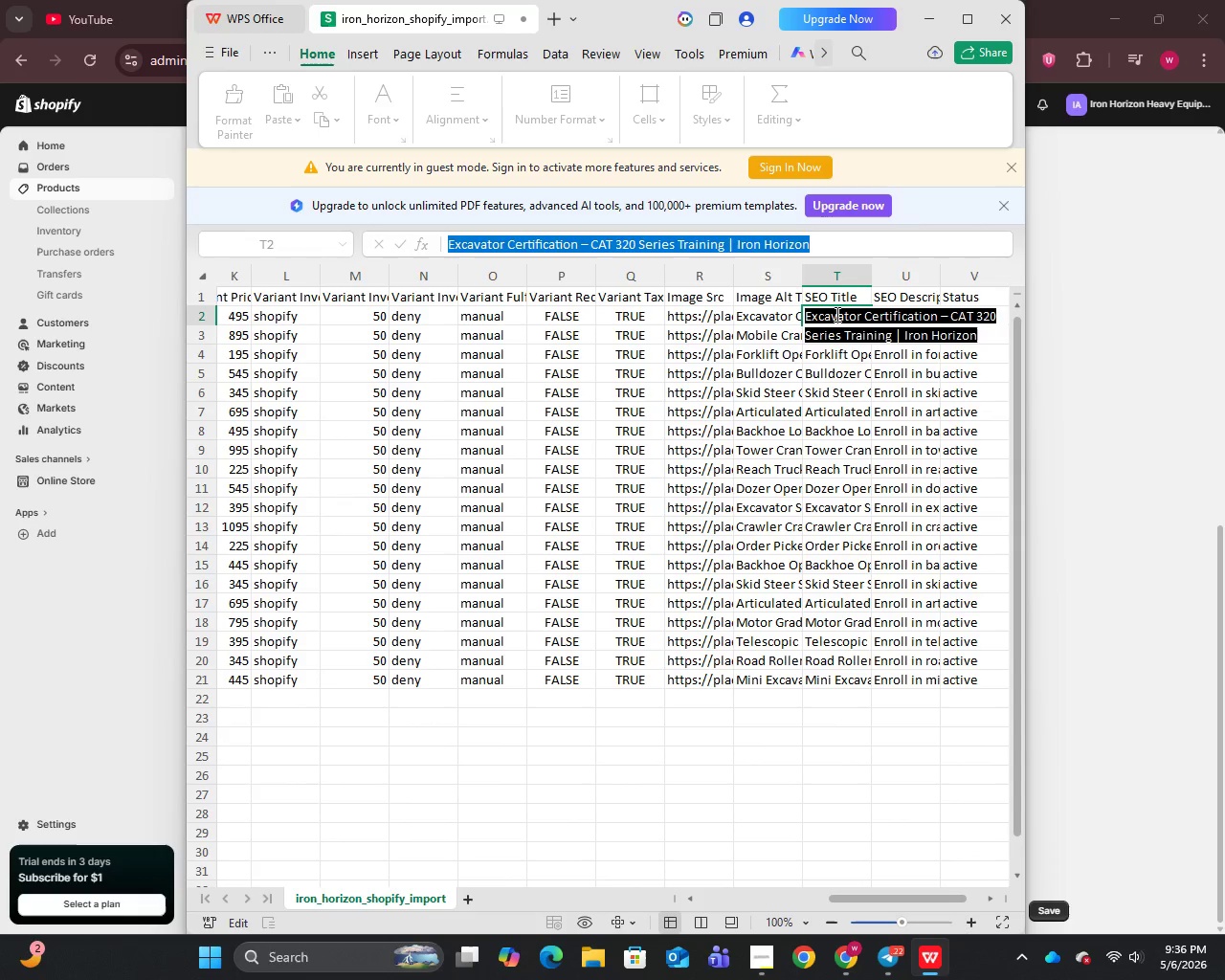 
key(Control+C)
 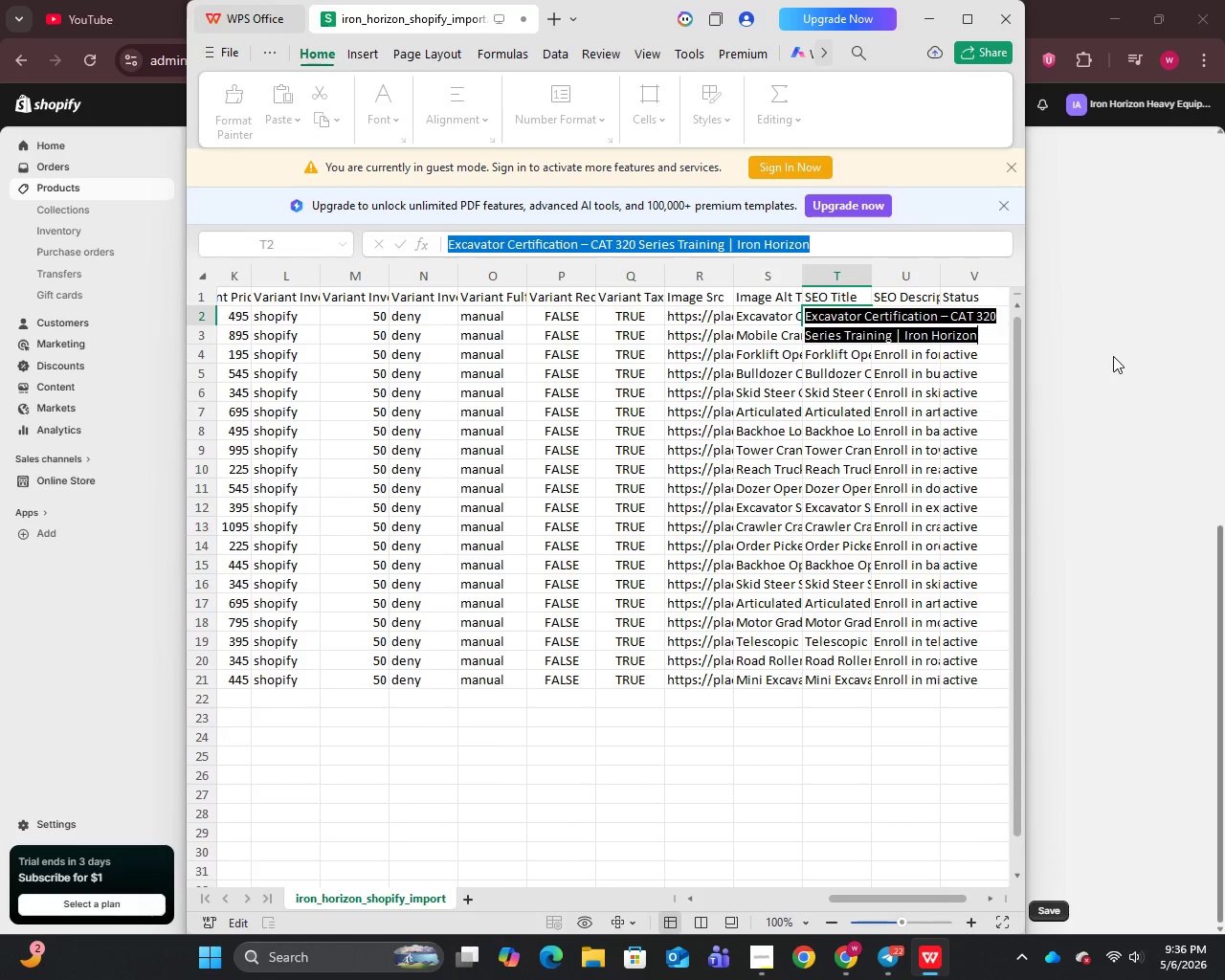 
left_click([1106, 357])
 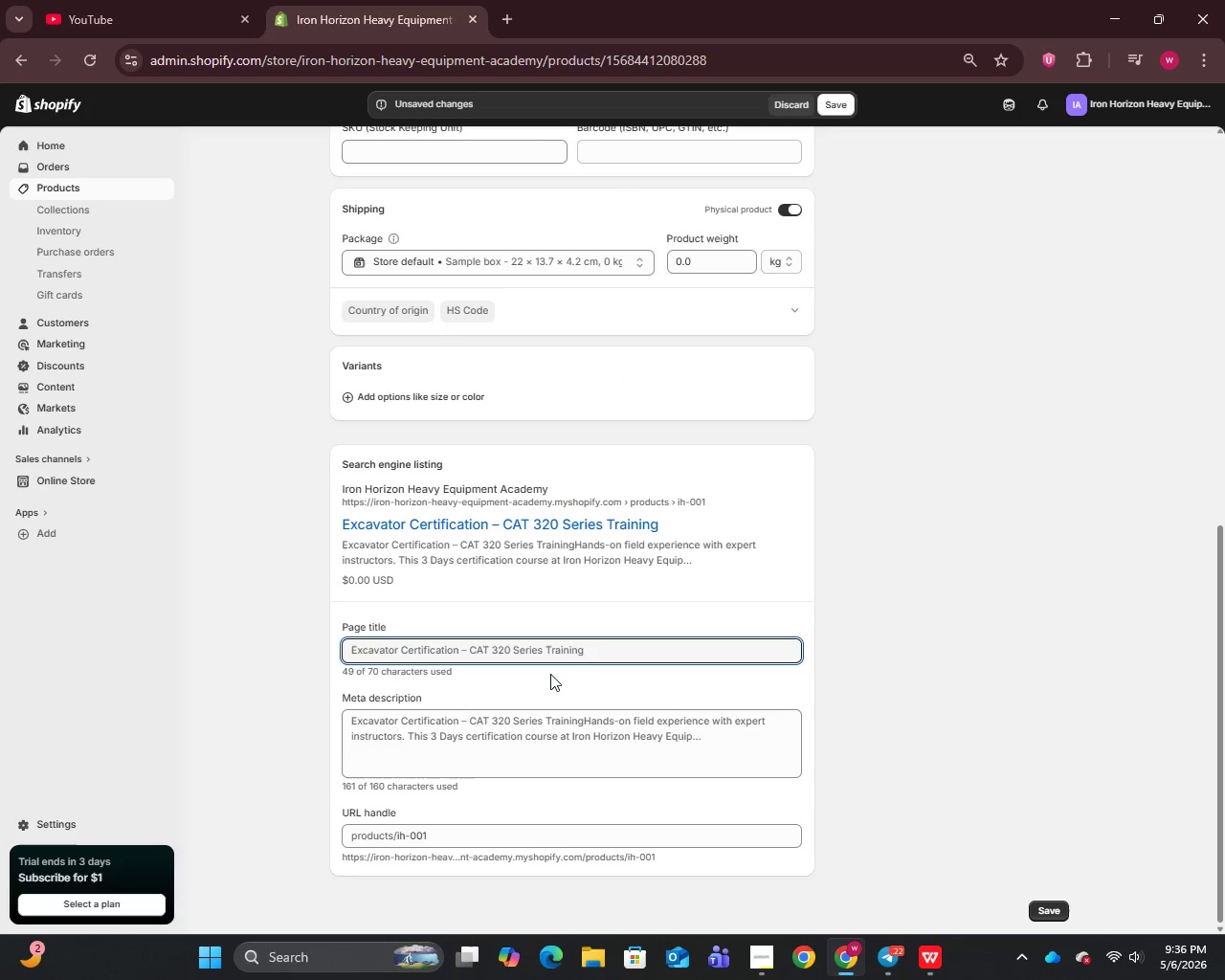 
left_click([560, 660])
 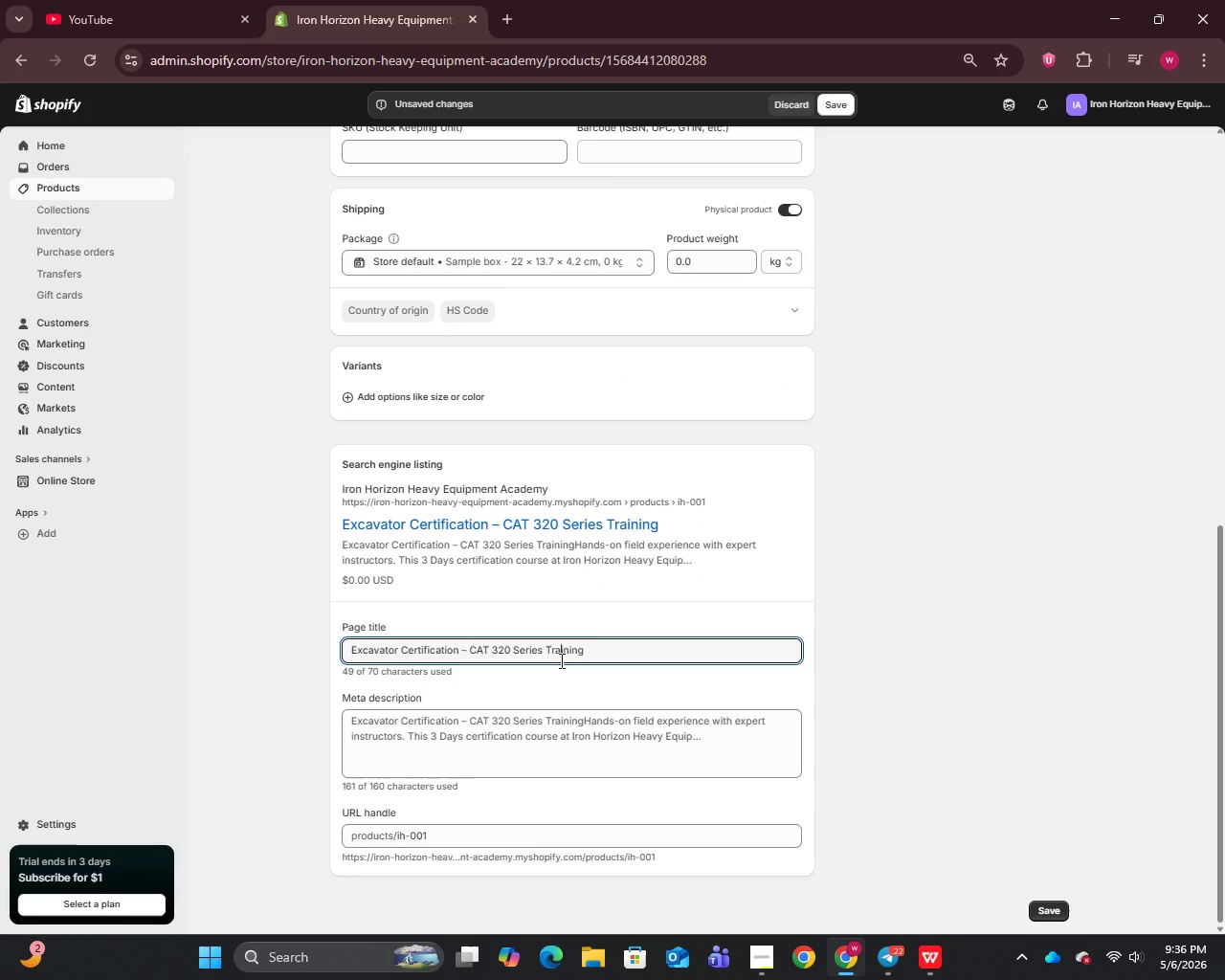 
key(Control+A)
 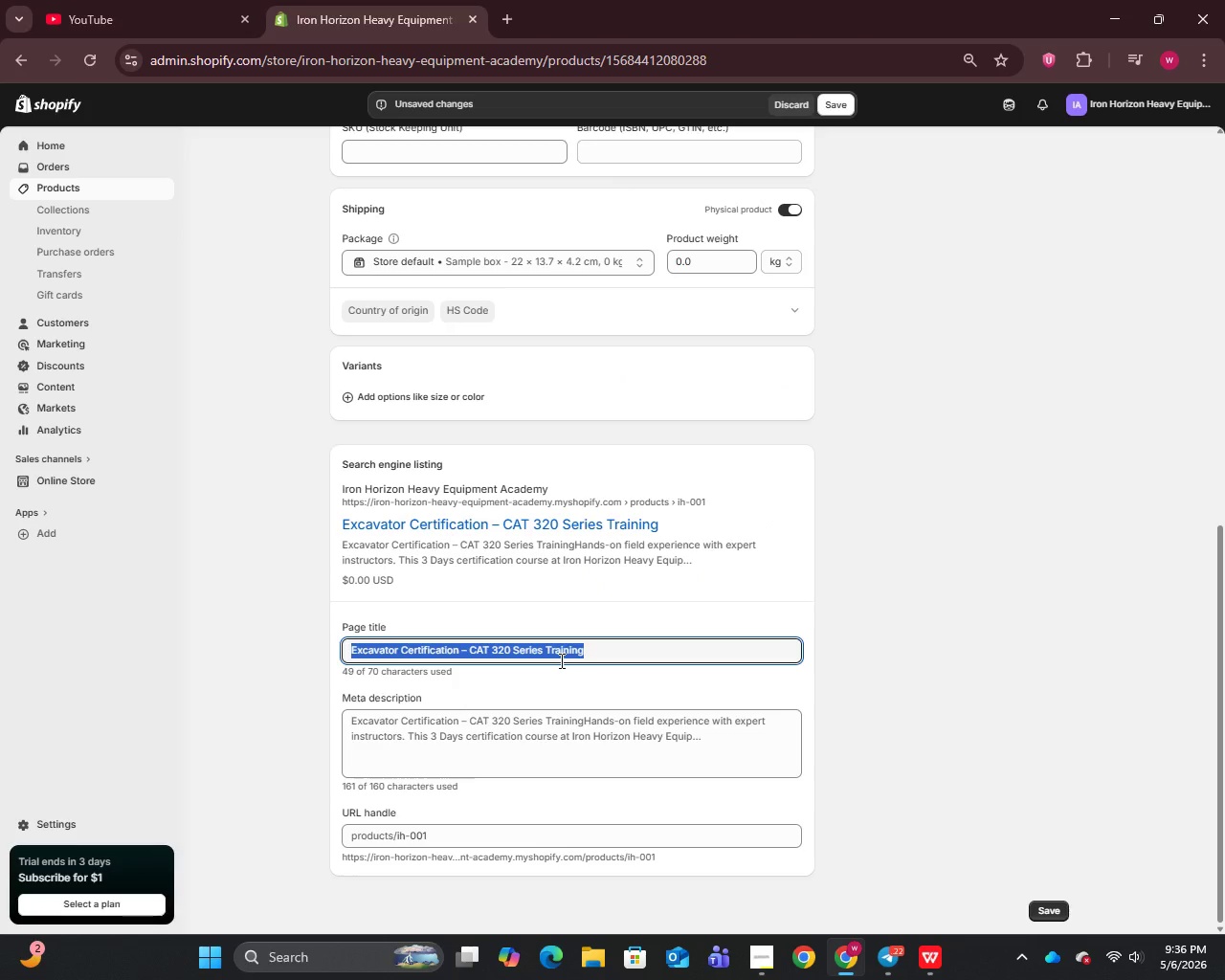 
key(Control+V)
 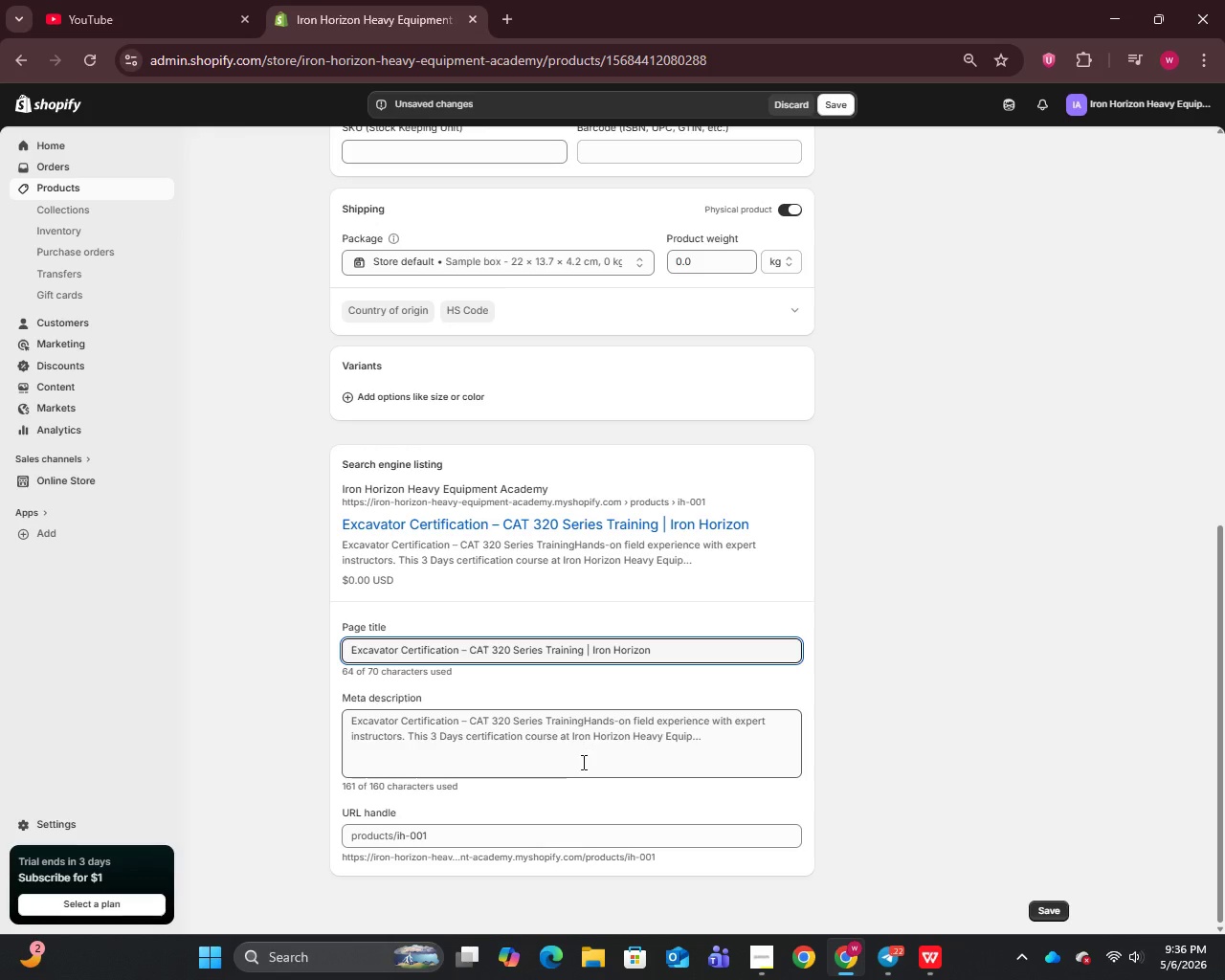 
left_click([582, 762])
 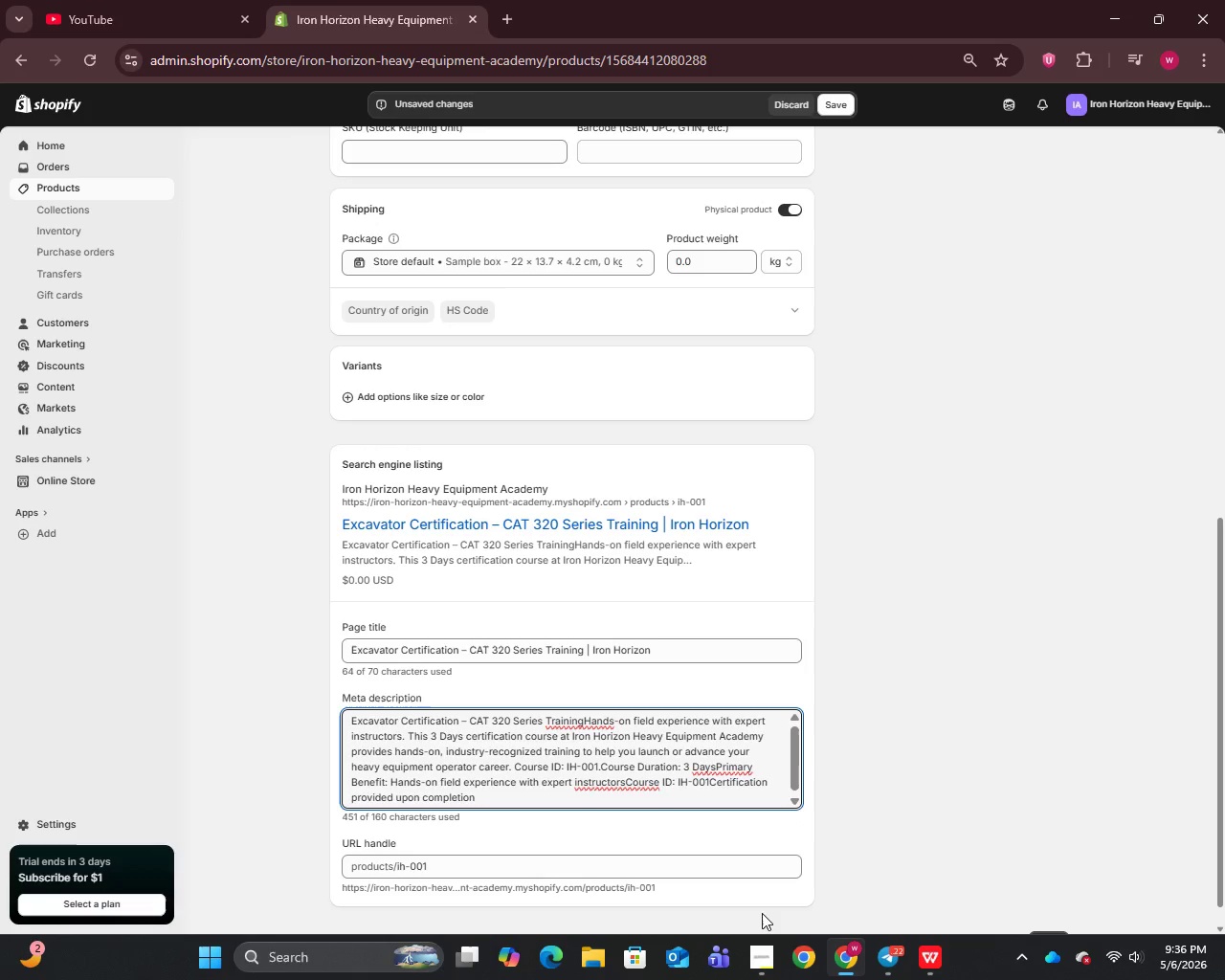 
mouse_move([819, 961])
 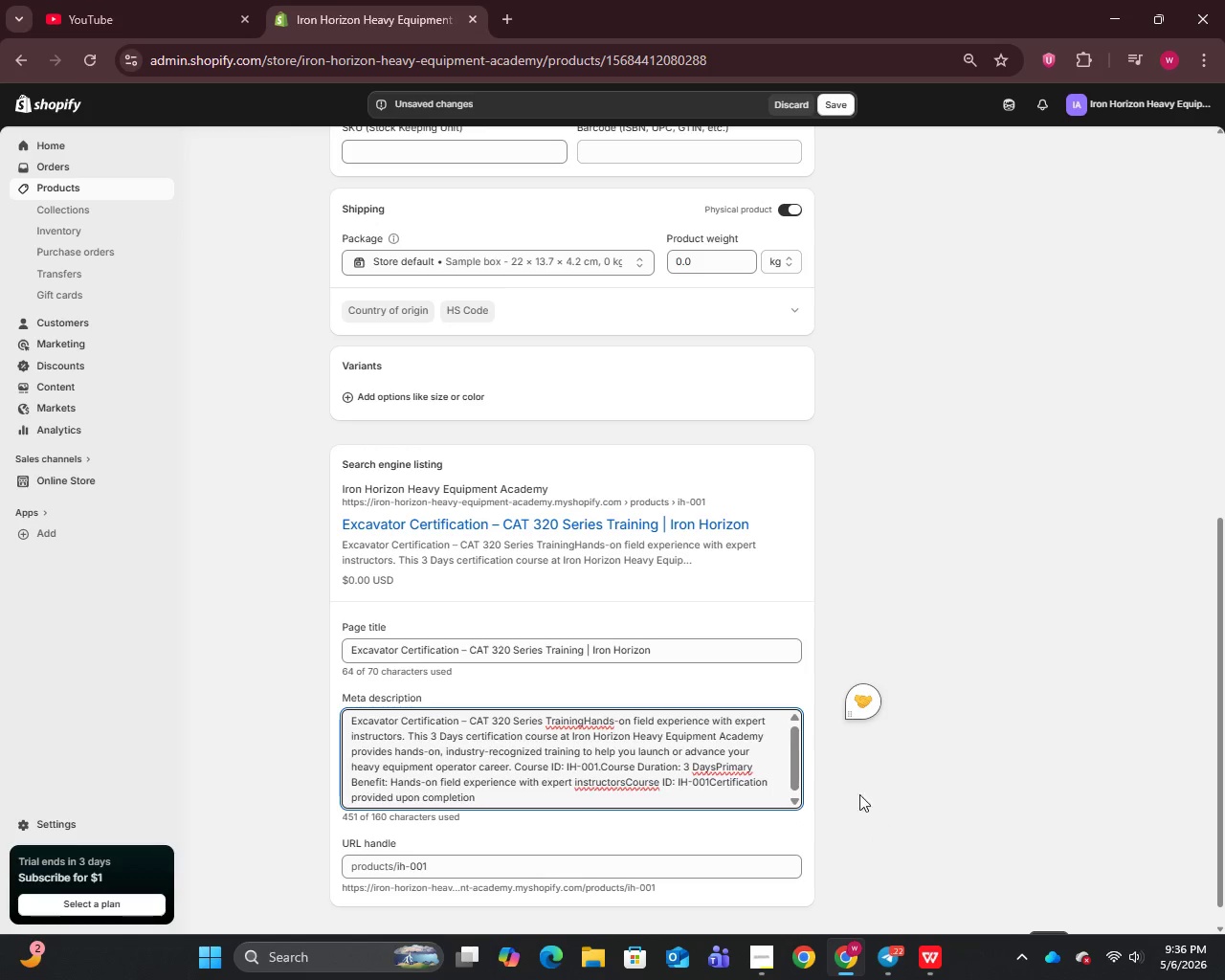 
scroll: coordinate [597, 548], scroll_direction: up, amount: 11.0
 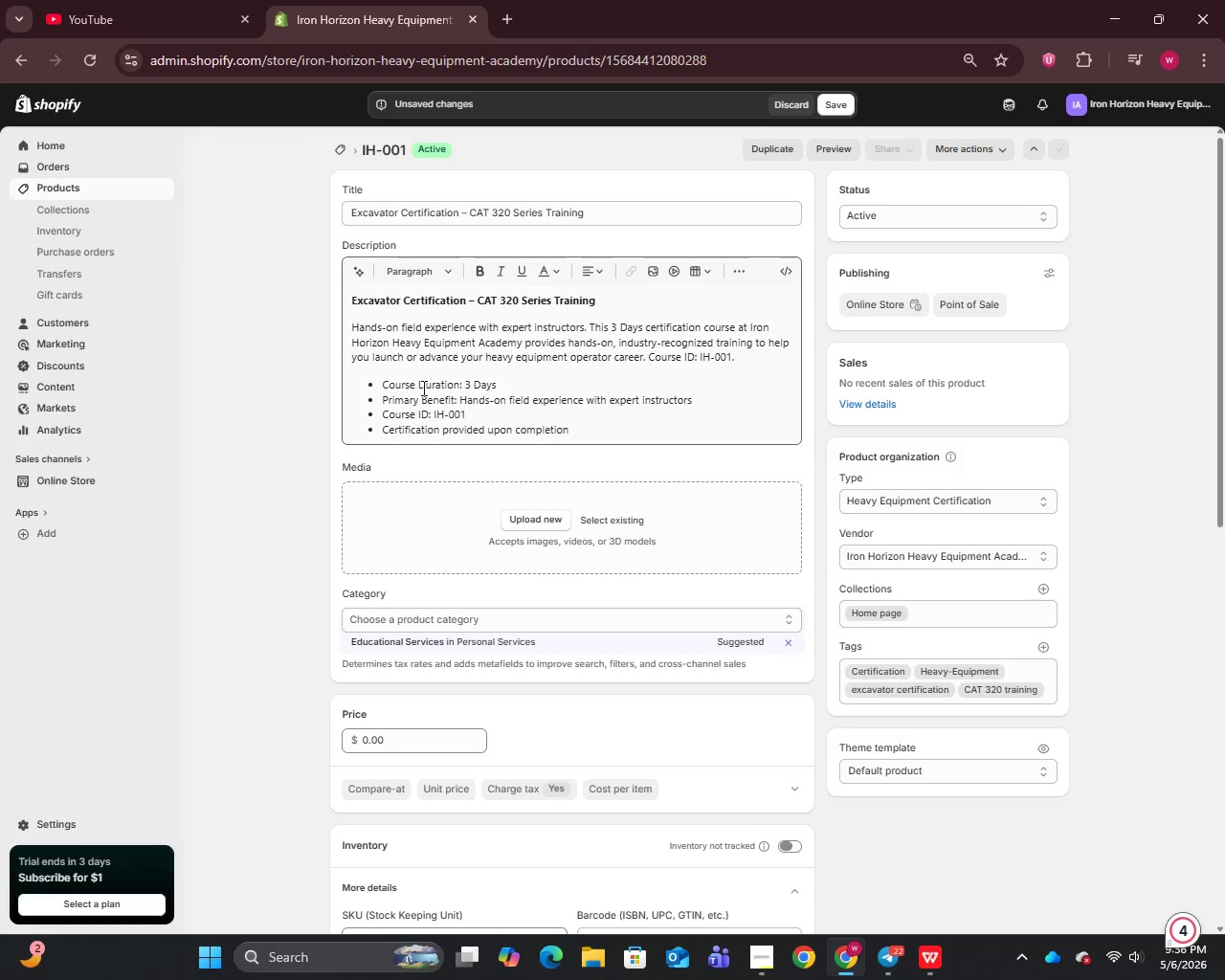 
scroll: coordinate [609, 517], scroll_direction: down, amount: 8.0
 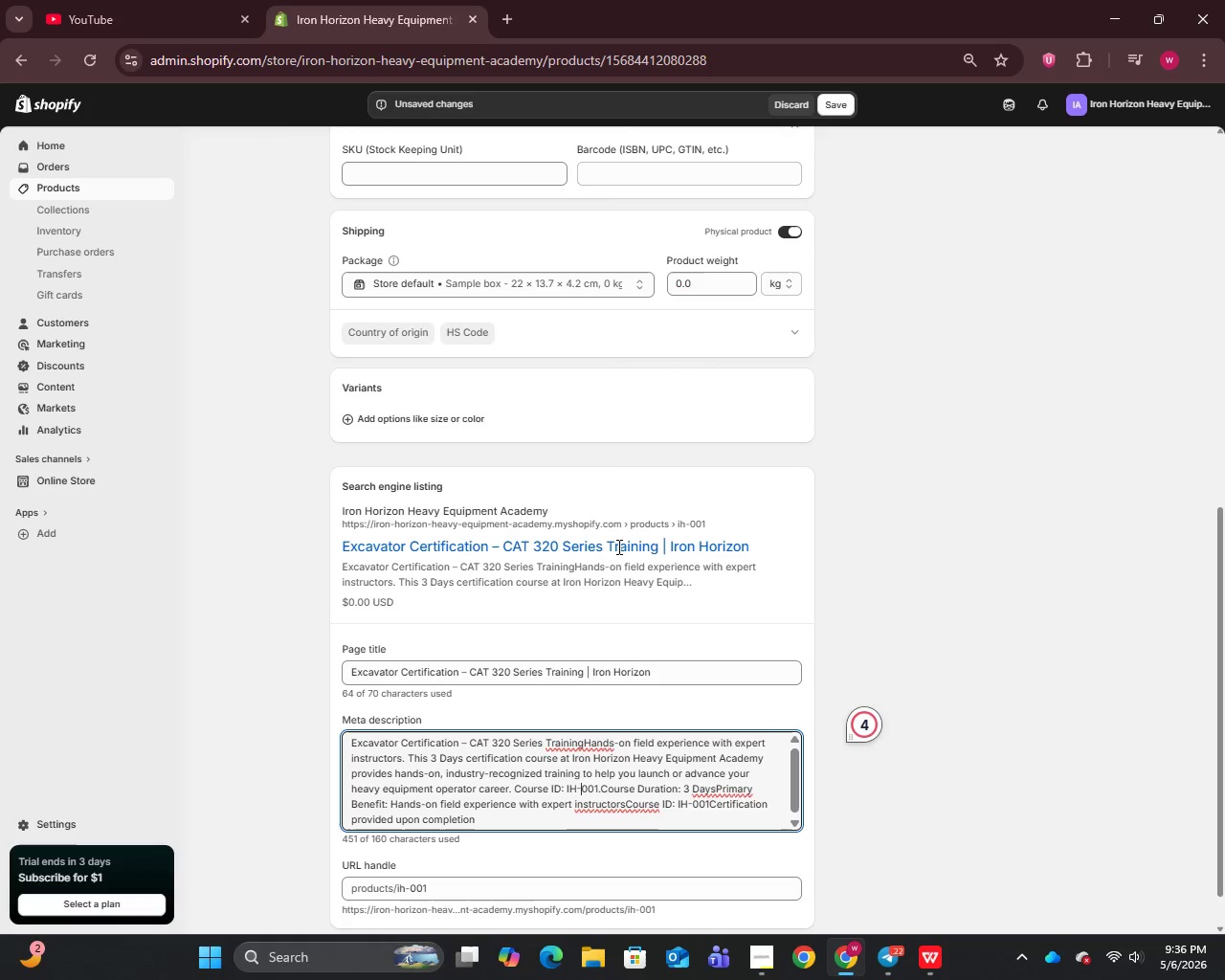 
scroll: coordinate [617, 546], scroll_direction: up, amount: 10.0
 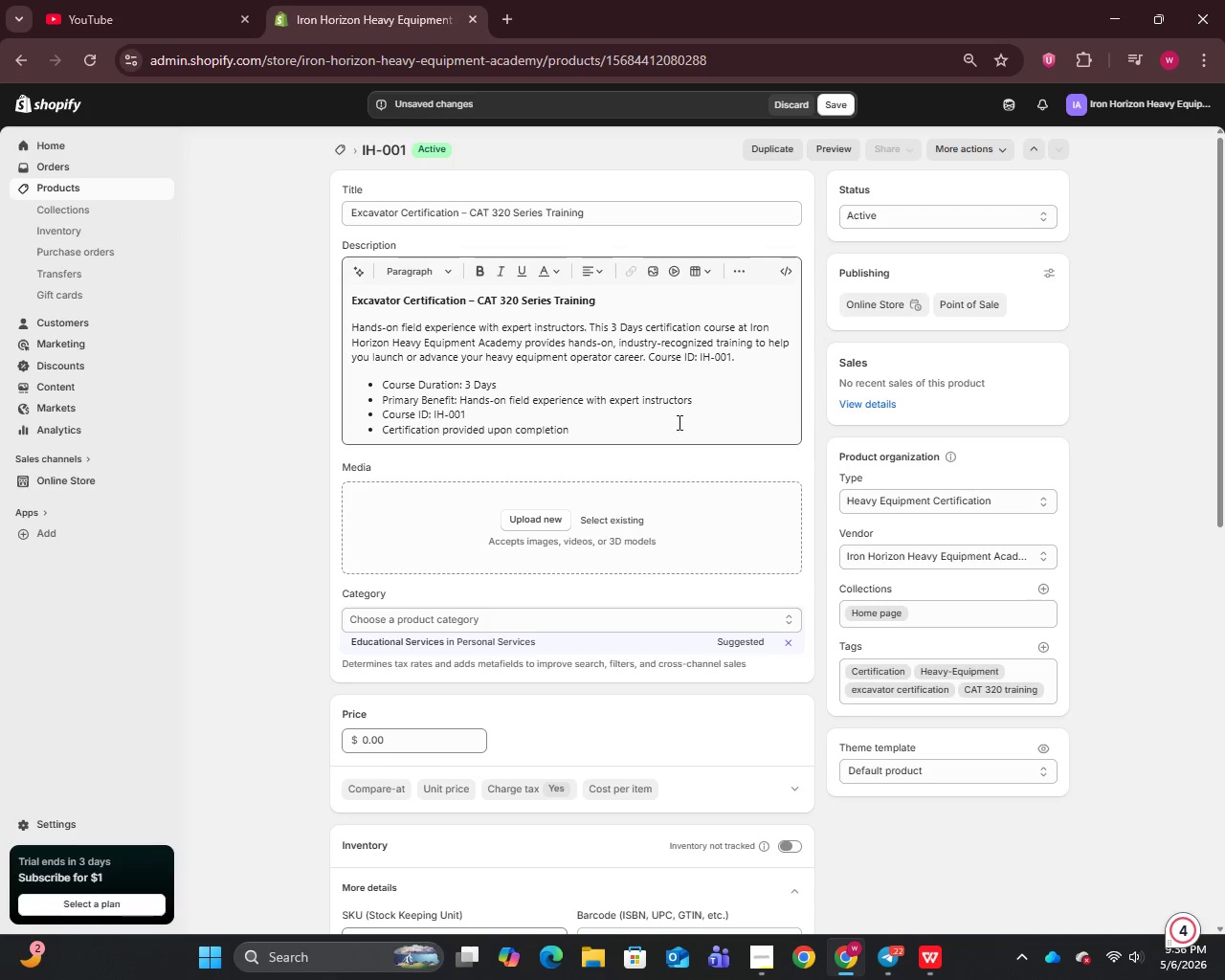 
left_click([721, 406])
 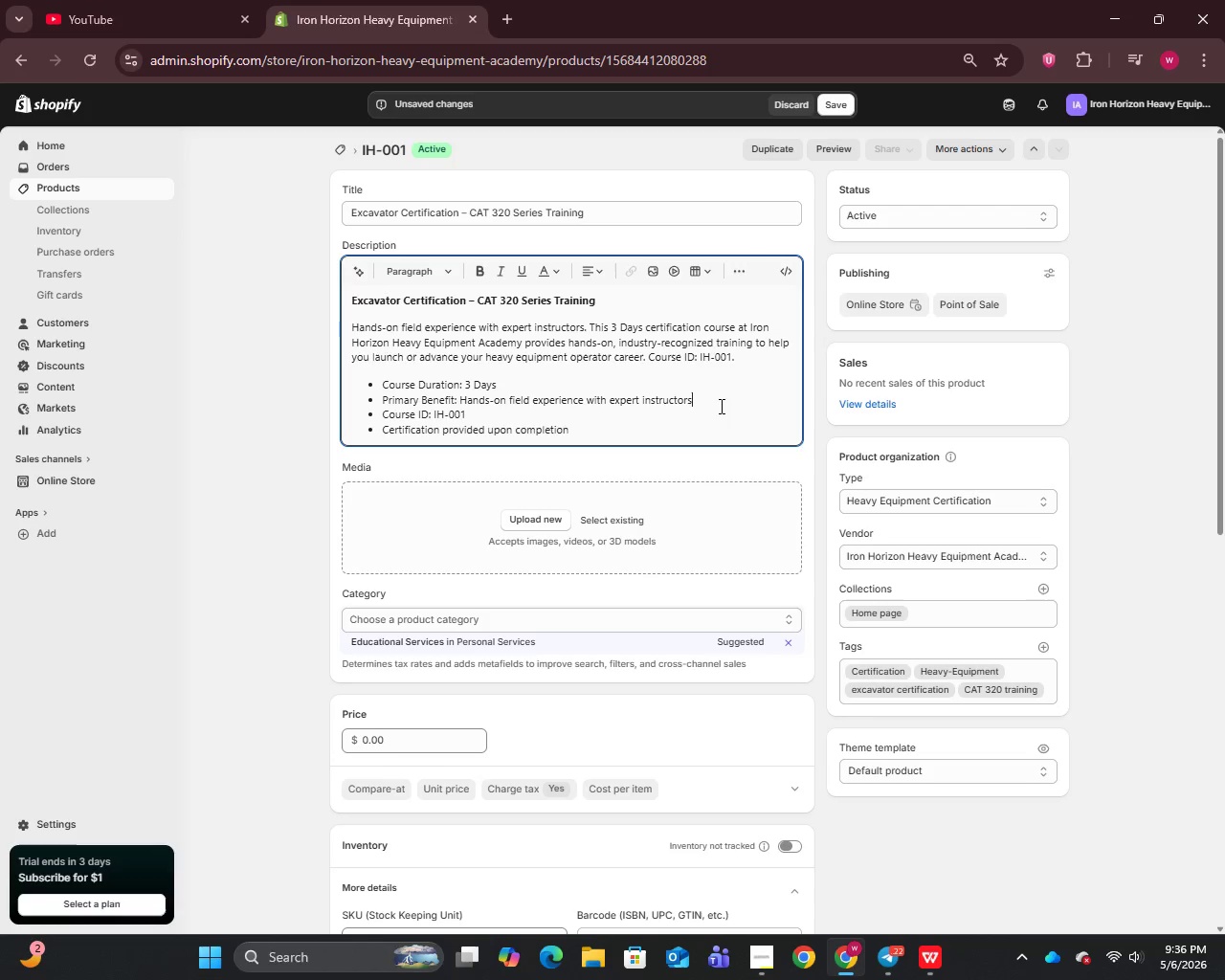 
key(Space)
 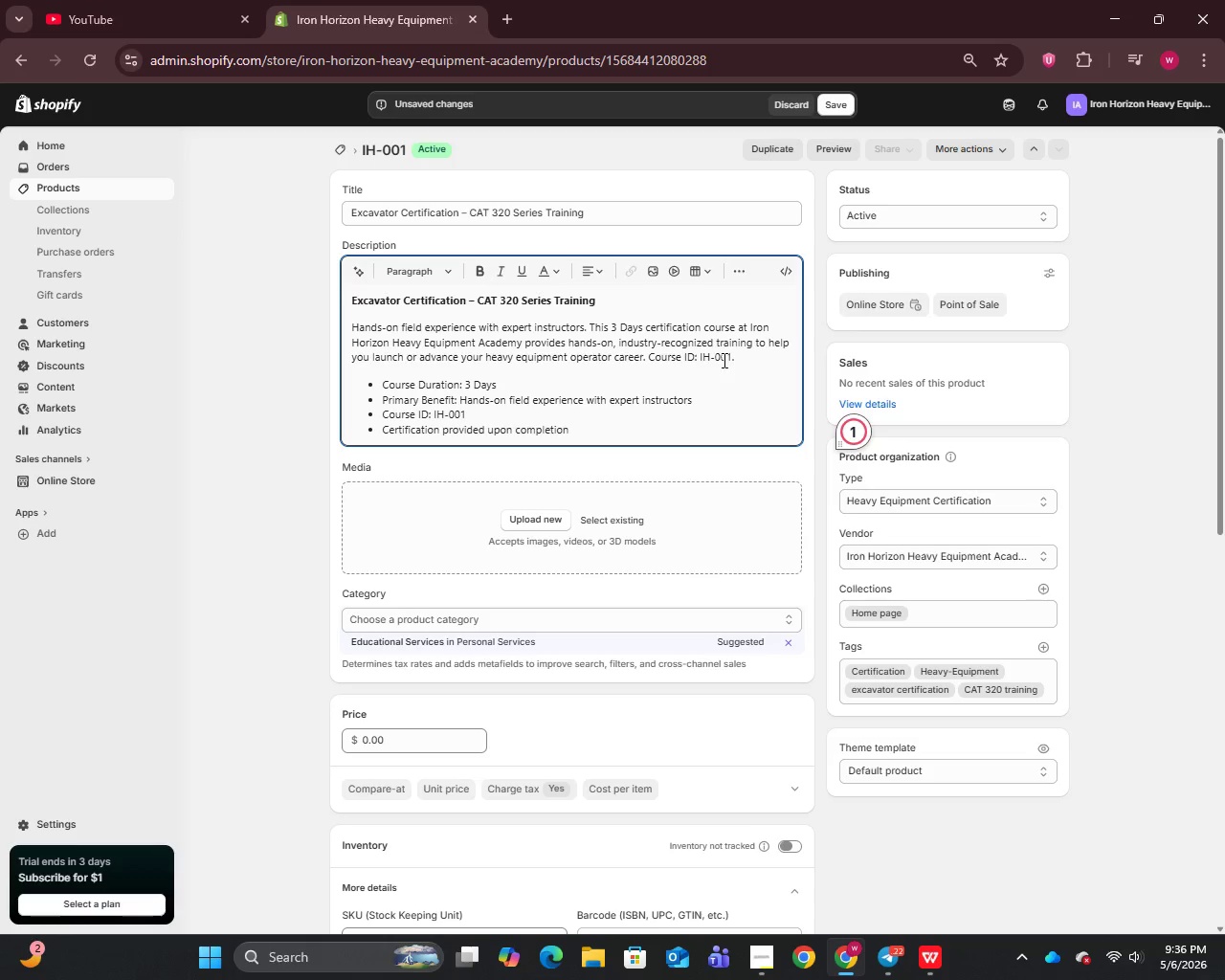 
wait(5.56)
 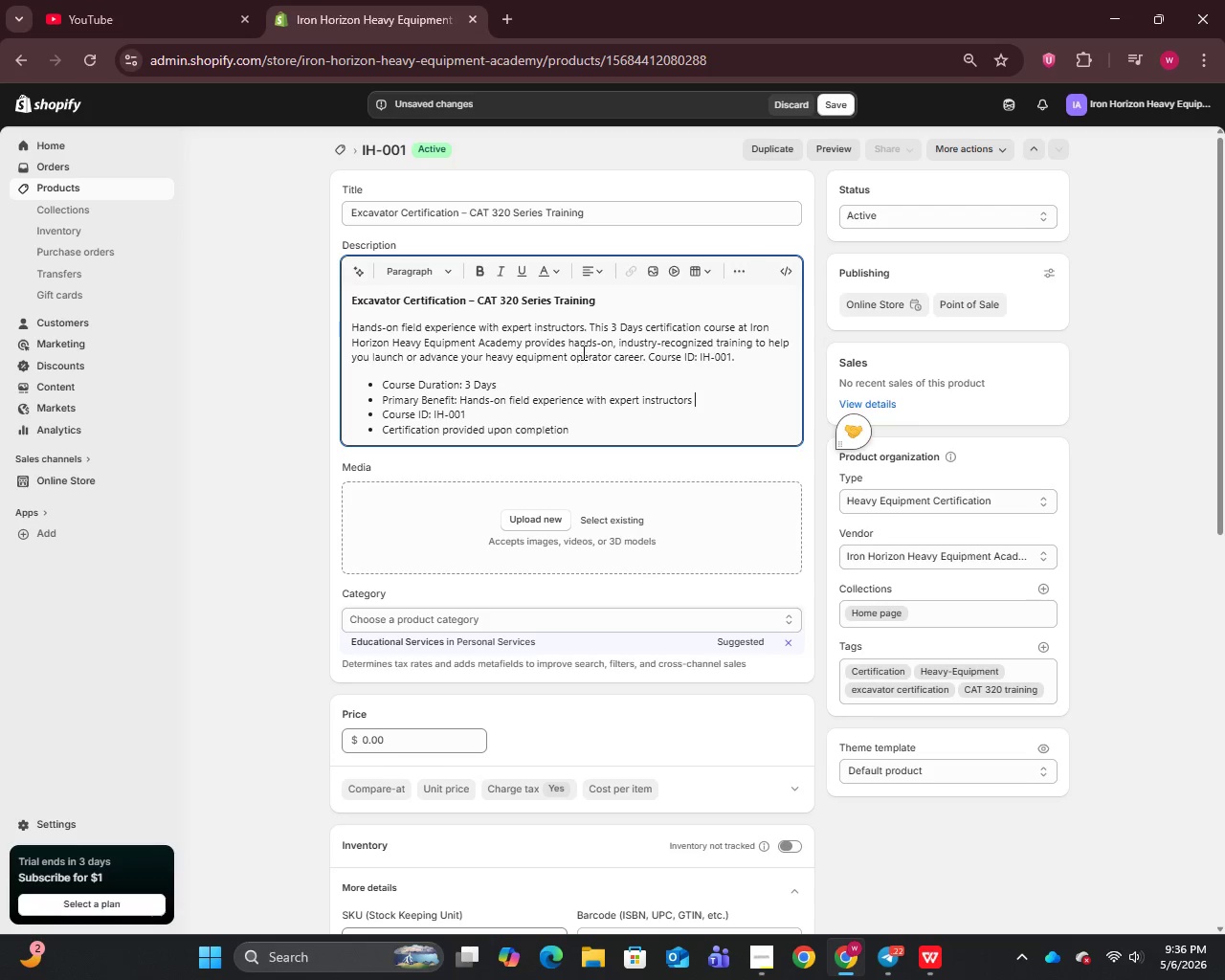 
left_click([751, 341])
 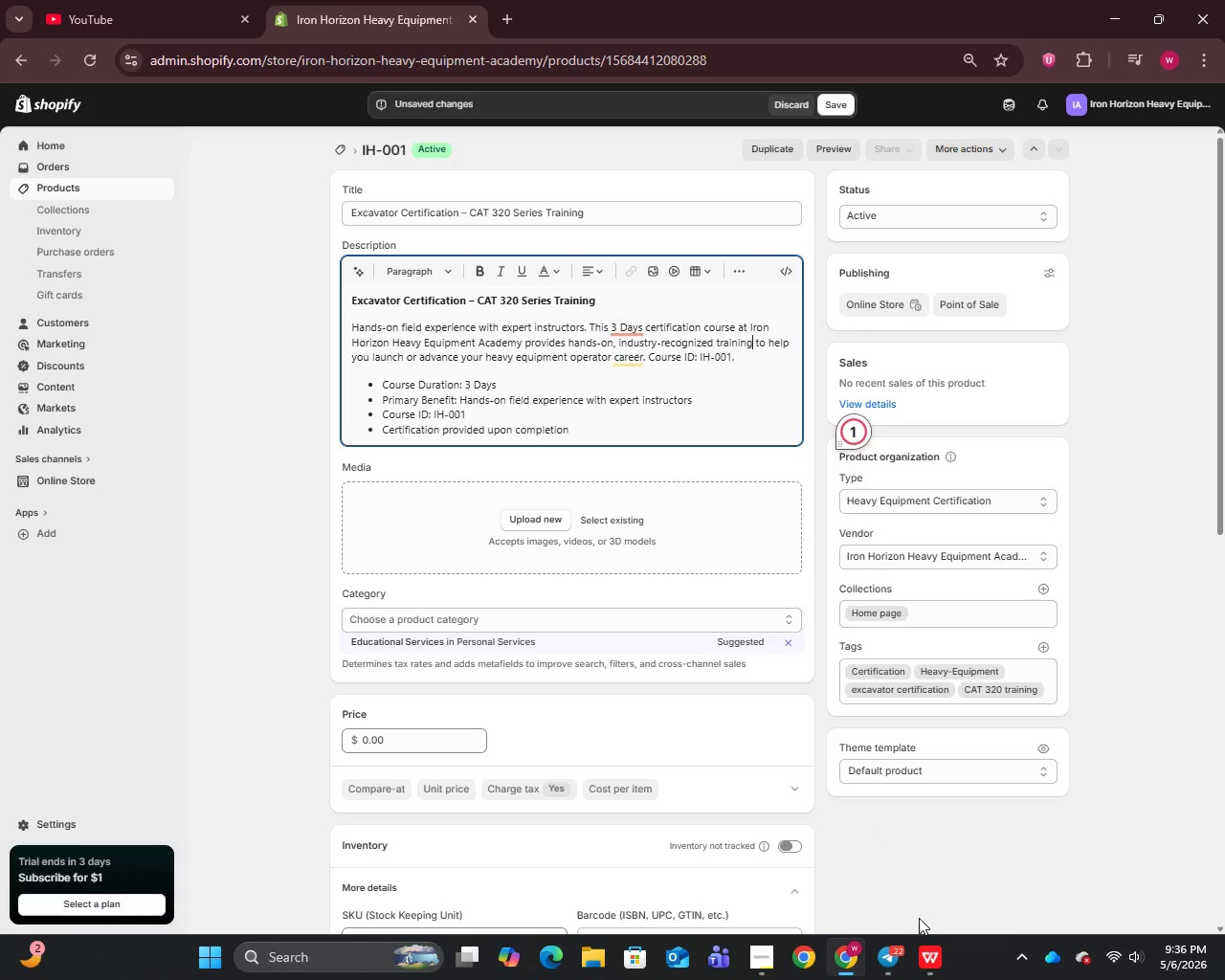 
scroll: coordinate [680, 743], scroll_direction: down, amount: 9.0
 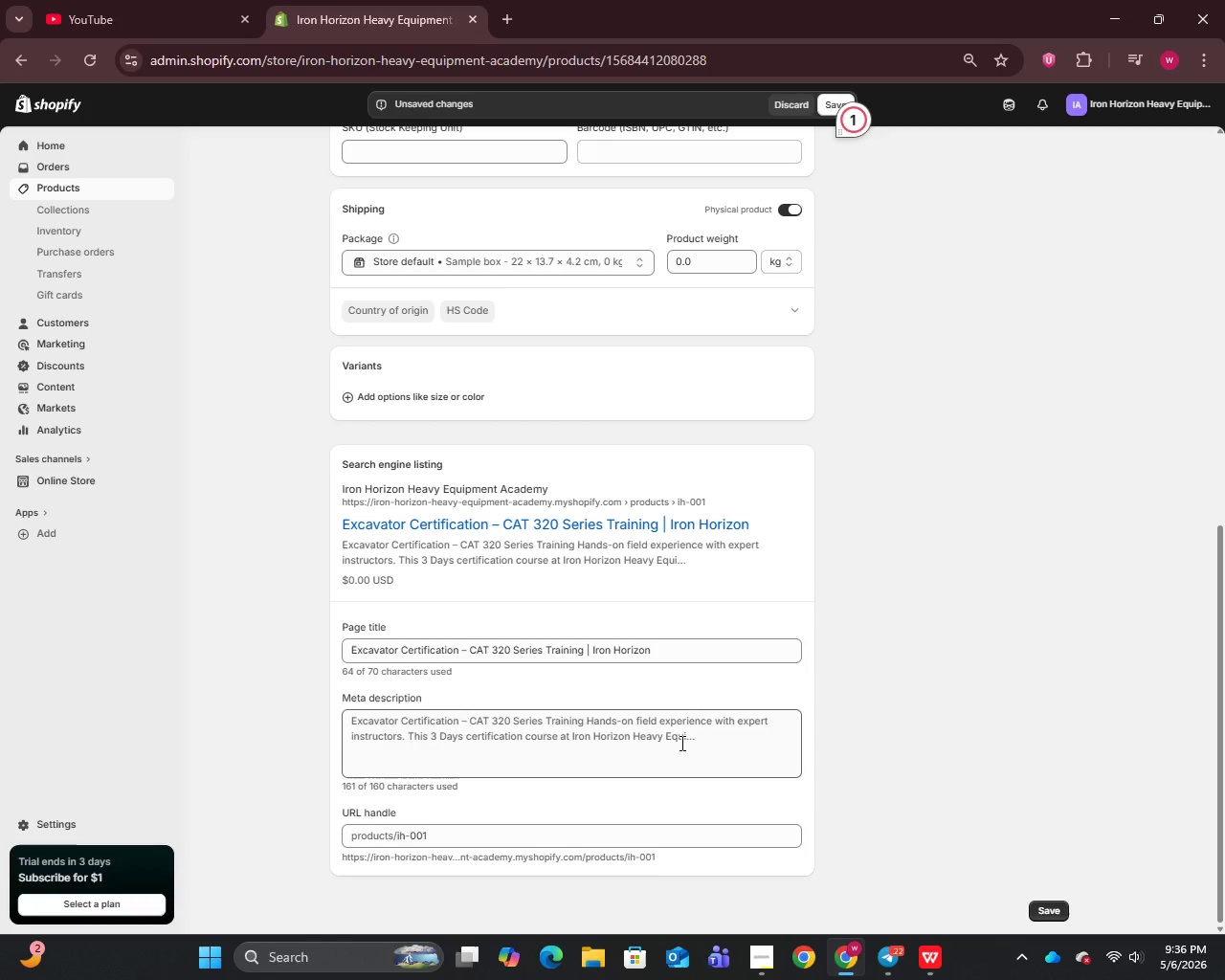 
left_click([680, 741])
 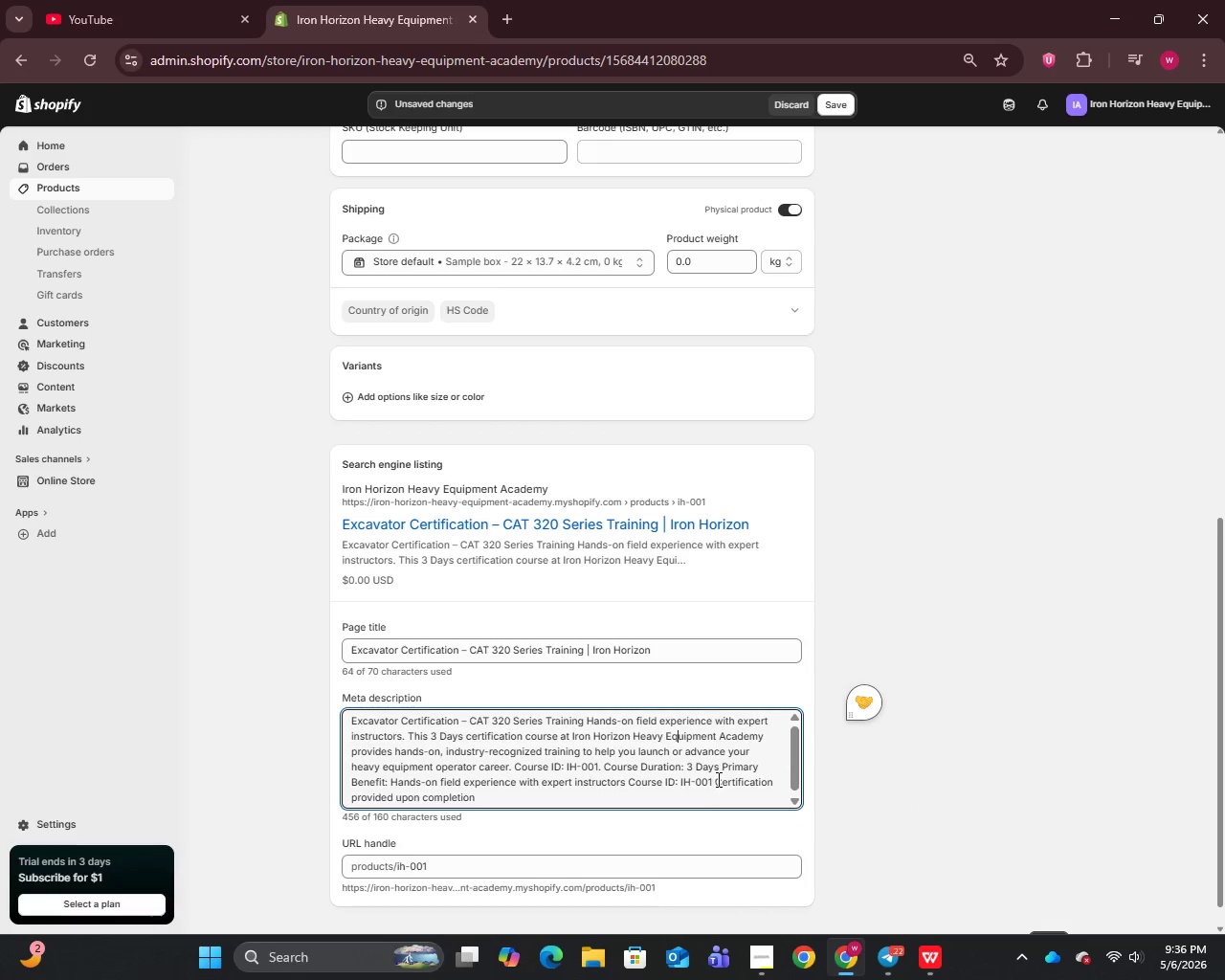 
left_click([693, 754])
 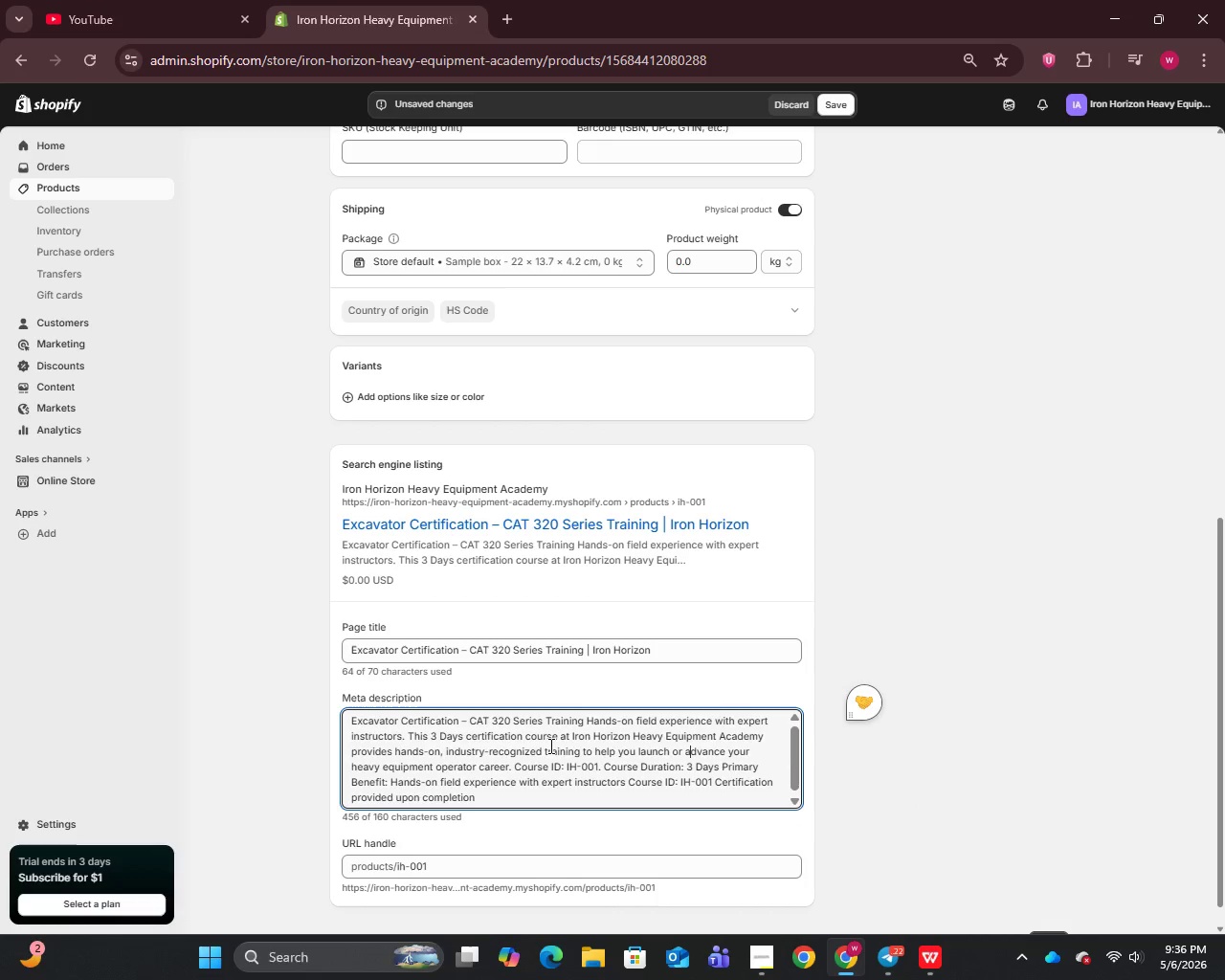 
left_click([549, 746])
 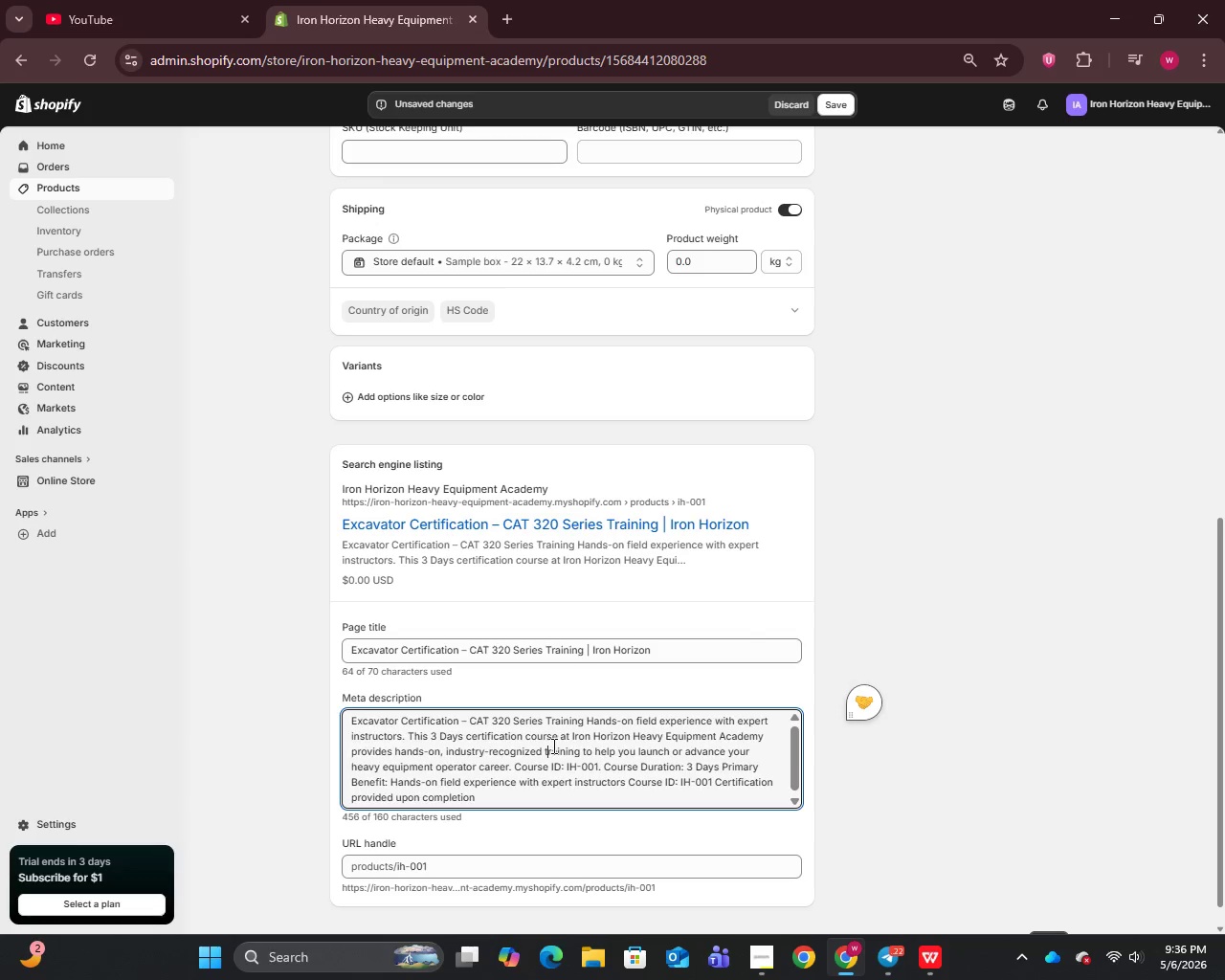 
scroll: coordinate [552, 746], scroll_direction: up, amount: 1.0
 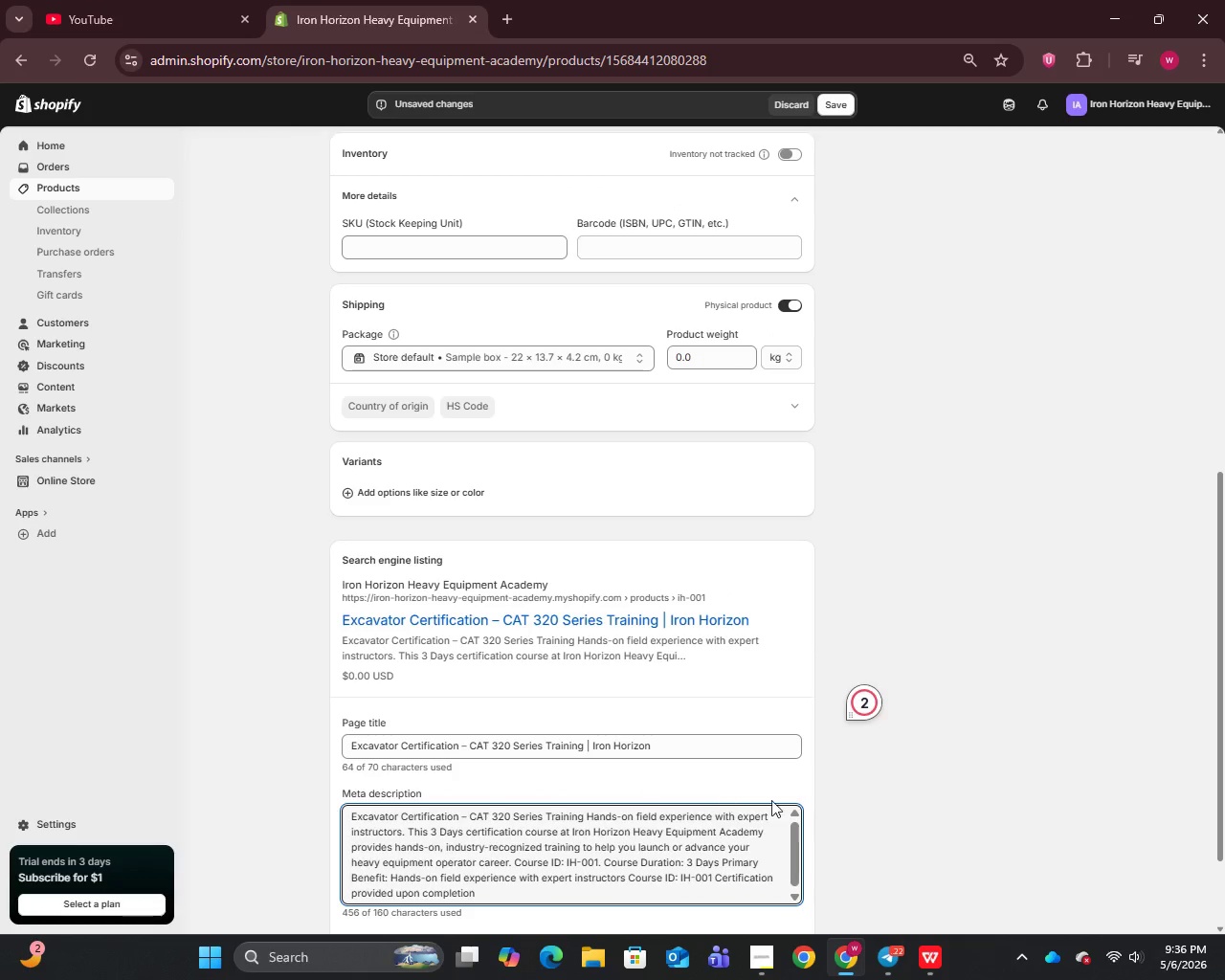 
scroll: coordinate [772, 801], scroll_direction: down, amount: 4.0
 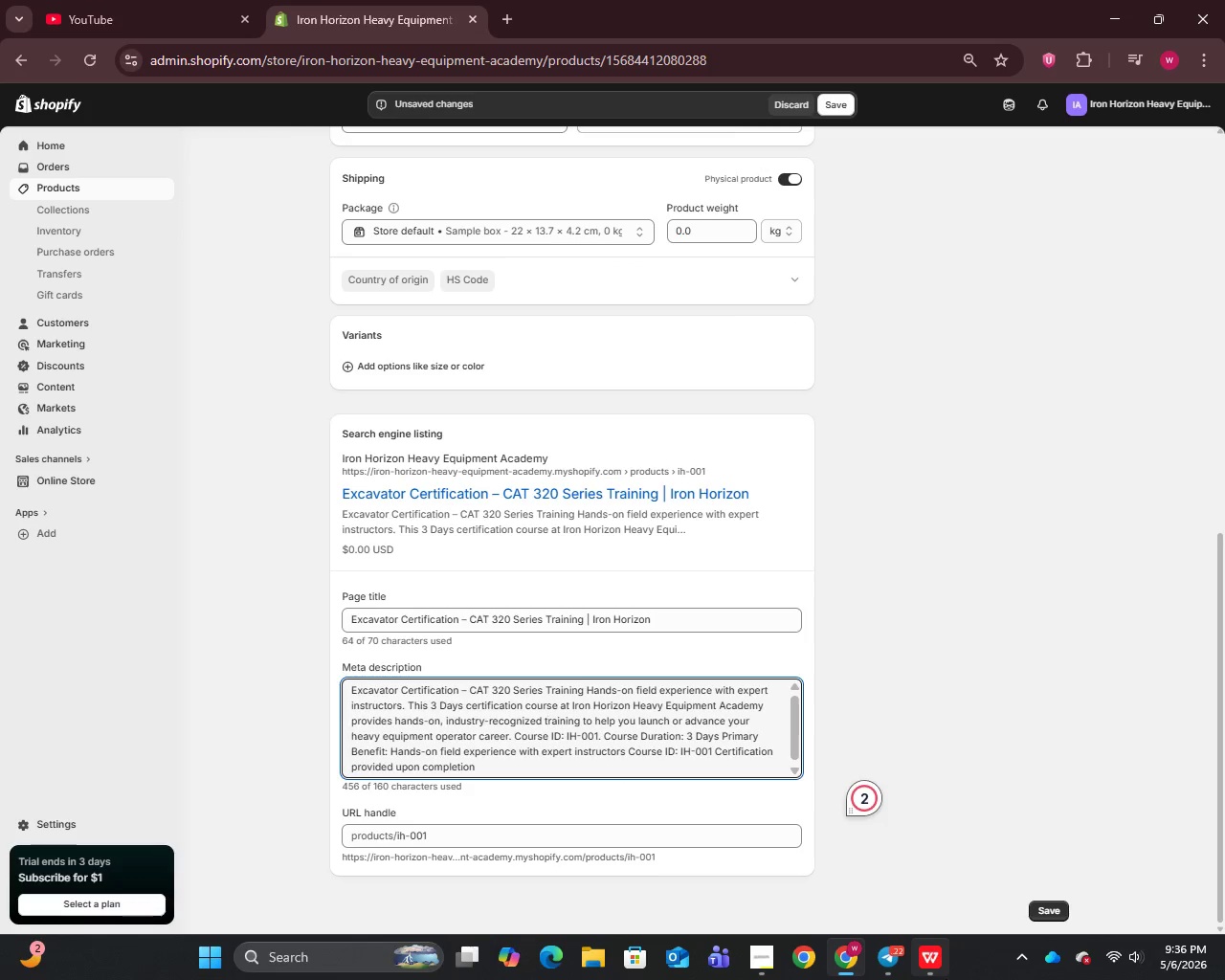 
left_click([937, 964])
 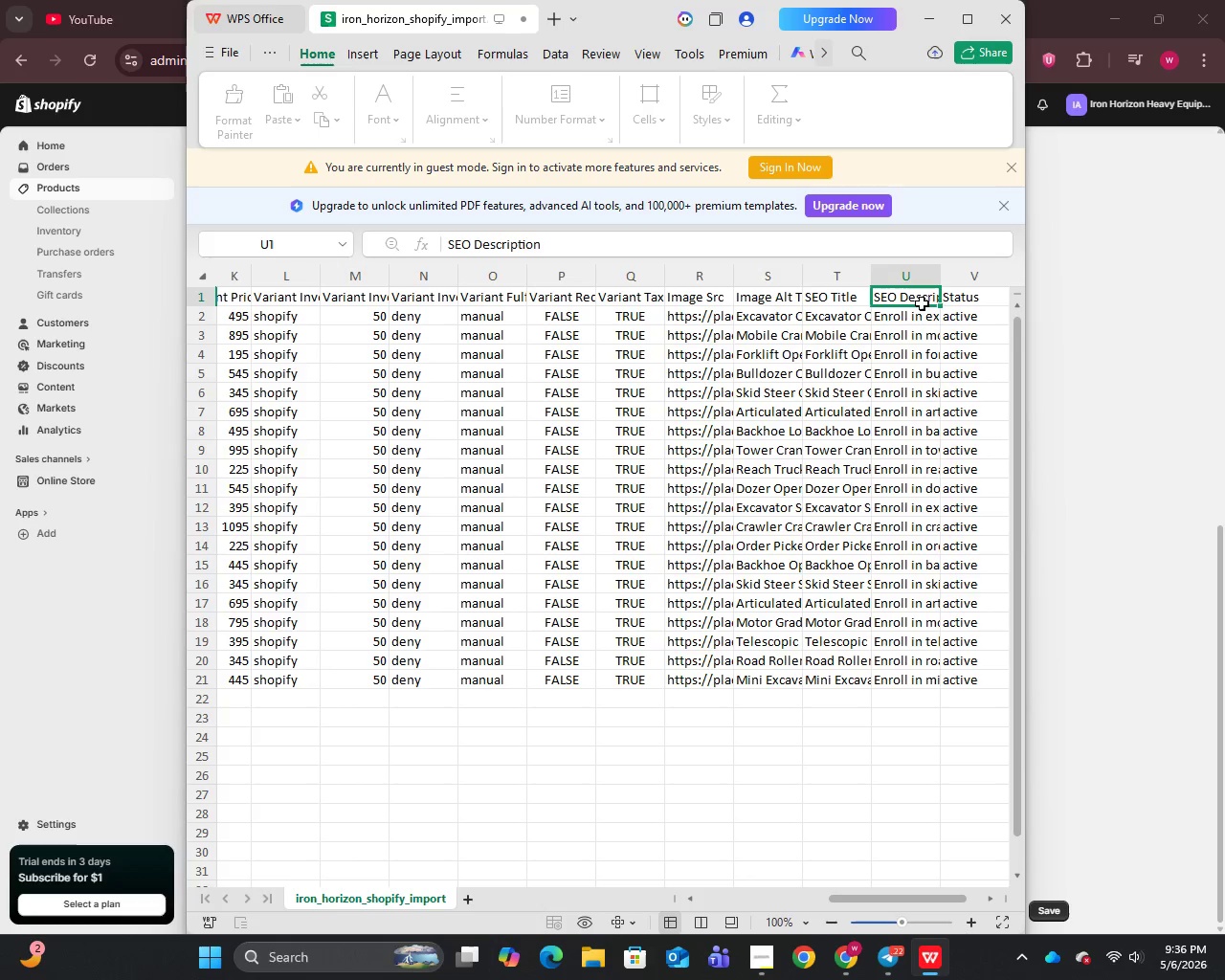 
double_click([901, 317])
 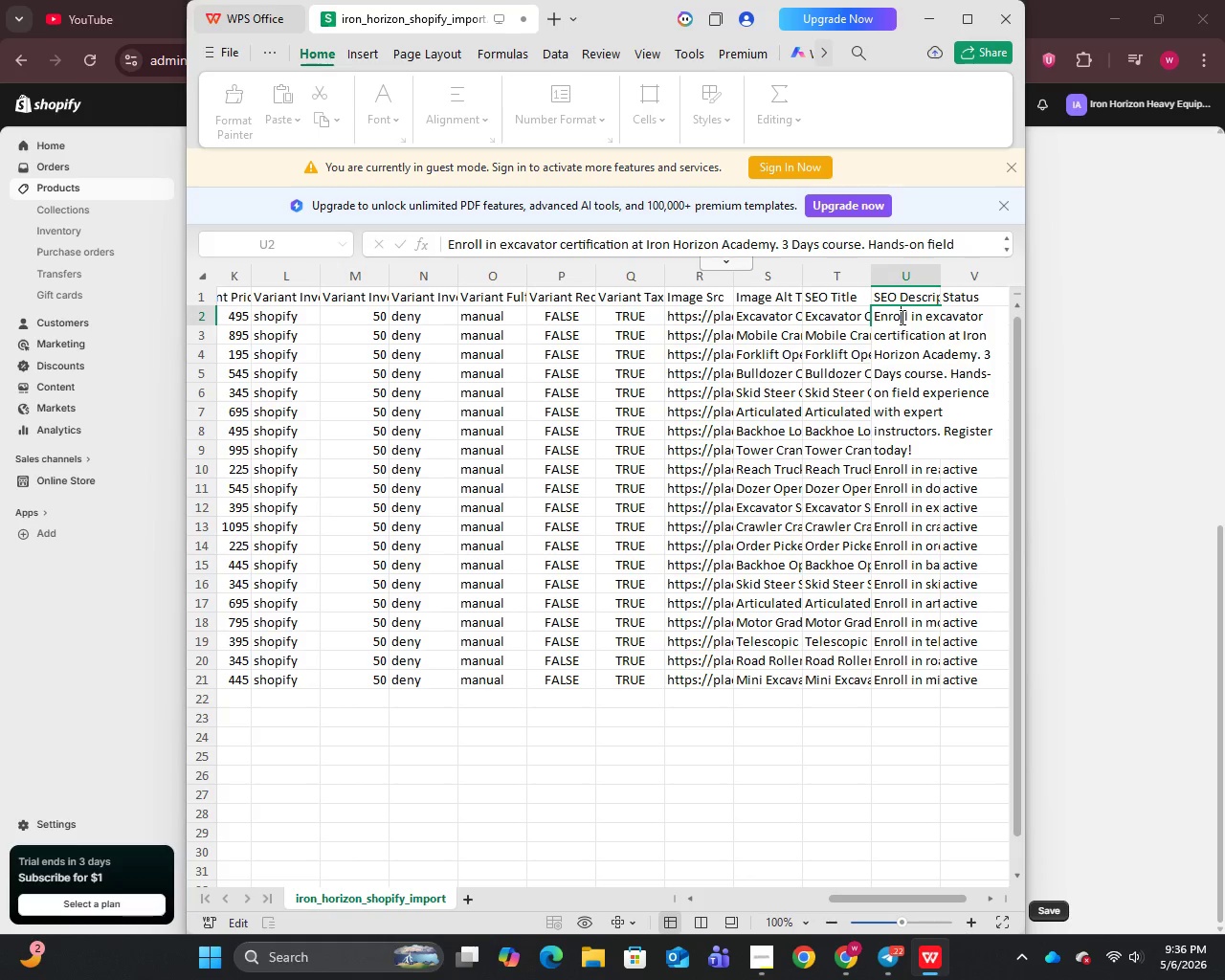 
triple_click([901, 317])
 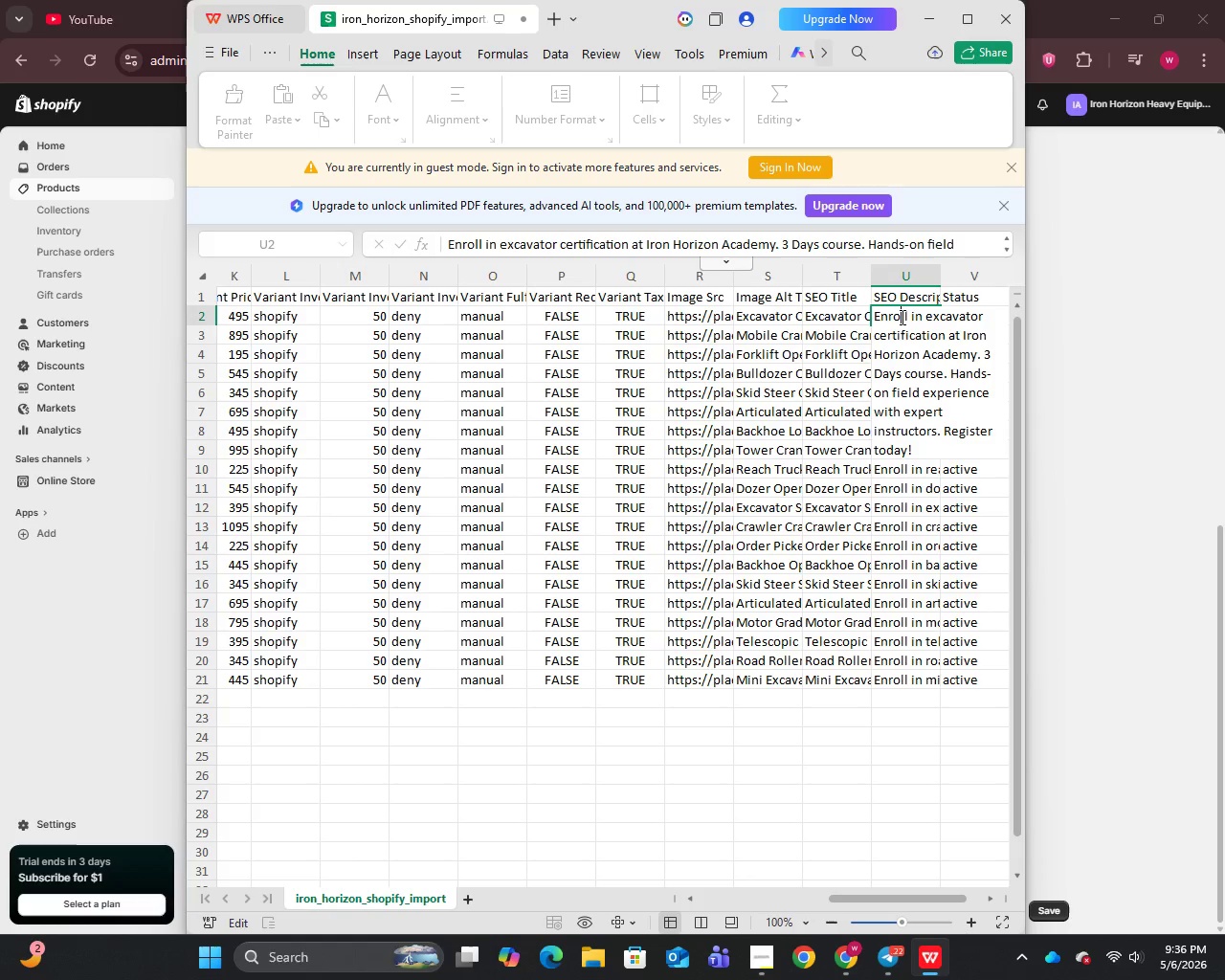 
key(Control+A)
 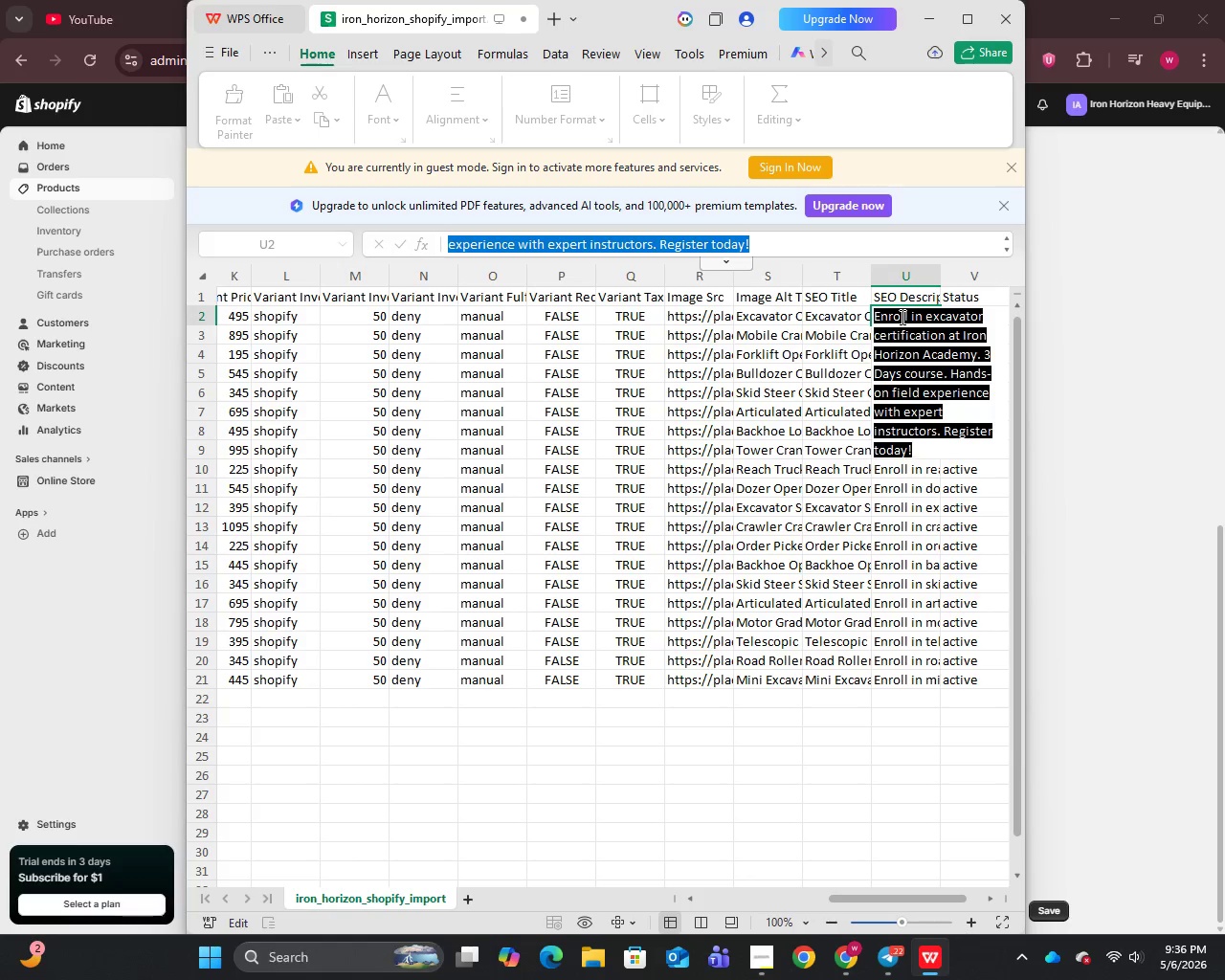 
key(Control+C)
 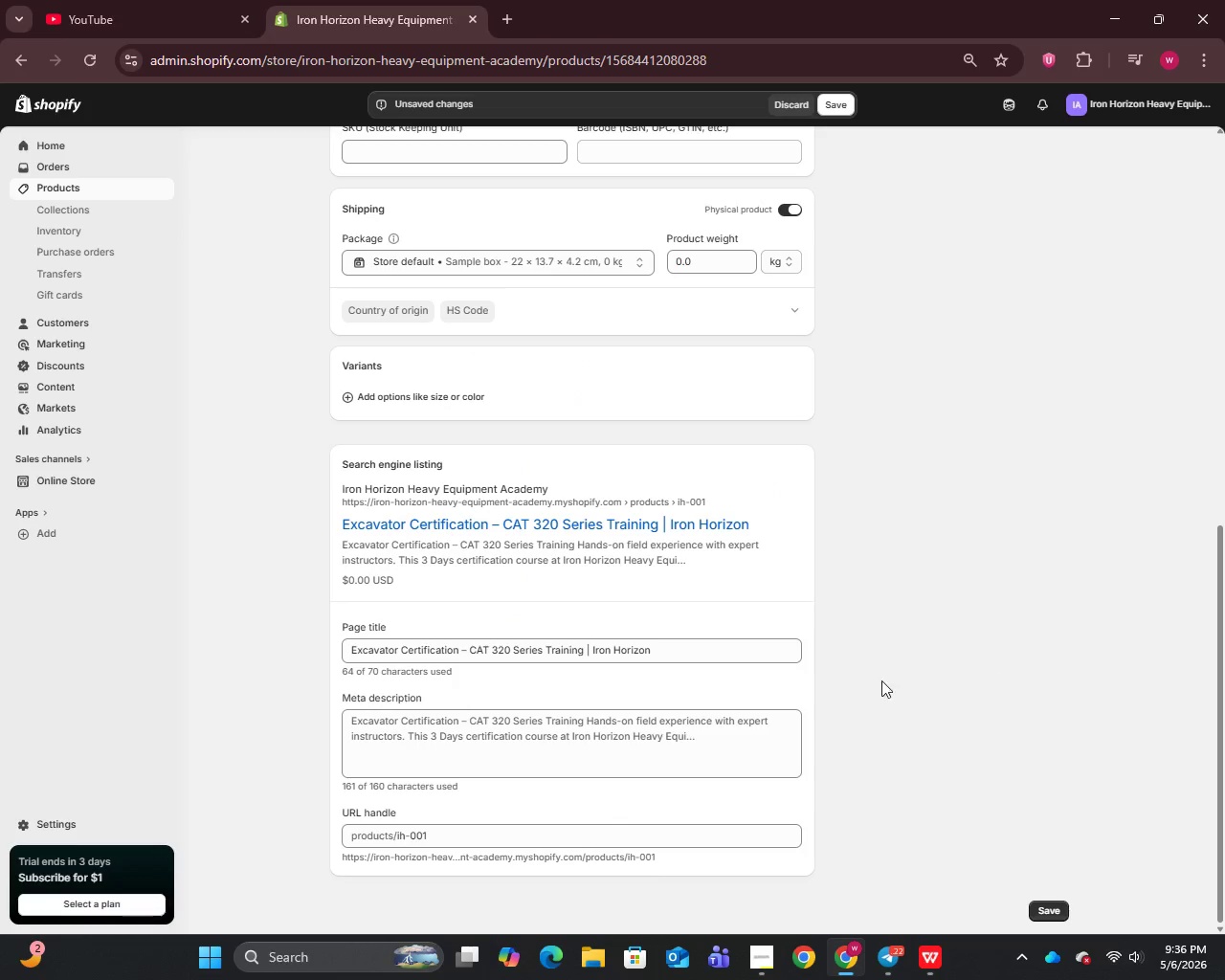 
left_click([588, 751])
 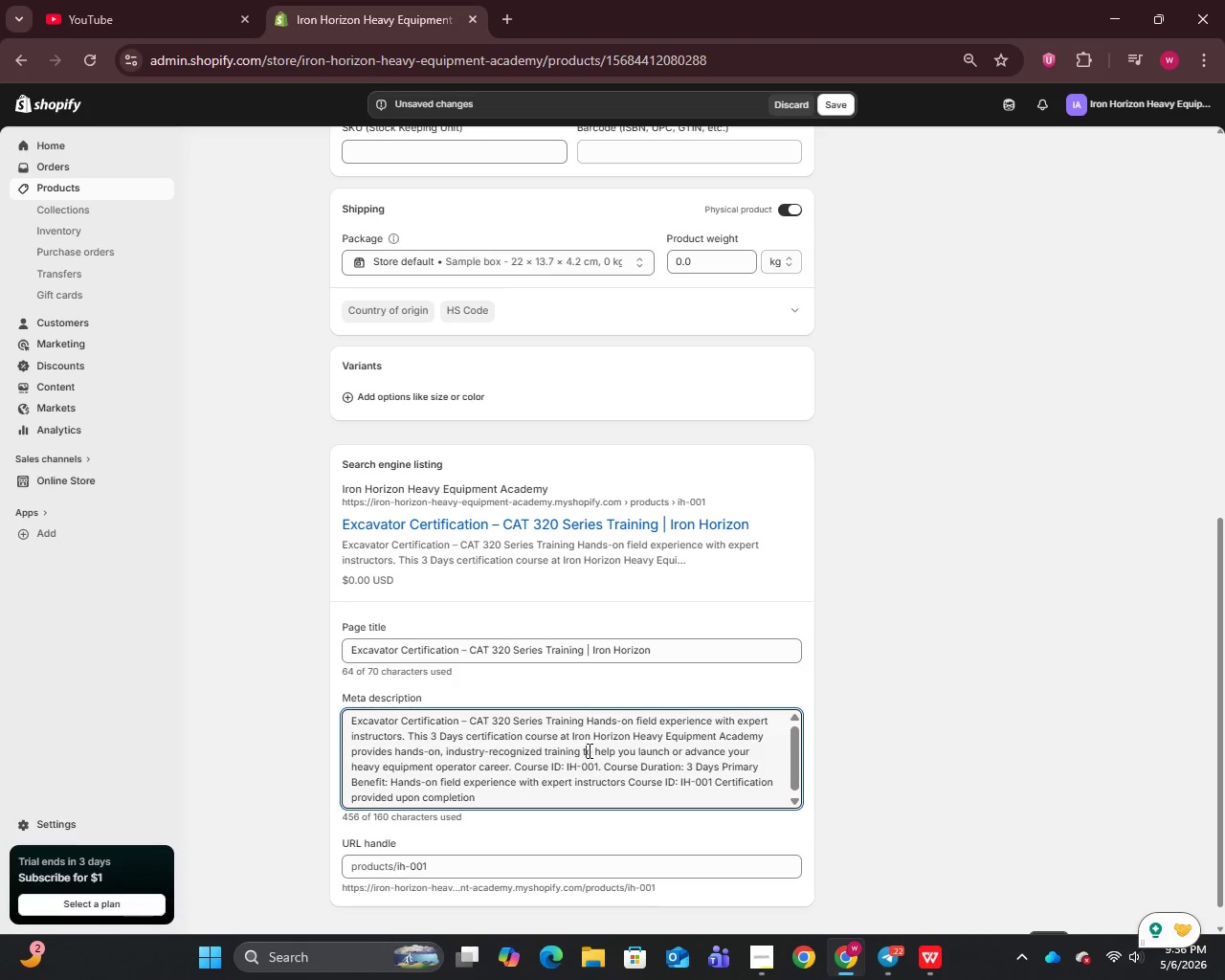 
key(Control+A)
 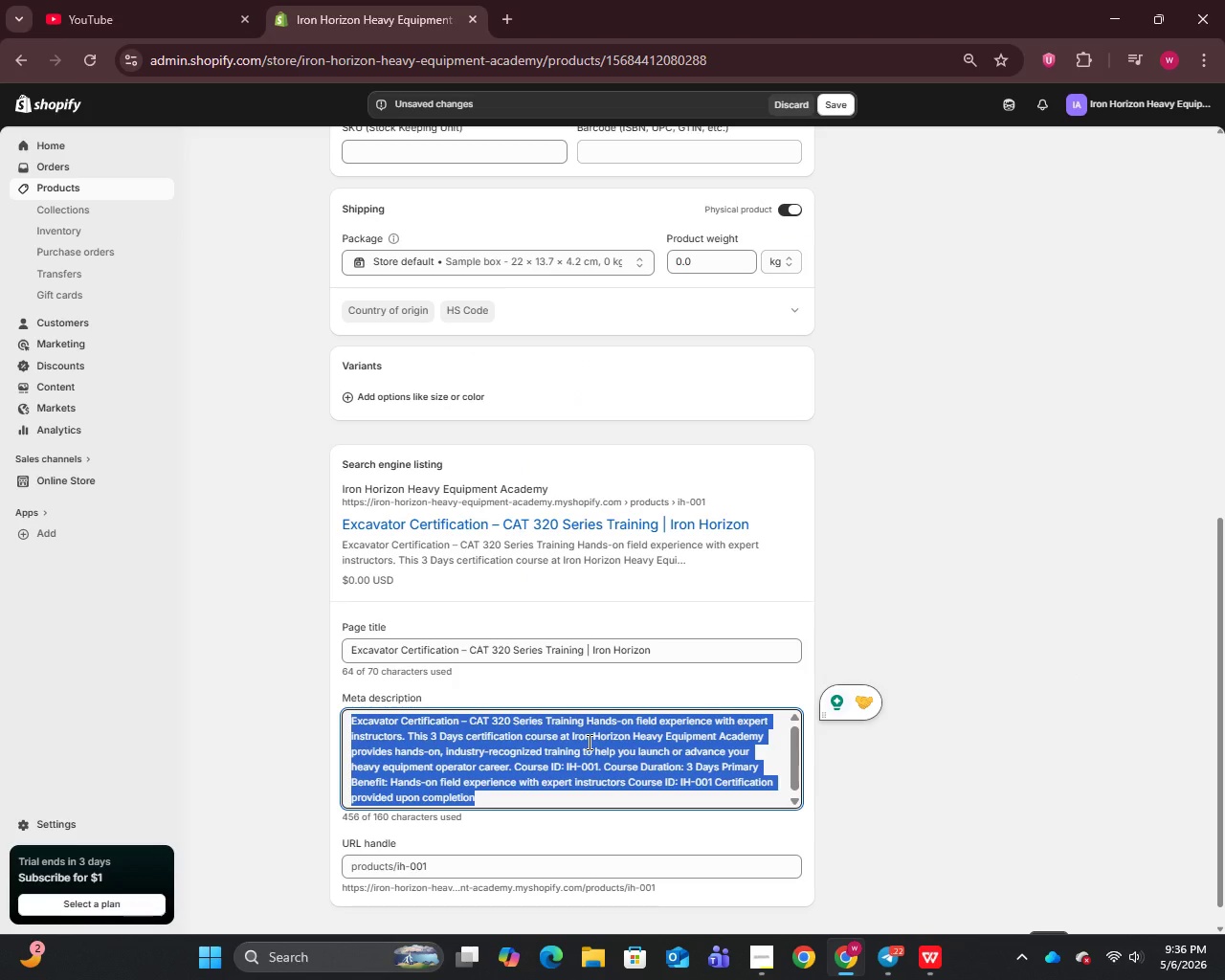 
key(Control+V)
 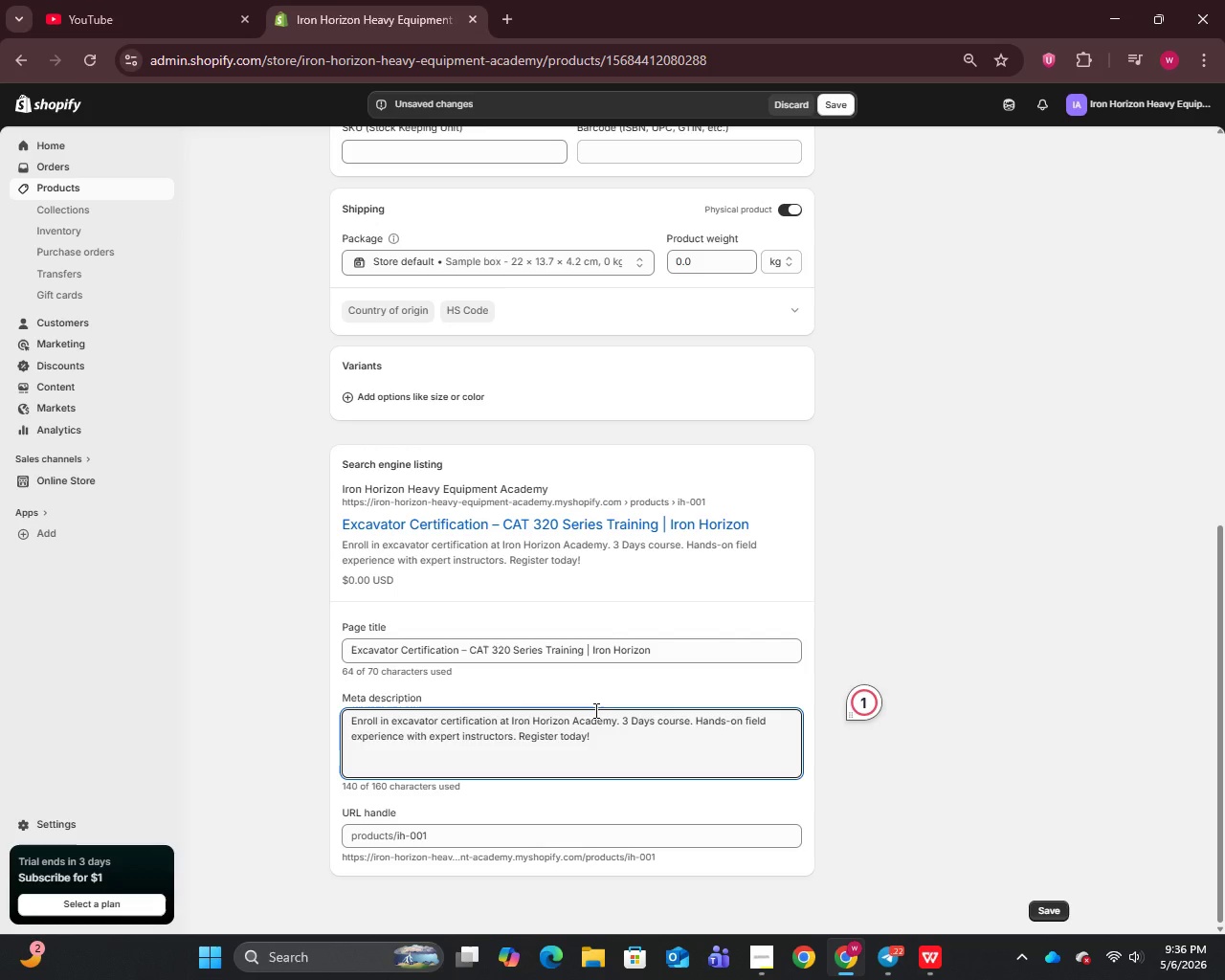 
wait(10.05)
 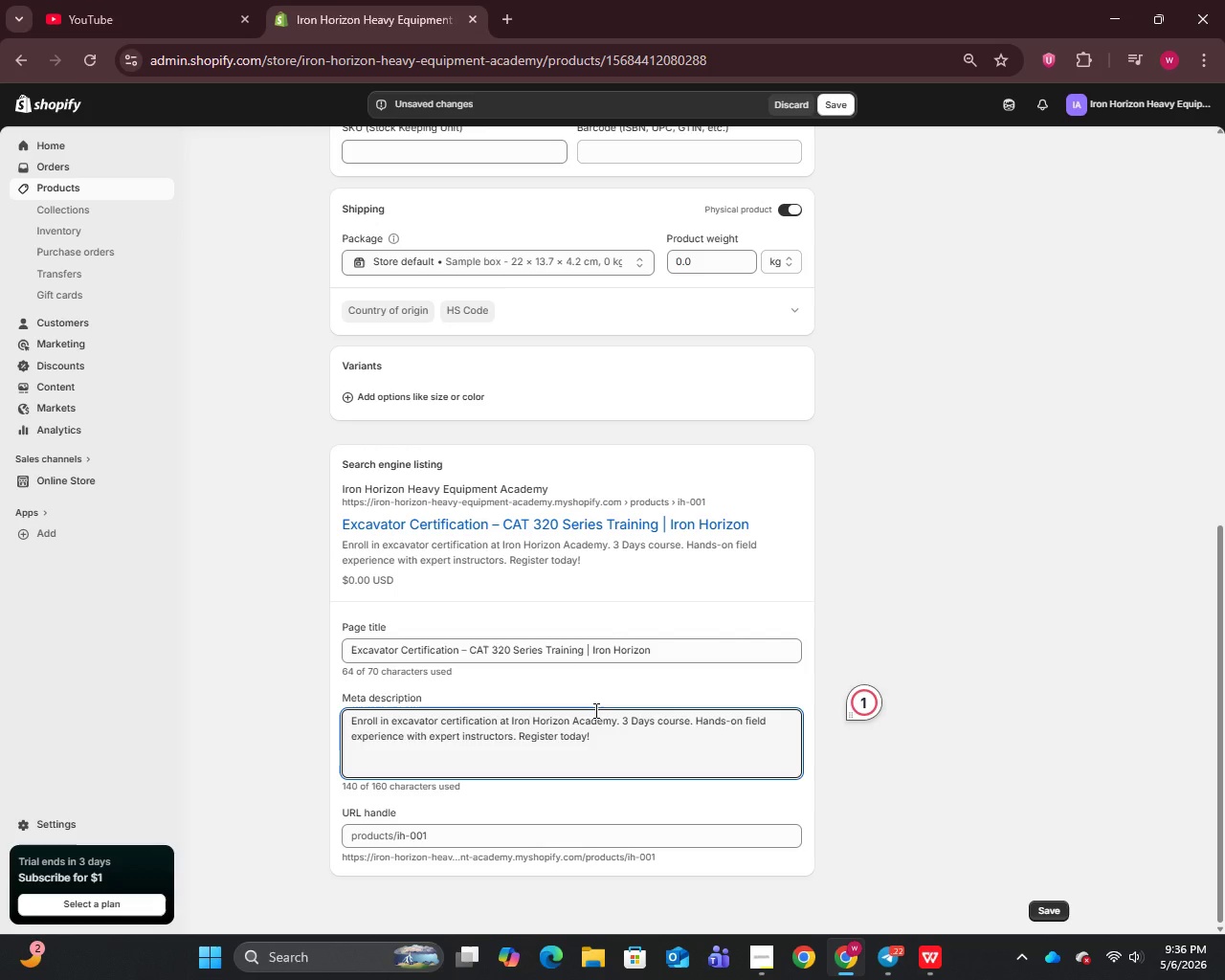 
scroll: coordinate [592, 694], scroll_direction: up, amount: 14.0
 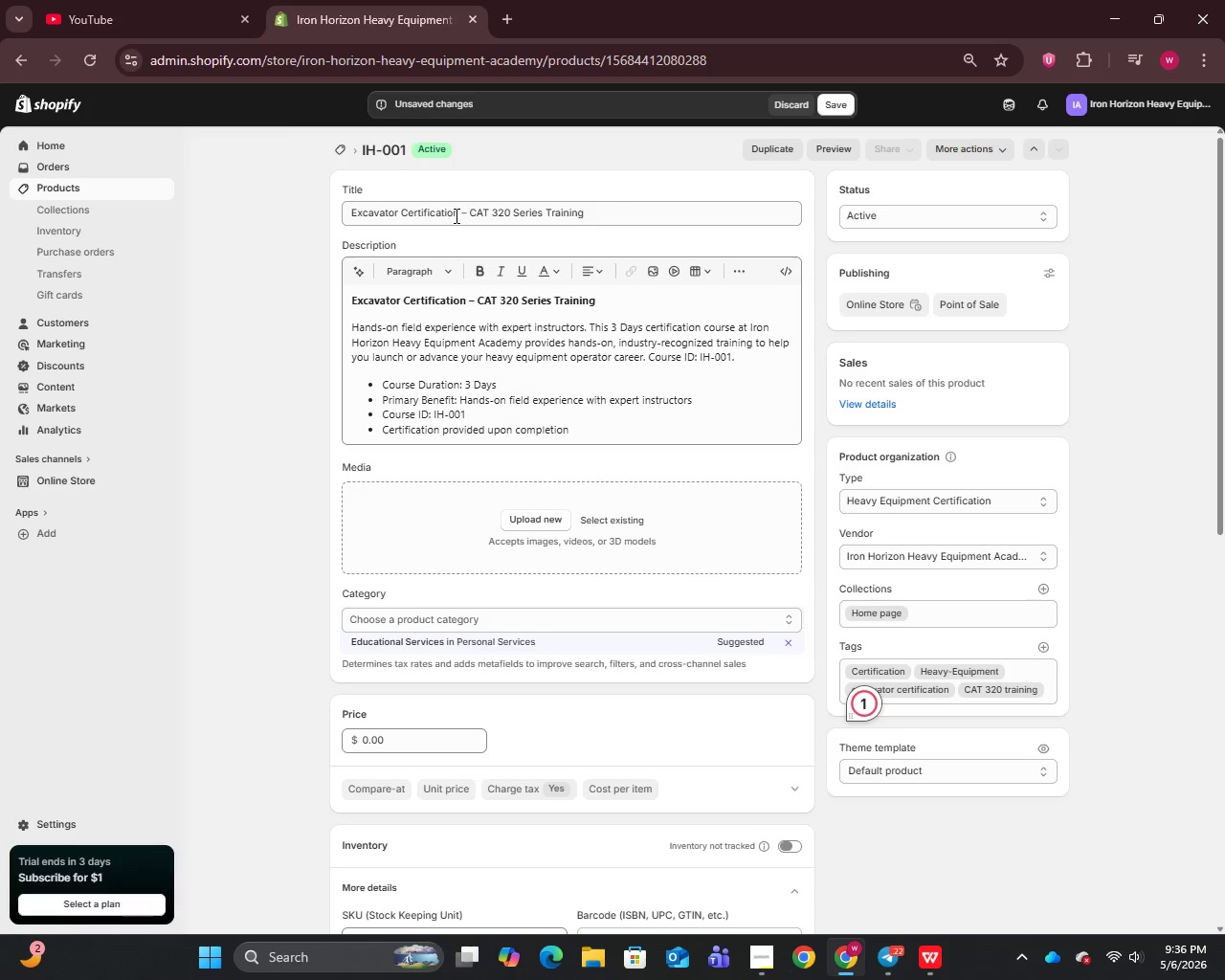 
left_click([460, 209])
 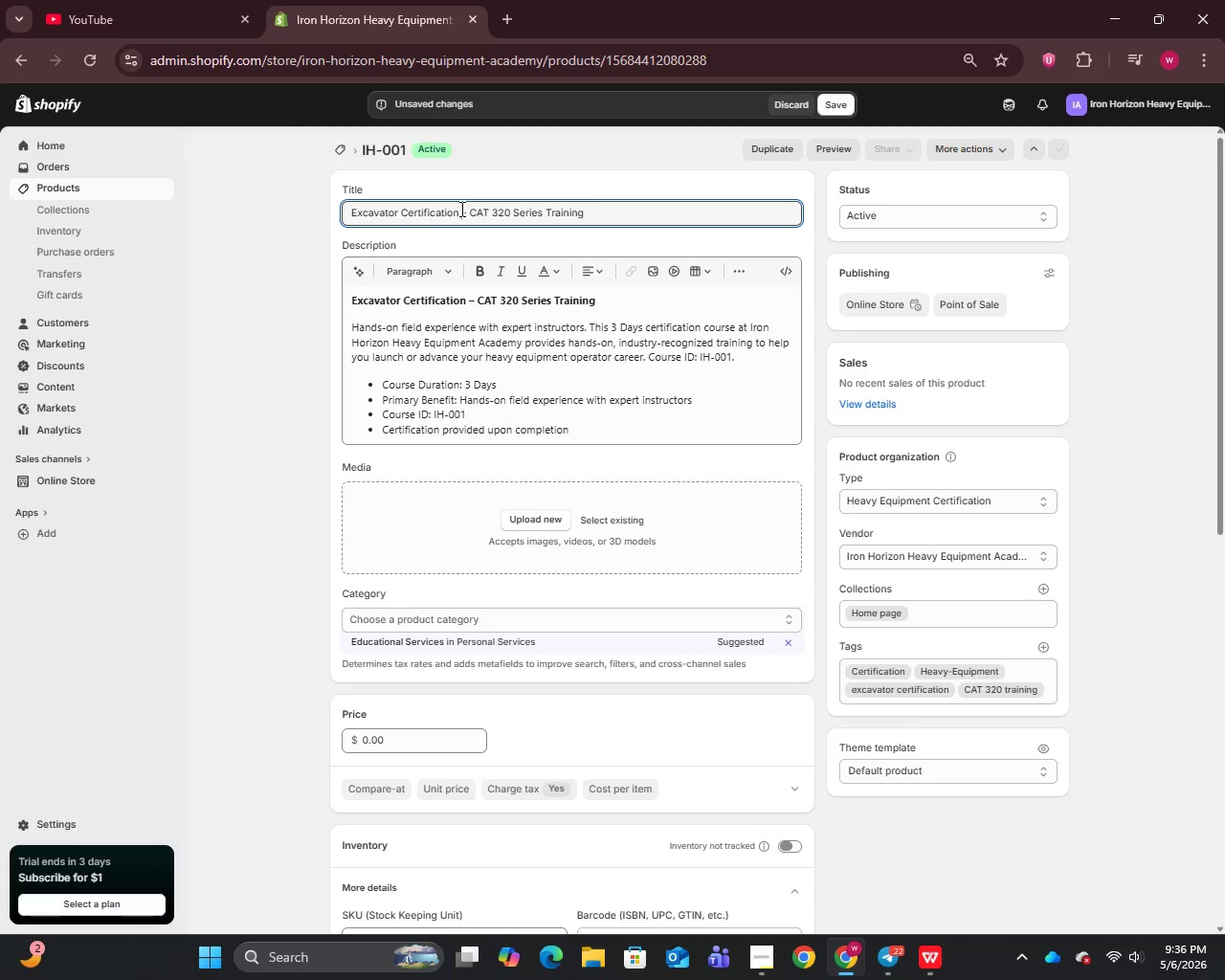 
key(Control+A)
 